 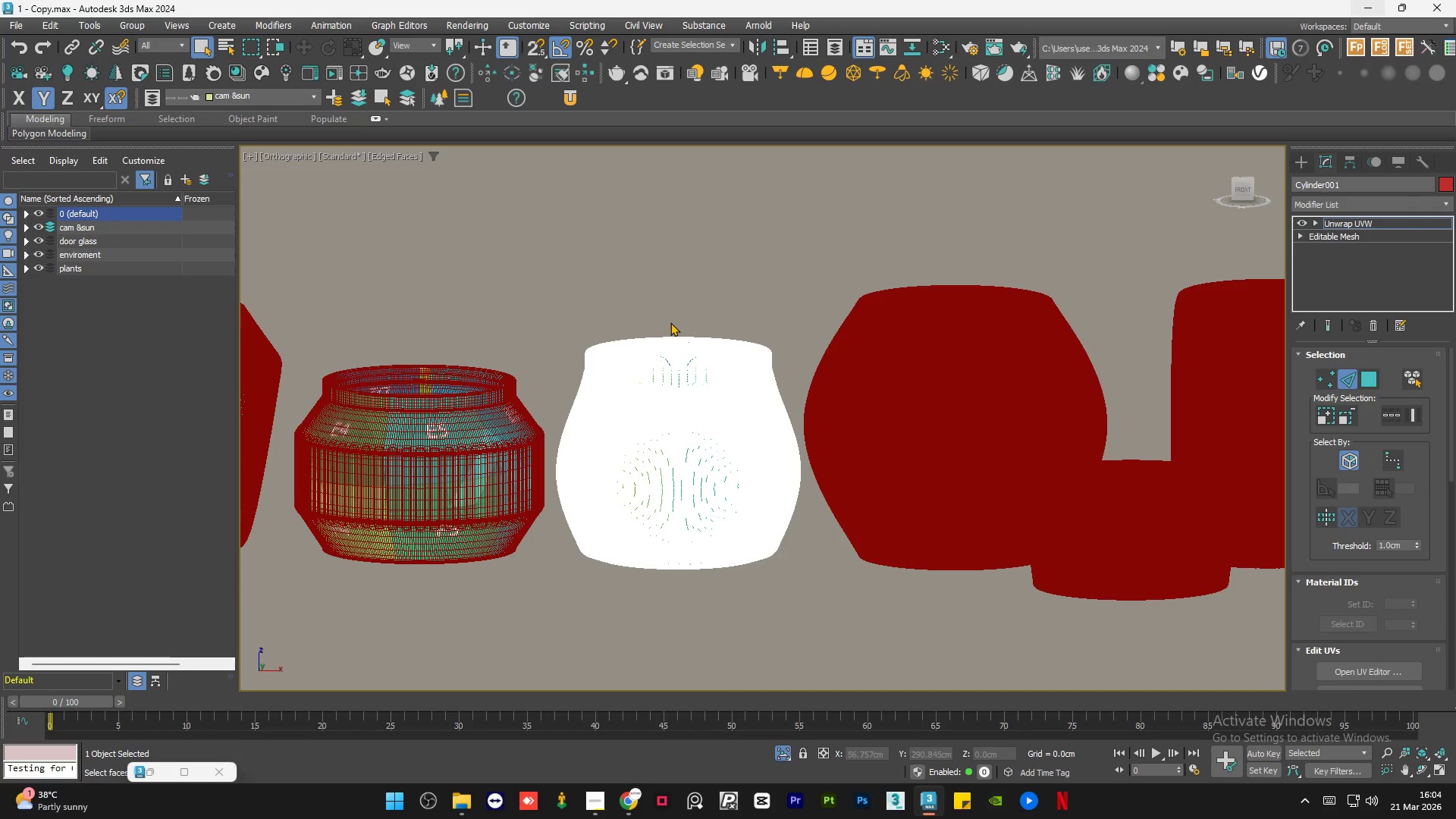 
scroll: coordinate [564, 491], scroll_direction: down, amount: 4.0
 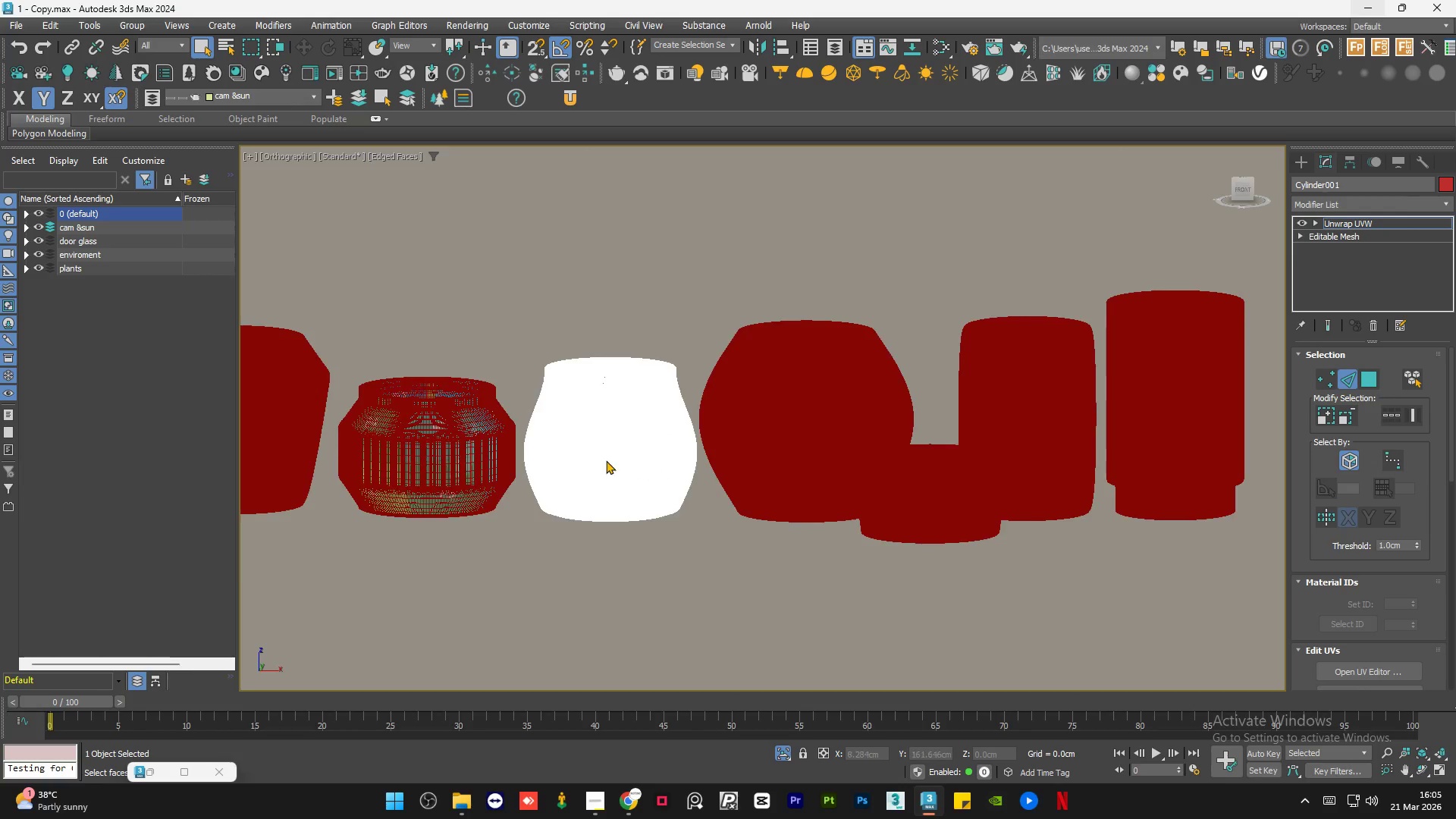 
scroll: coordinate [613, 418], scroll_direction: up, amount: 3.0
 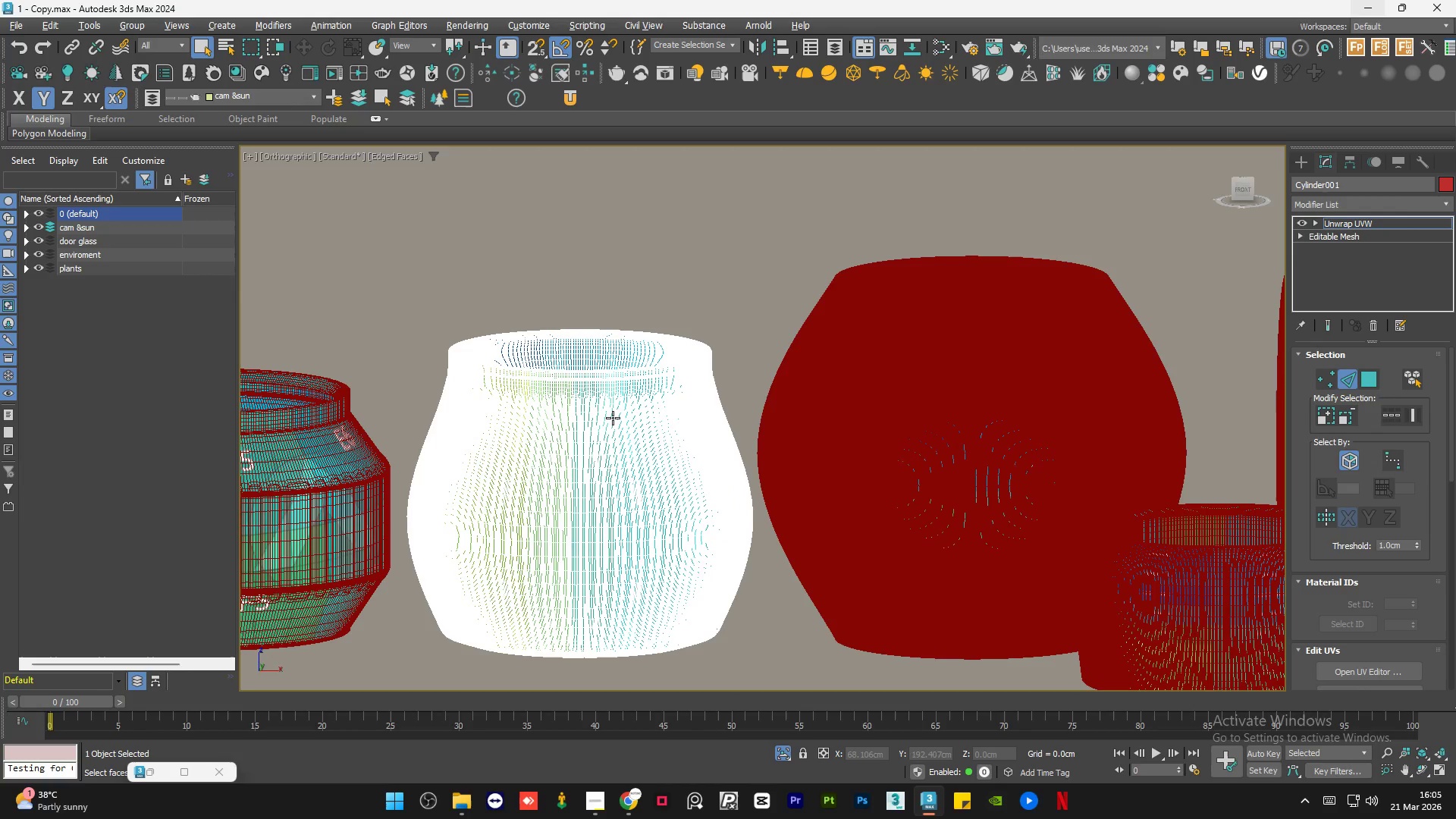 
hold_key(key=AltLeft, duration=1.5)
 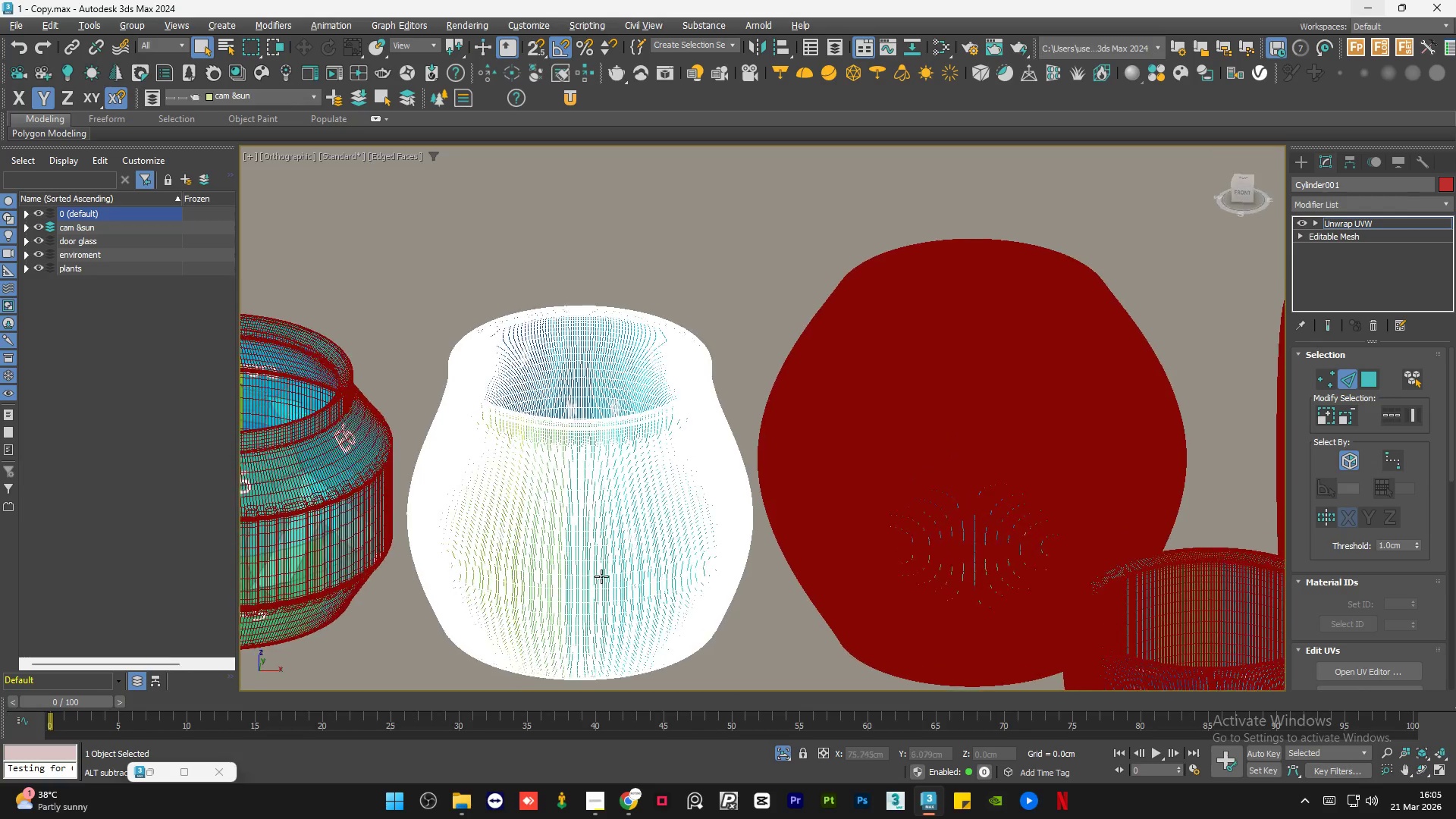 
hold_key(key=AltLeft, duration=1.3)
scroll: coordinate [526, 425], scroll_direction: up, amount: 13.0
 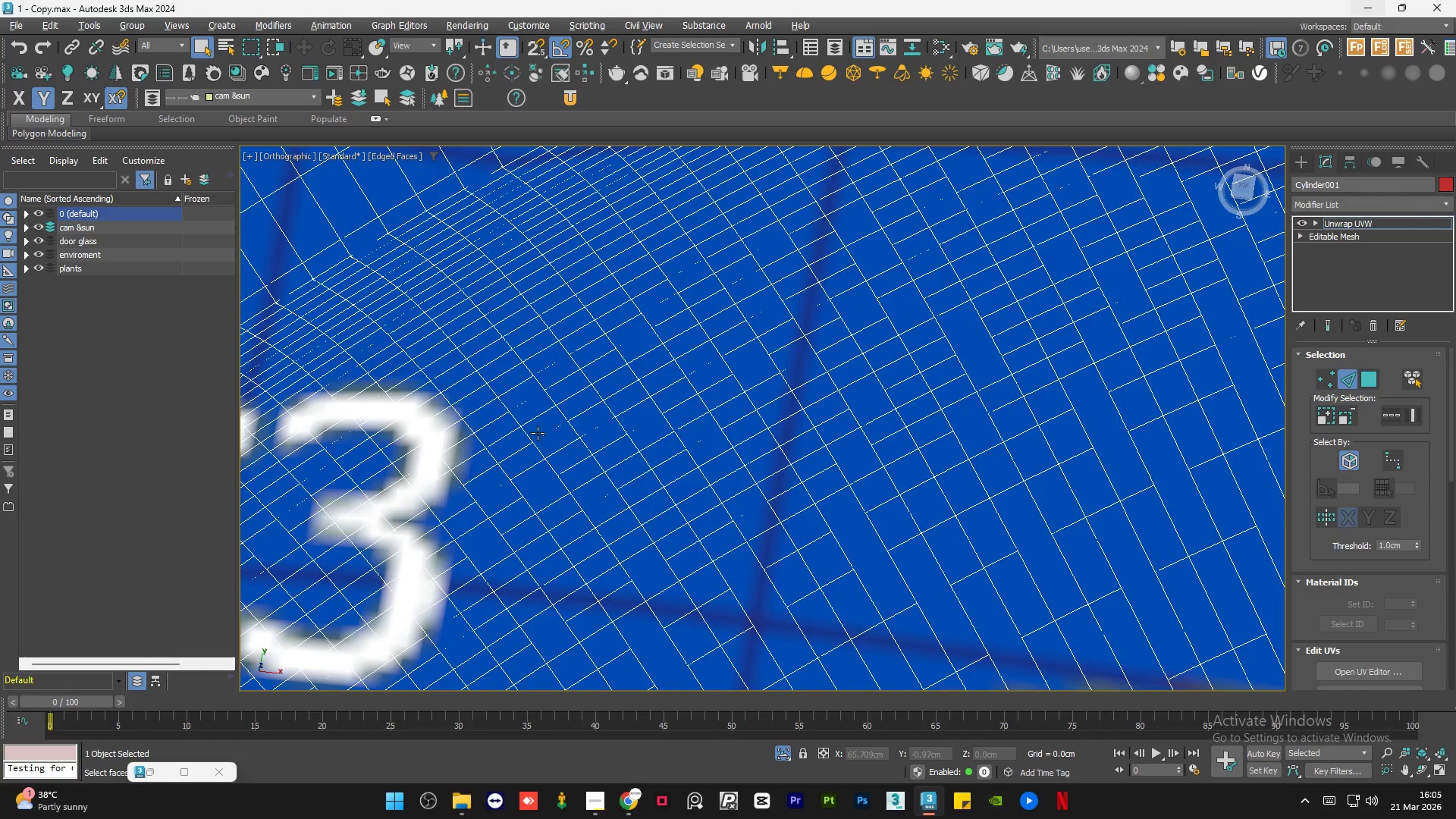 
left_click([541, 433])
 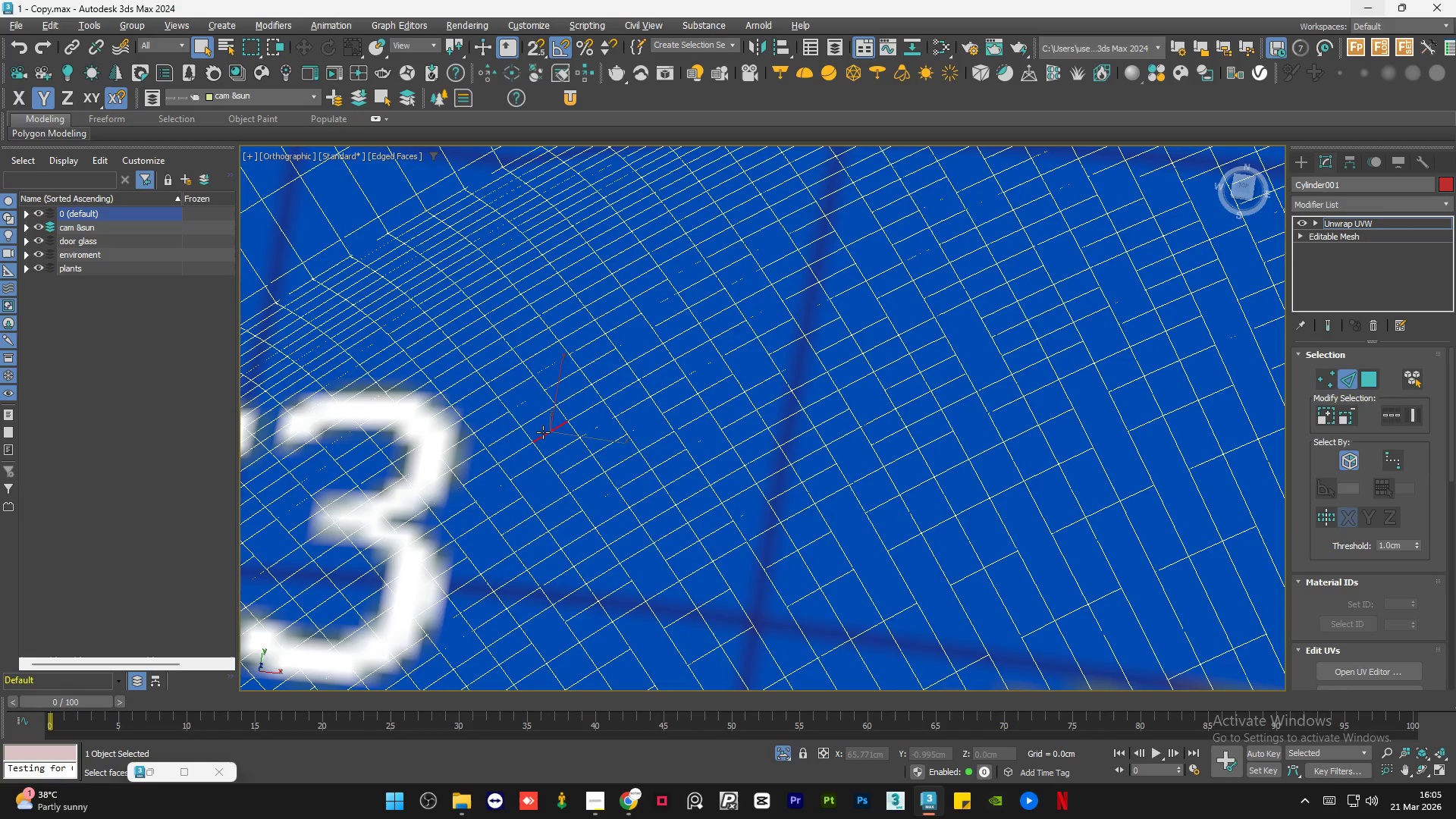 
hold_key(key=ControlLeft, duration=1.53)
double_click([543, 432])
 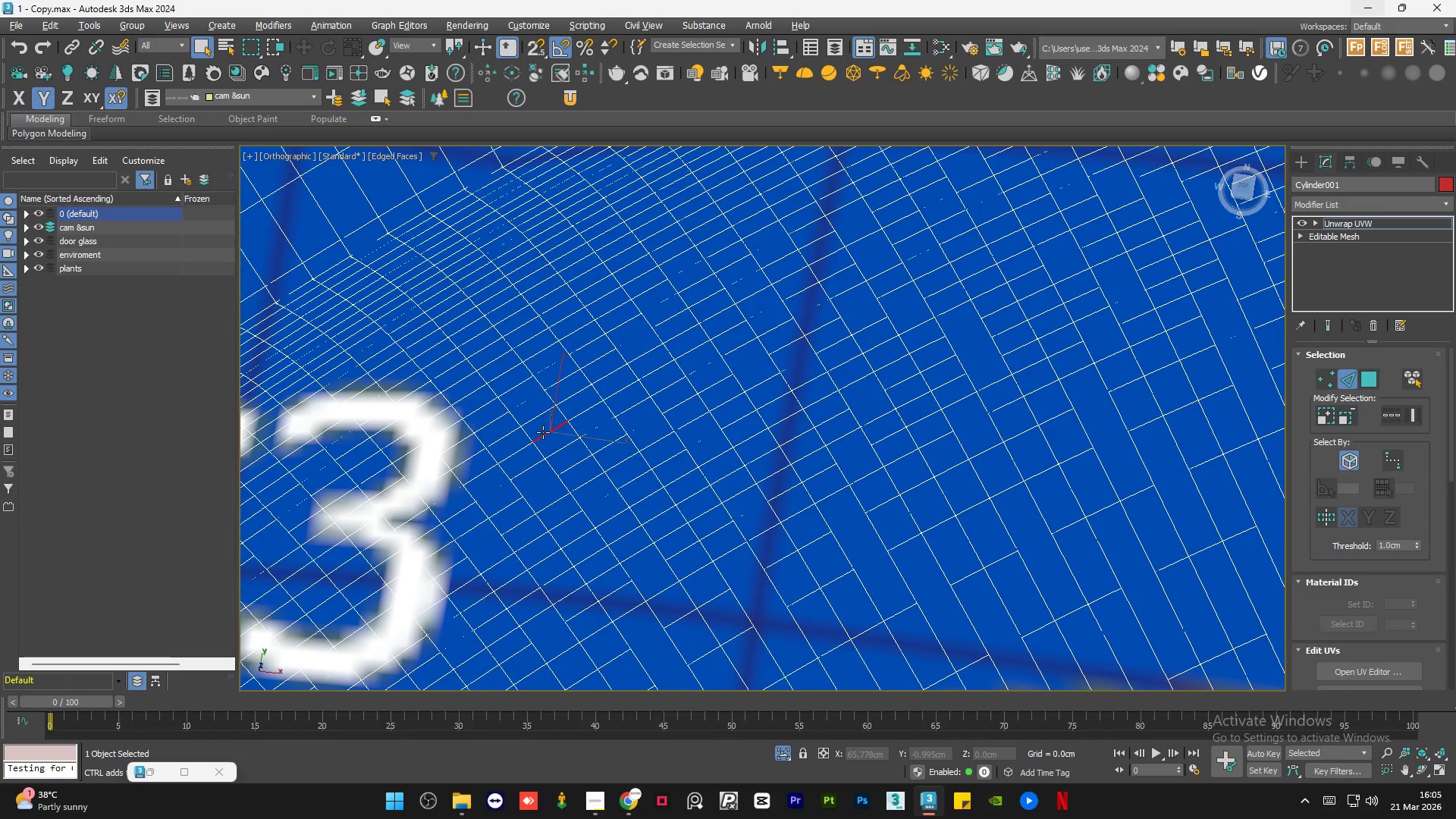 
key(Control+ControlLeft)
 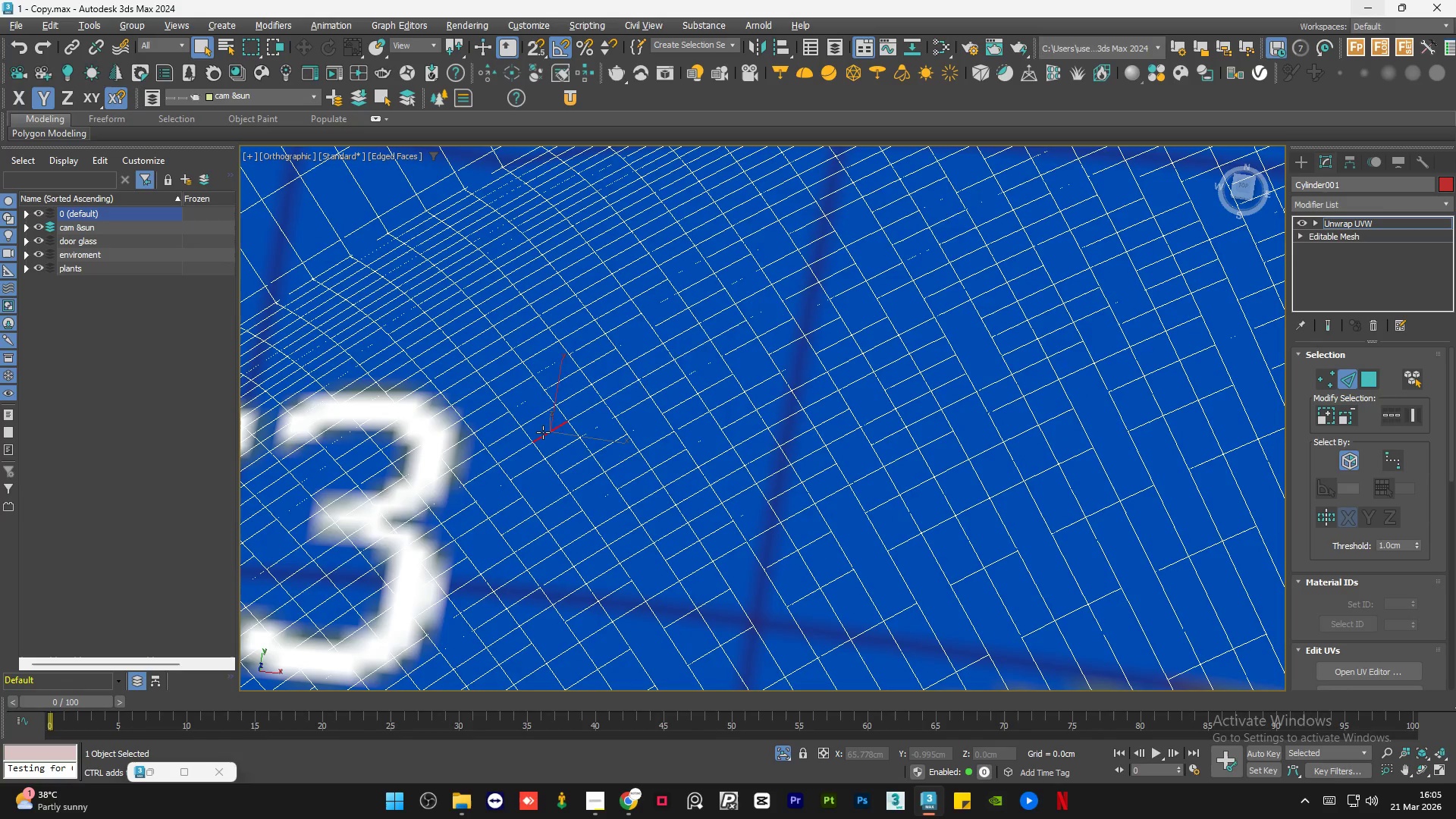 
key(Control+ControlLeft)
 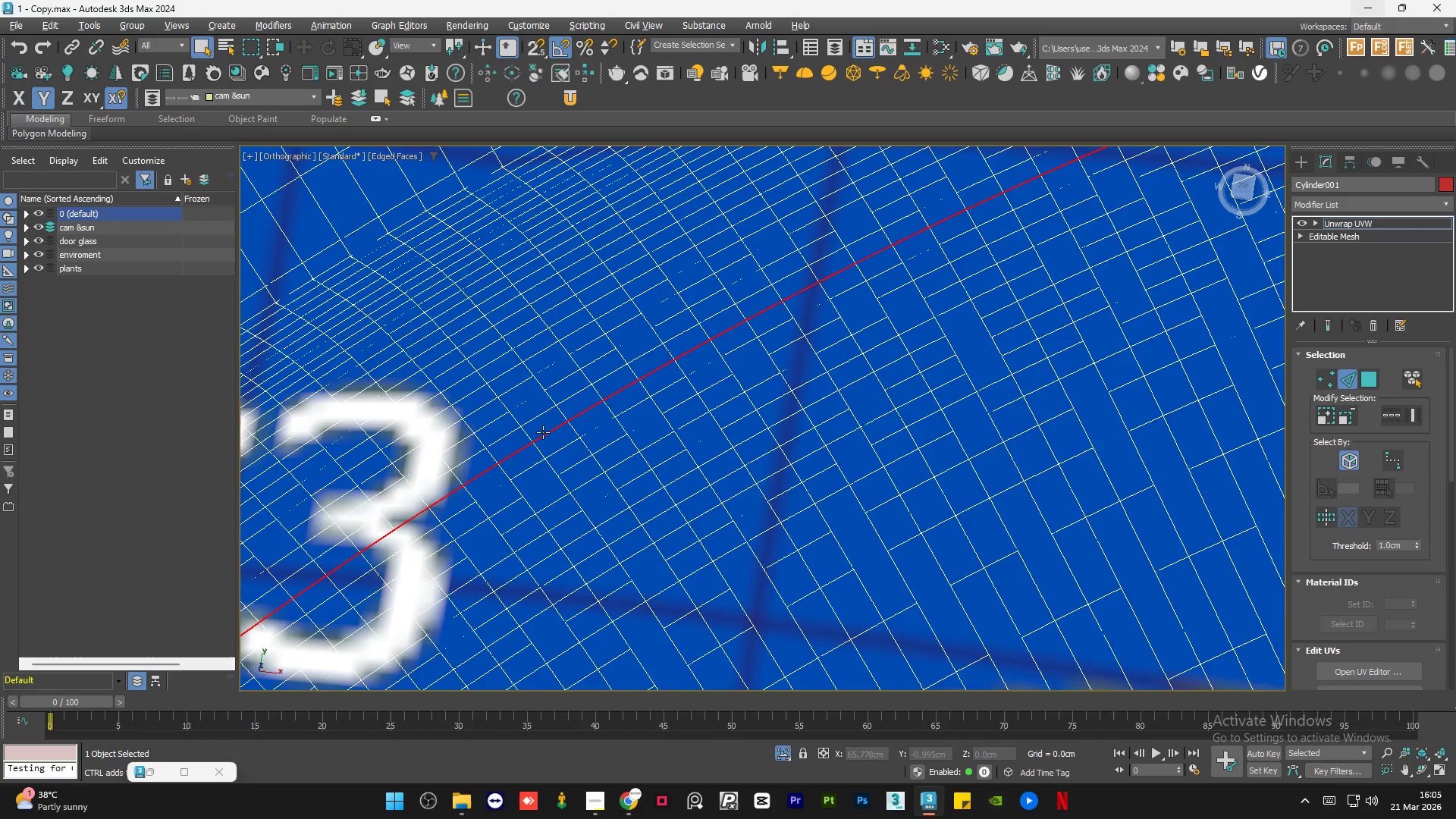 
hold_key(key=AltLeft, duration=1.5)
 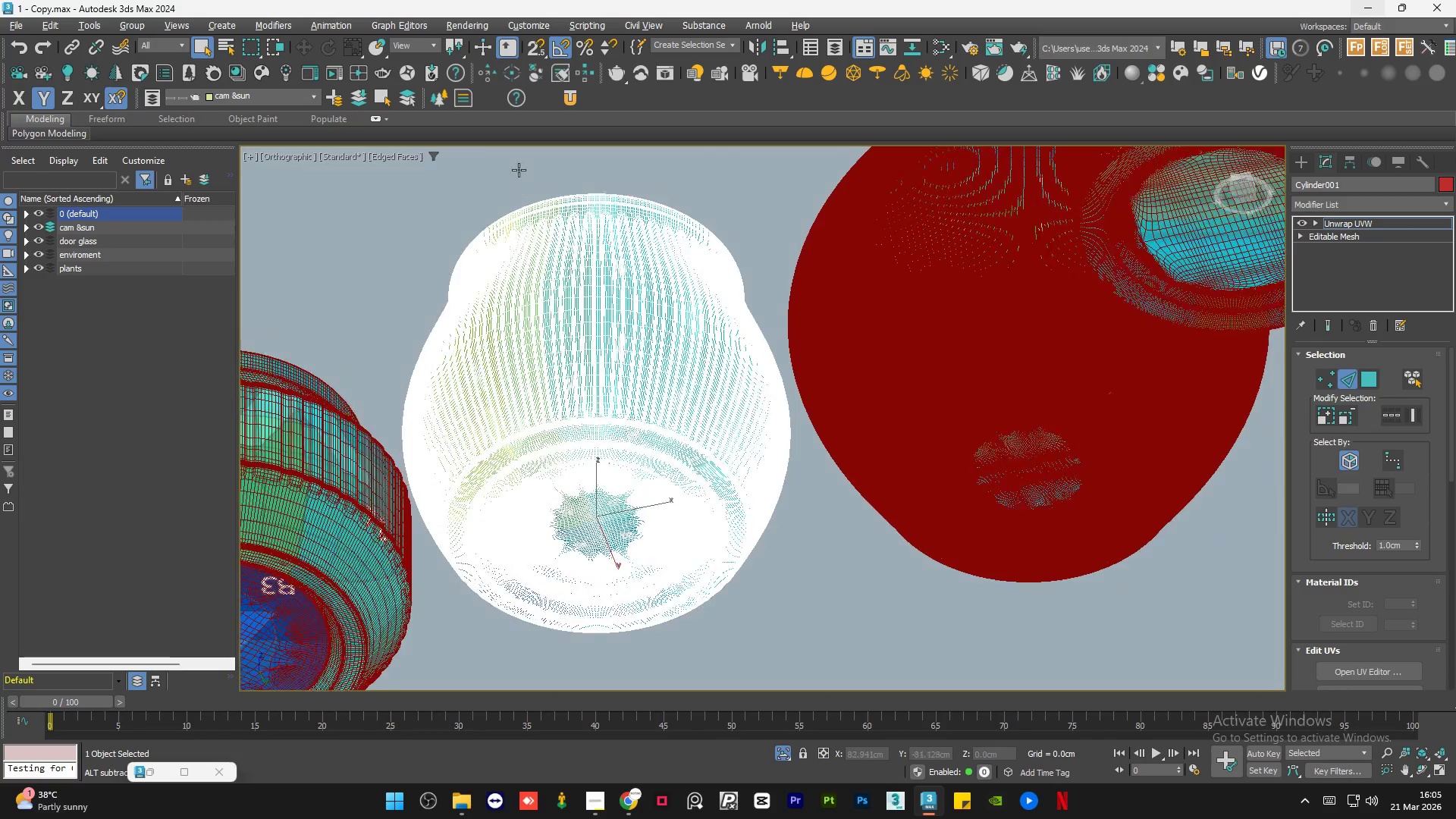 
scroll: coordinate [543, 432], scroll_direction: down, amount: 11.0
 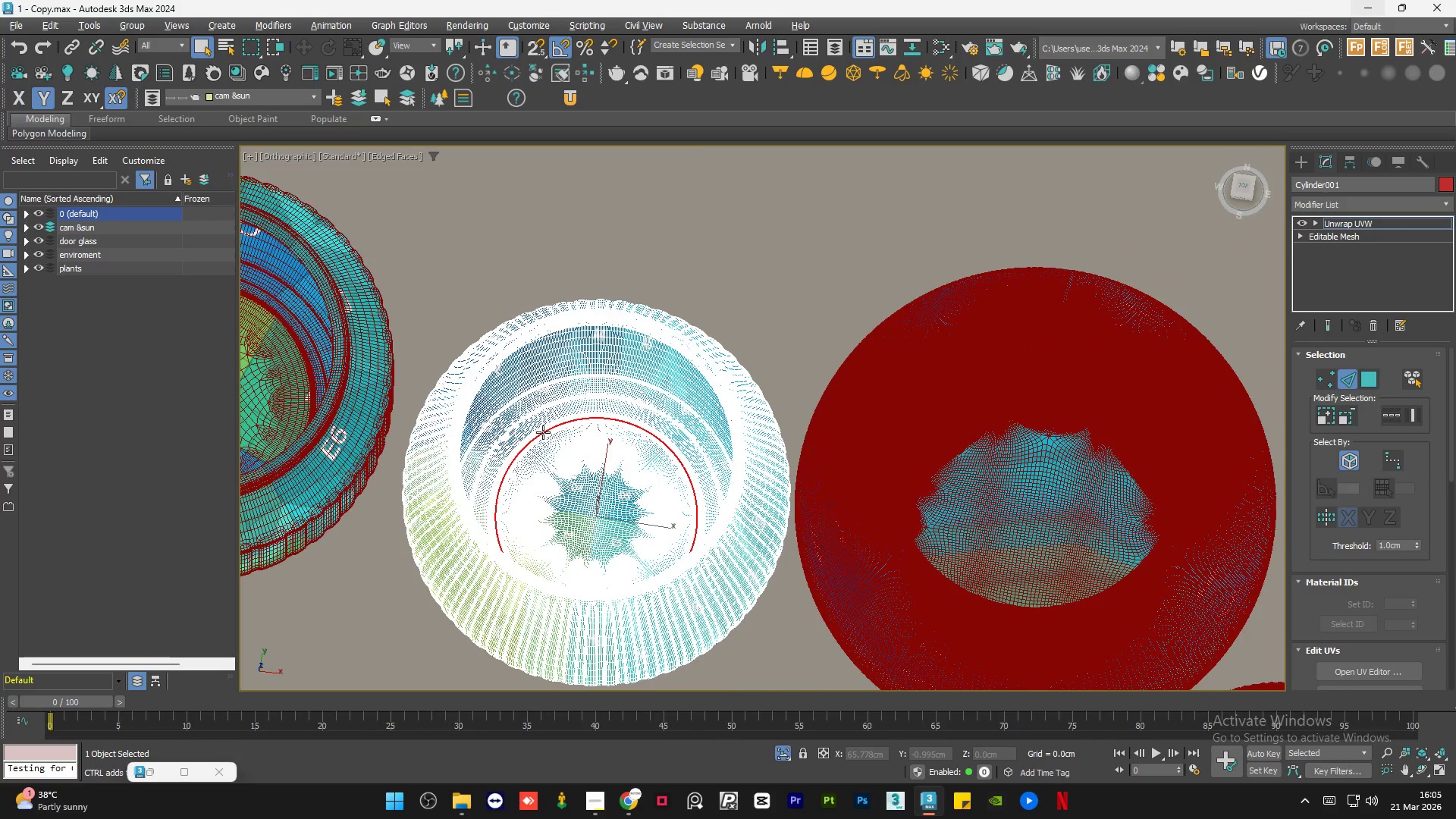 
hold_key(key=AltLeft, duration=1.17)
 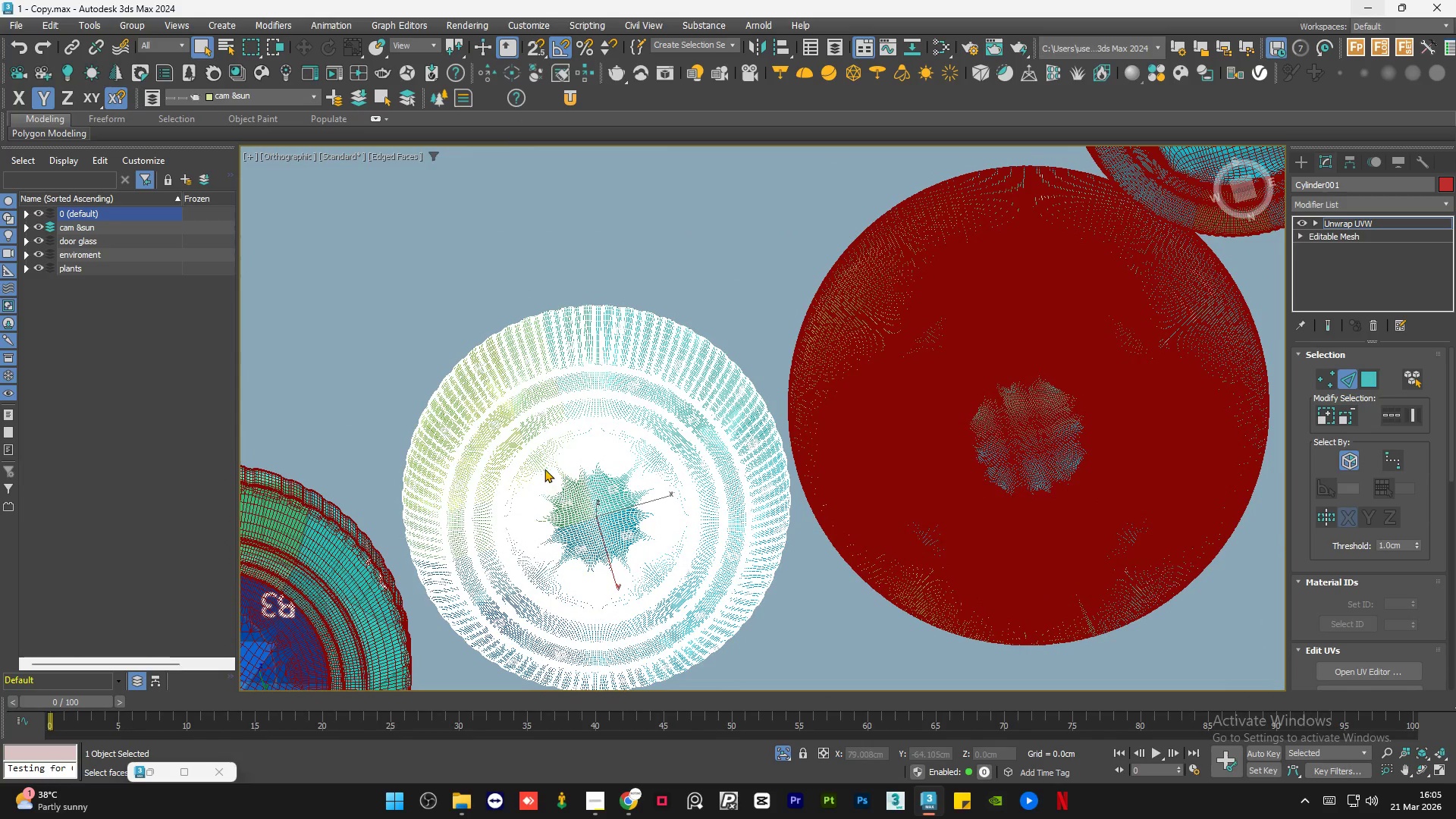 
scroll: coordinate [524, 456], scroll_direction: up, amount: 5.0
 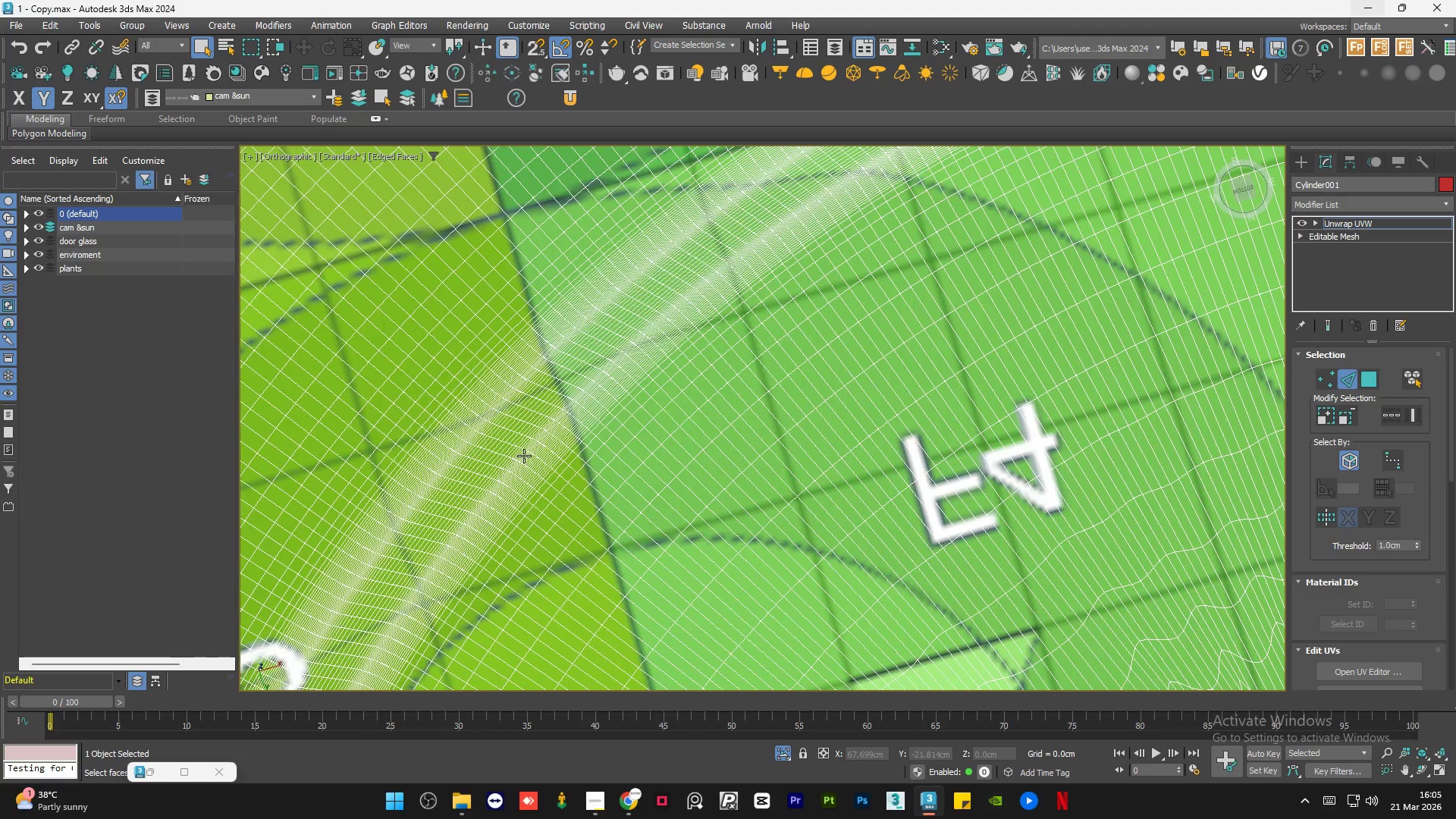 
hold_key(key=ControlLeft, duration=0.64)
 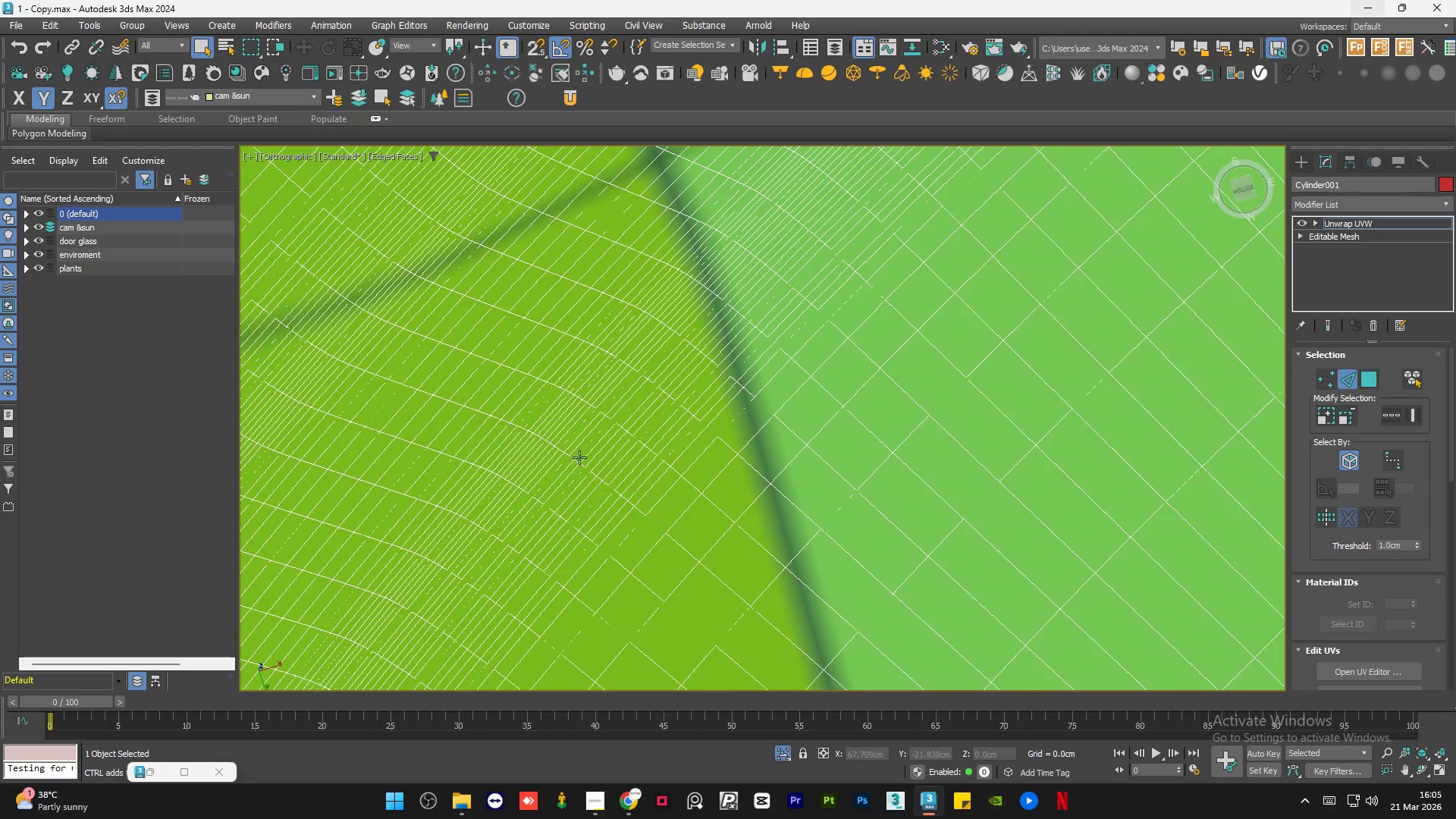 
hold_key(key=ControlLeft, duration=1.5)
left_click([686, 509])
 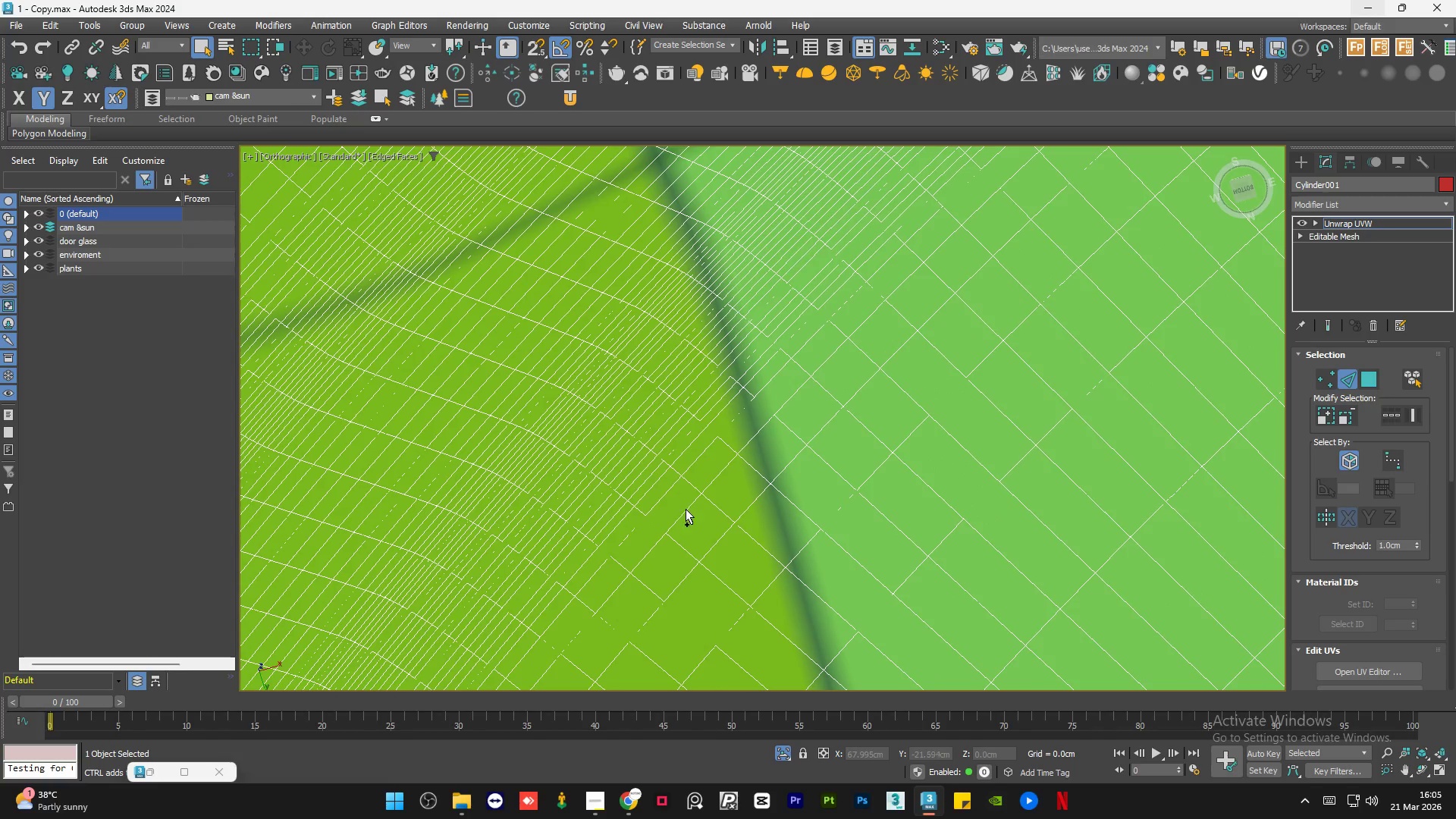 
double_click([686, 509])
 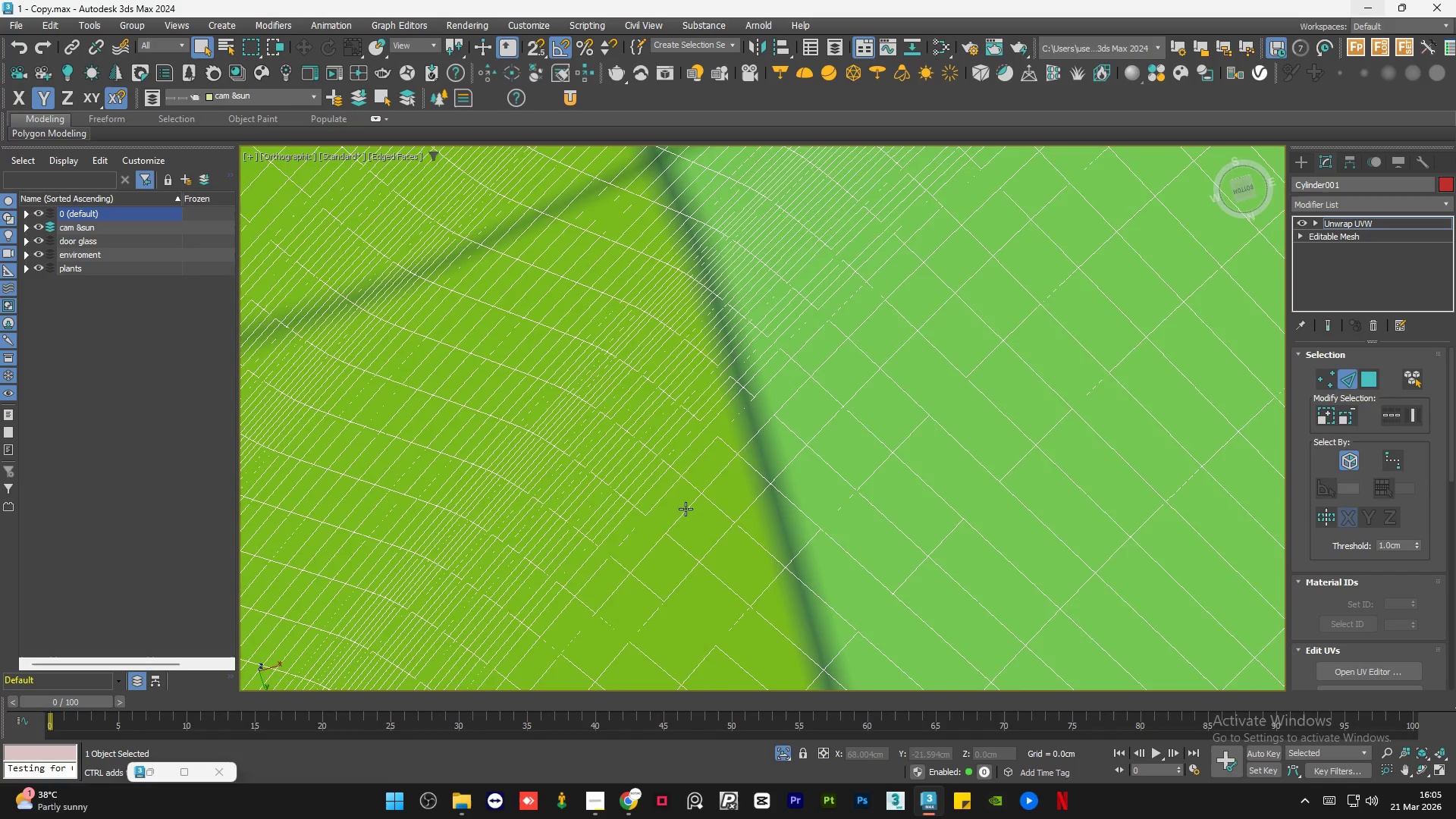 
hold_key(key=ControlLeft, duration=0.94)
 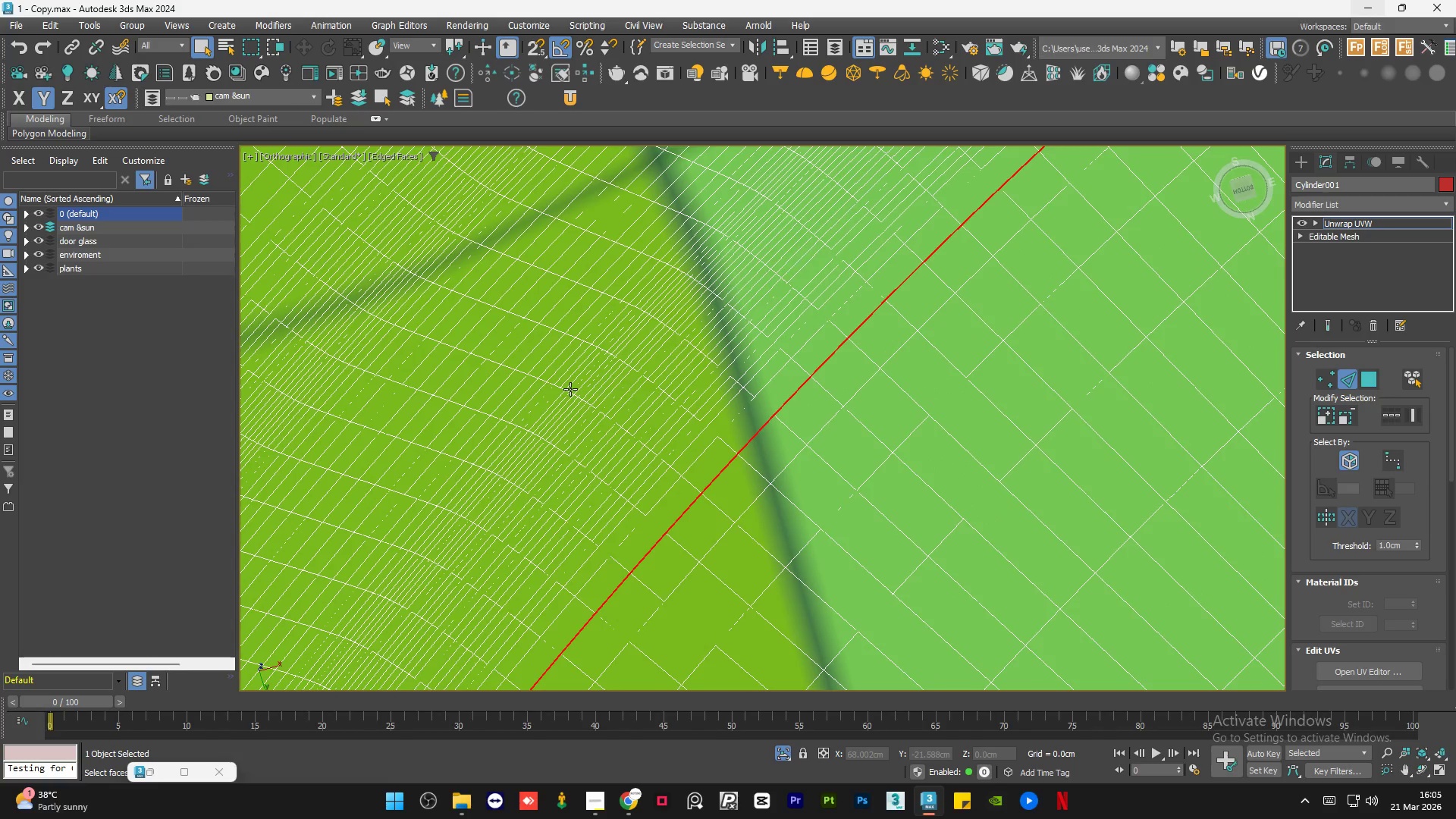 
scroll: coordinate [717, 418], scroll_direction: down, amount: 14.0
 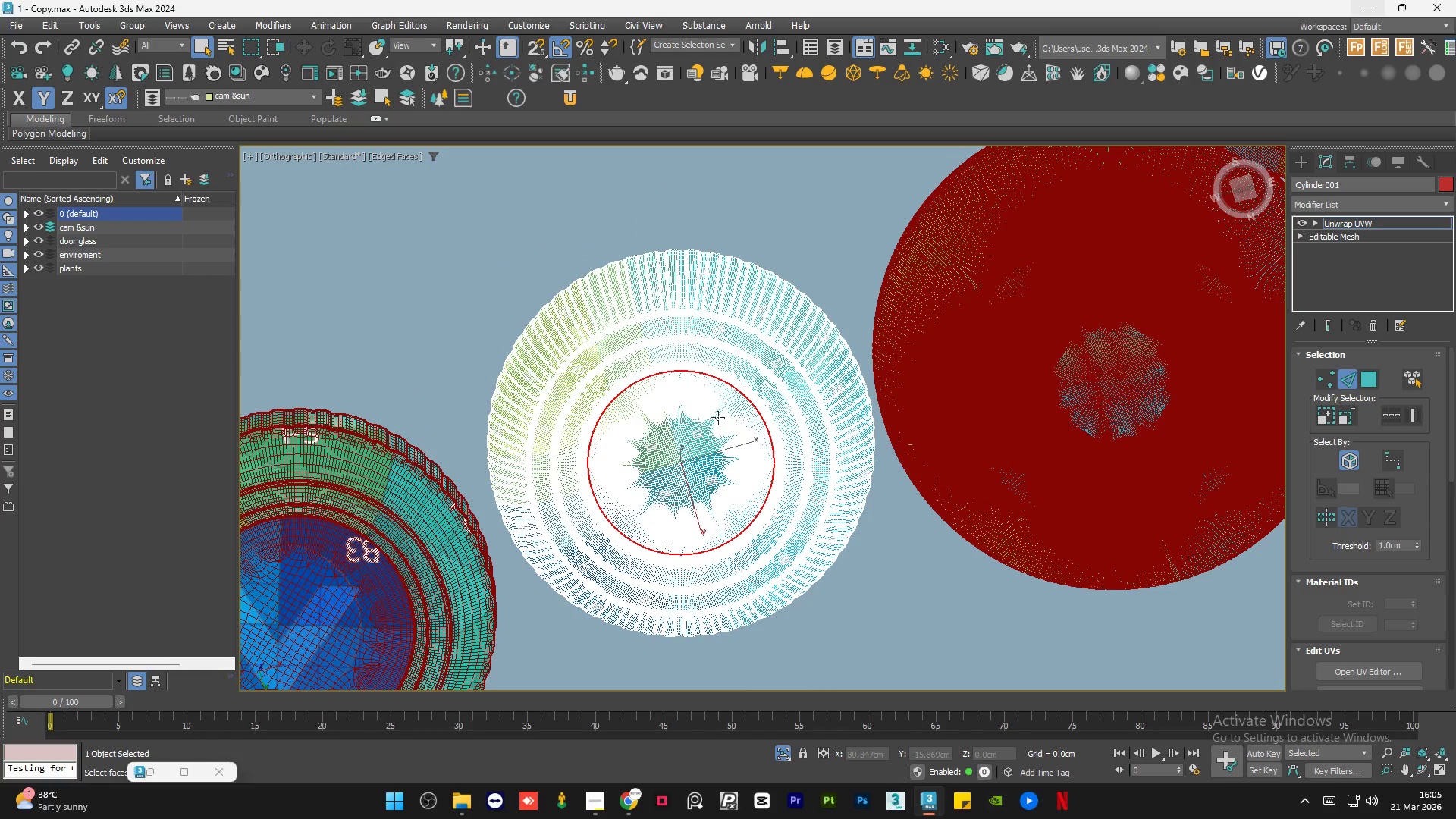 
hold_key(key=AltLeft, duration=1.5)
 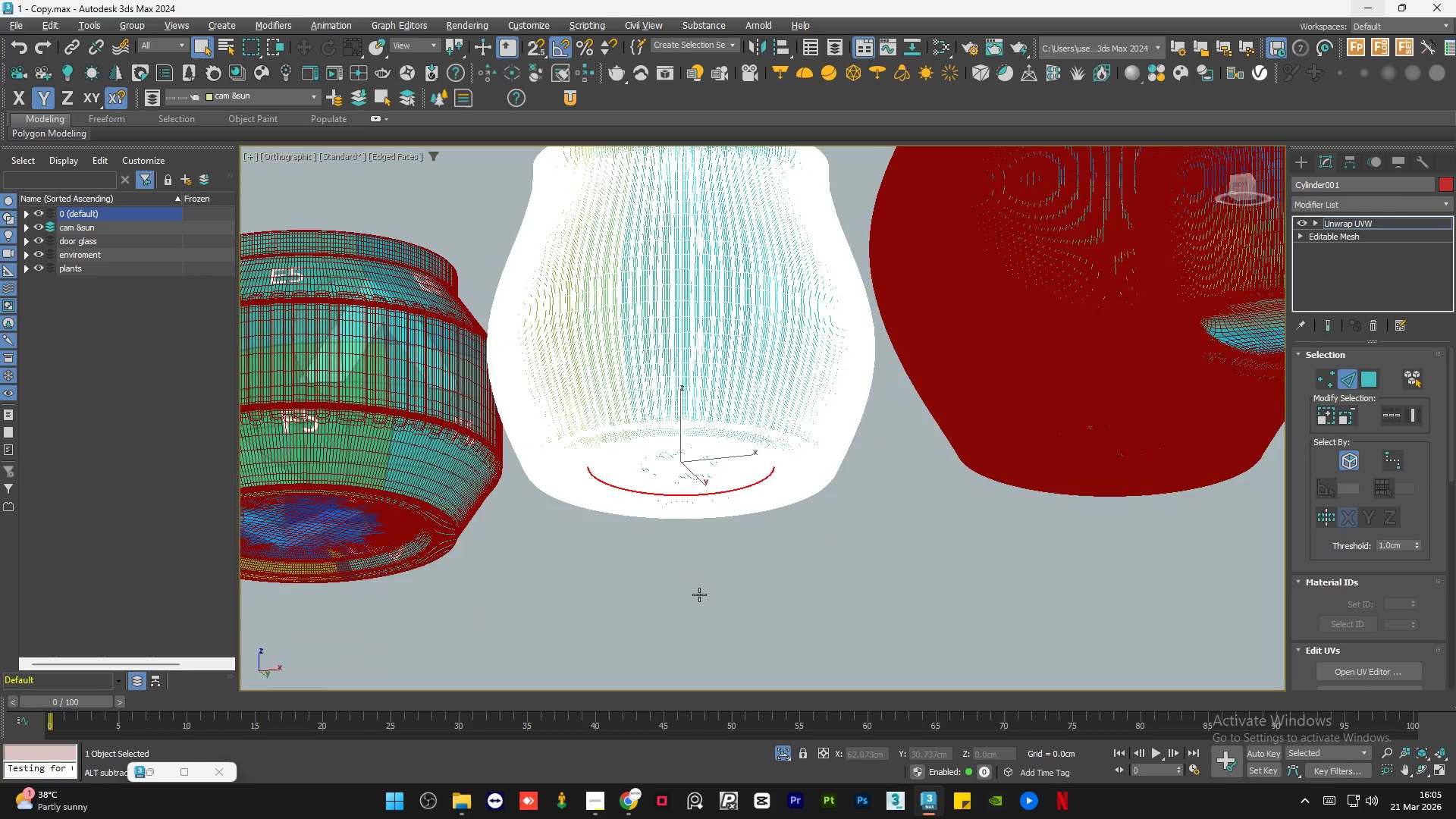 
hold_key(key=AltLeft, duration=0.78)
 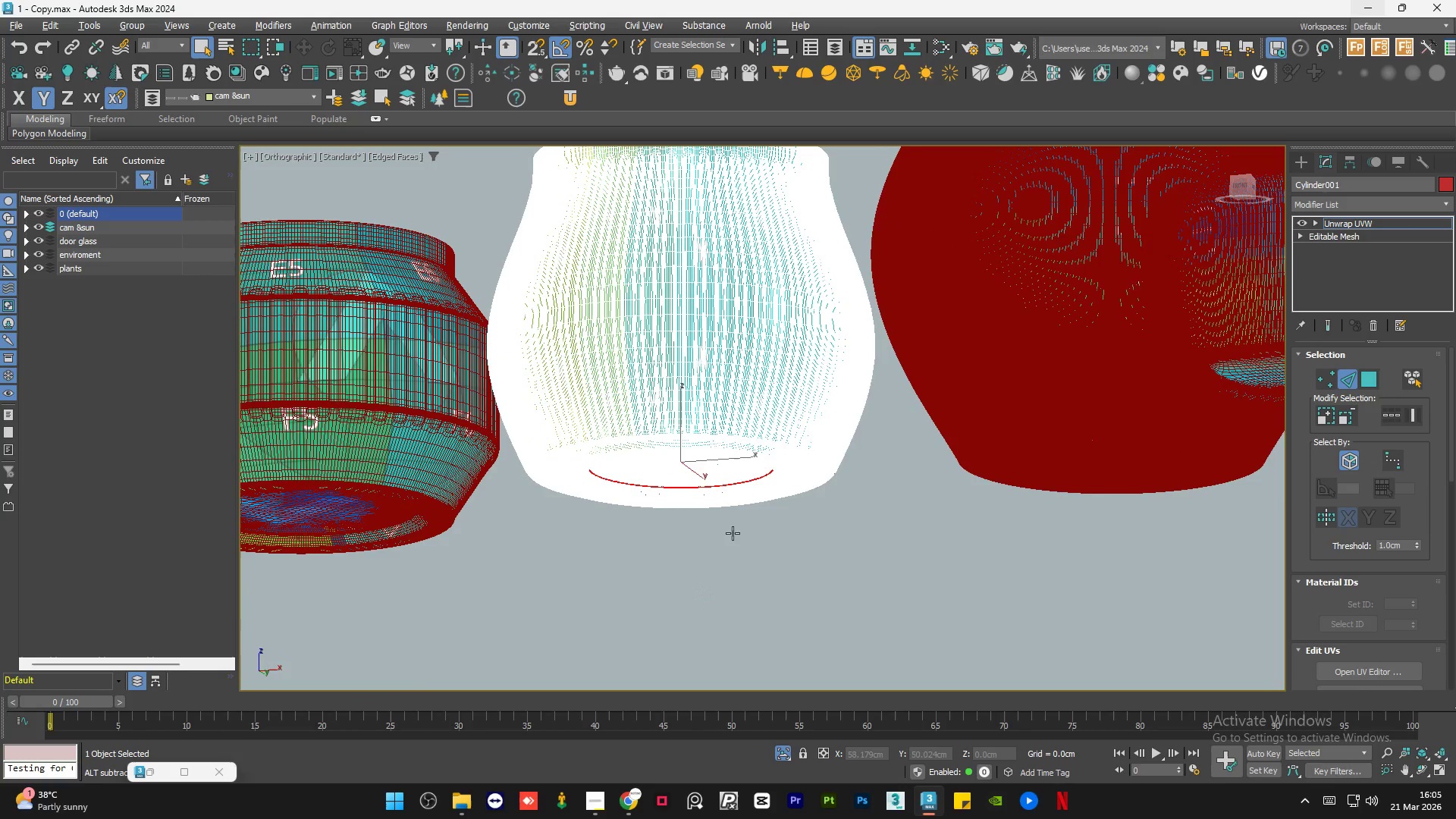 
hold_key(key=AltLeft, duration=1.48)
 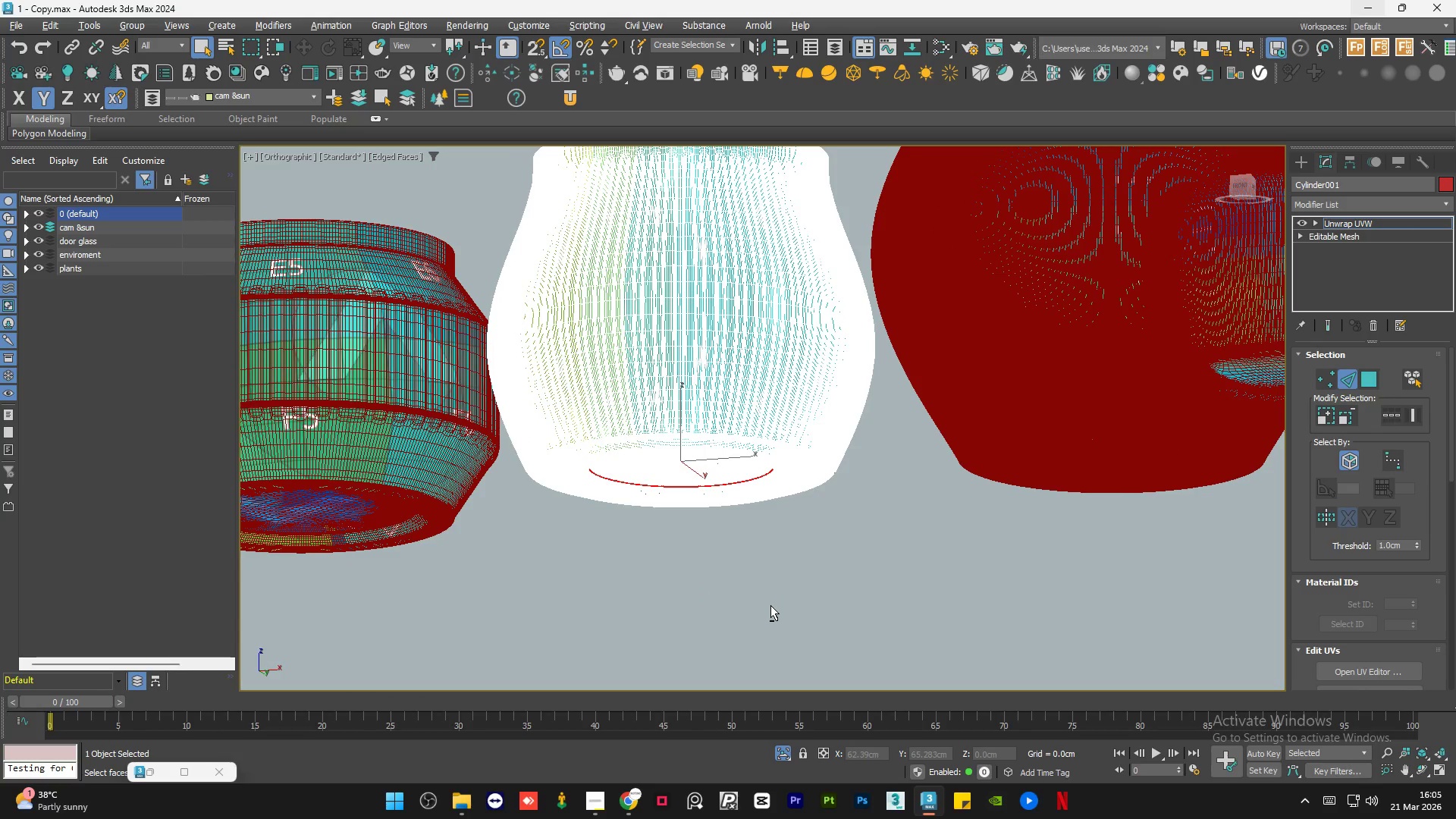 
scroll: coordinate [770, 605], scroll_direction: down, amount: 1.0
 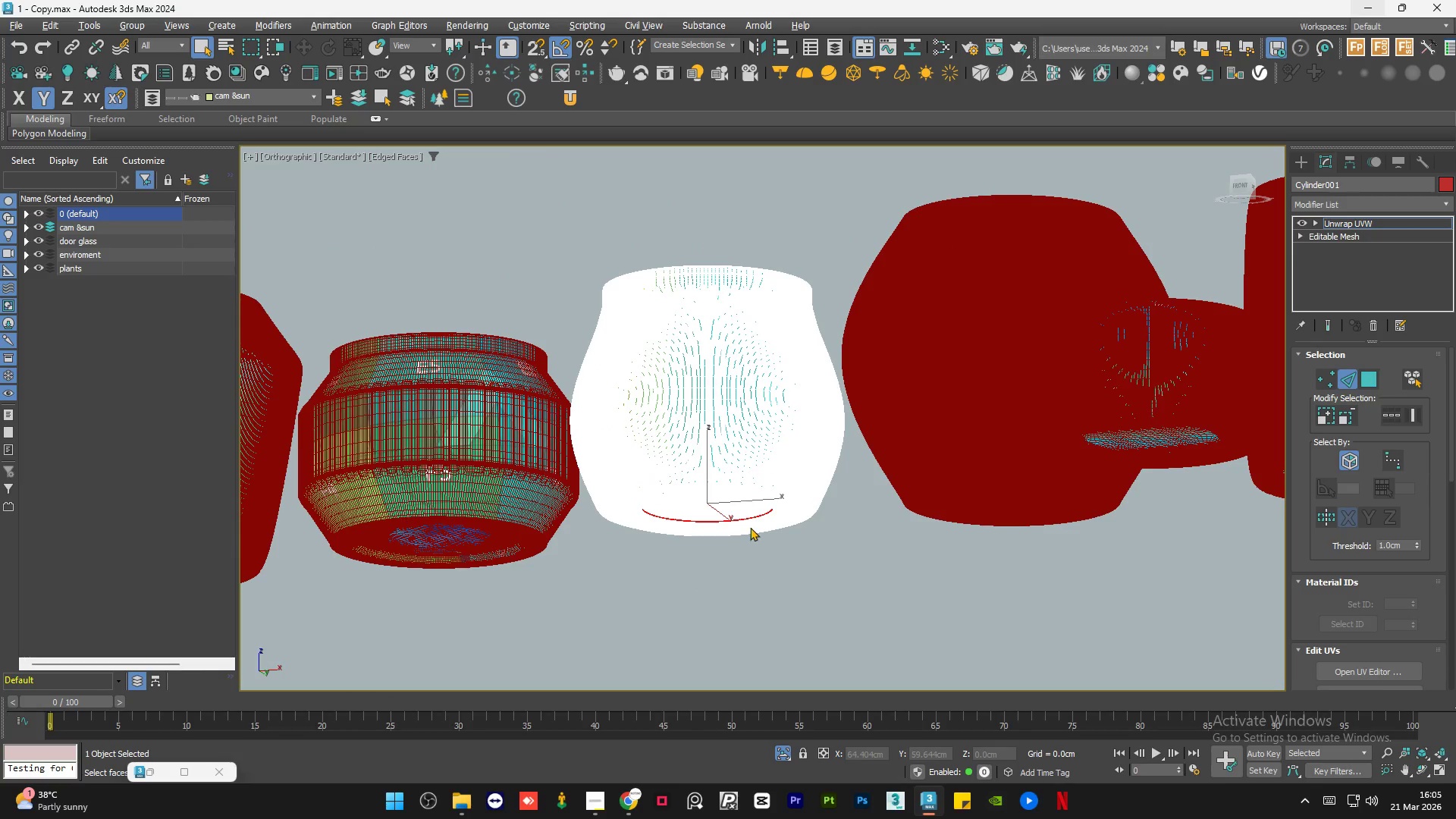 
hold_key(key=AltLeft, duration=1.5)
 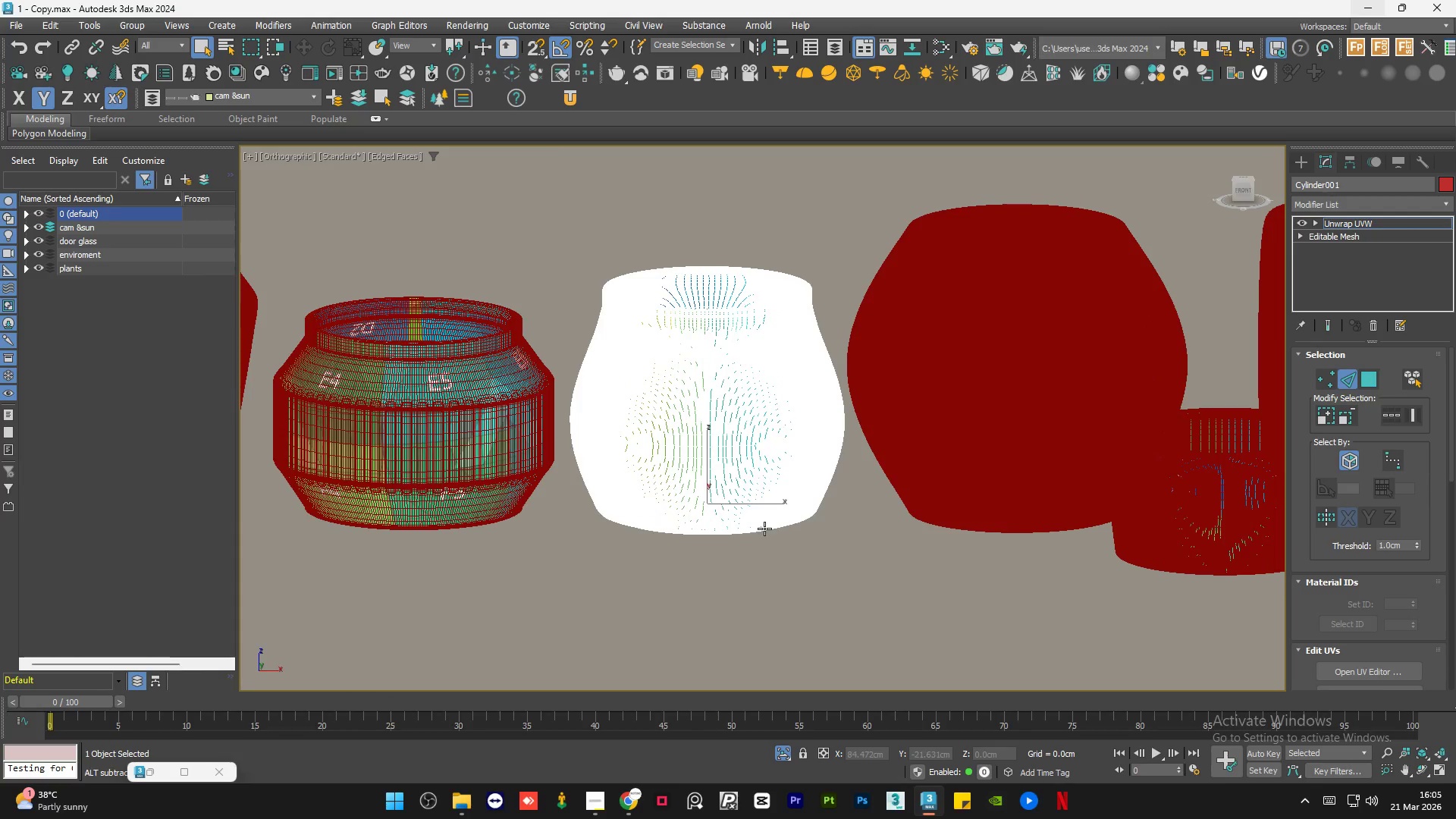 
hold_key(key=AltLeft, duration=0.5)
 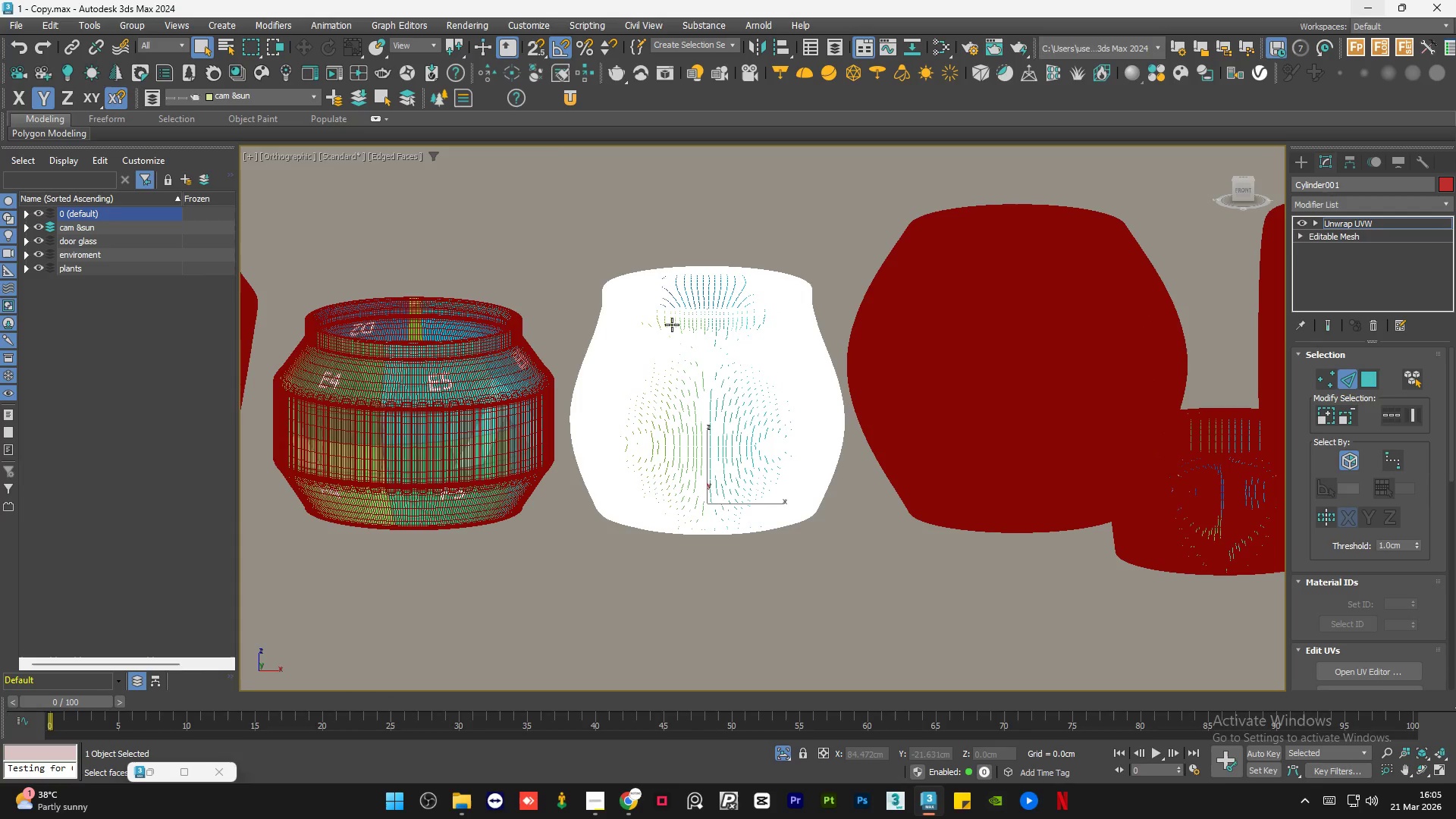 
scroll: coordinate [672, 325], scroll_direction: up, amount: 5.0
 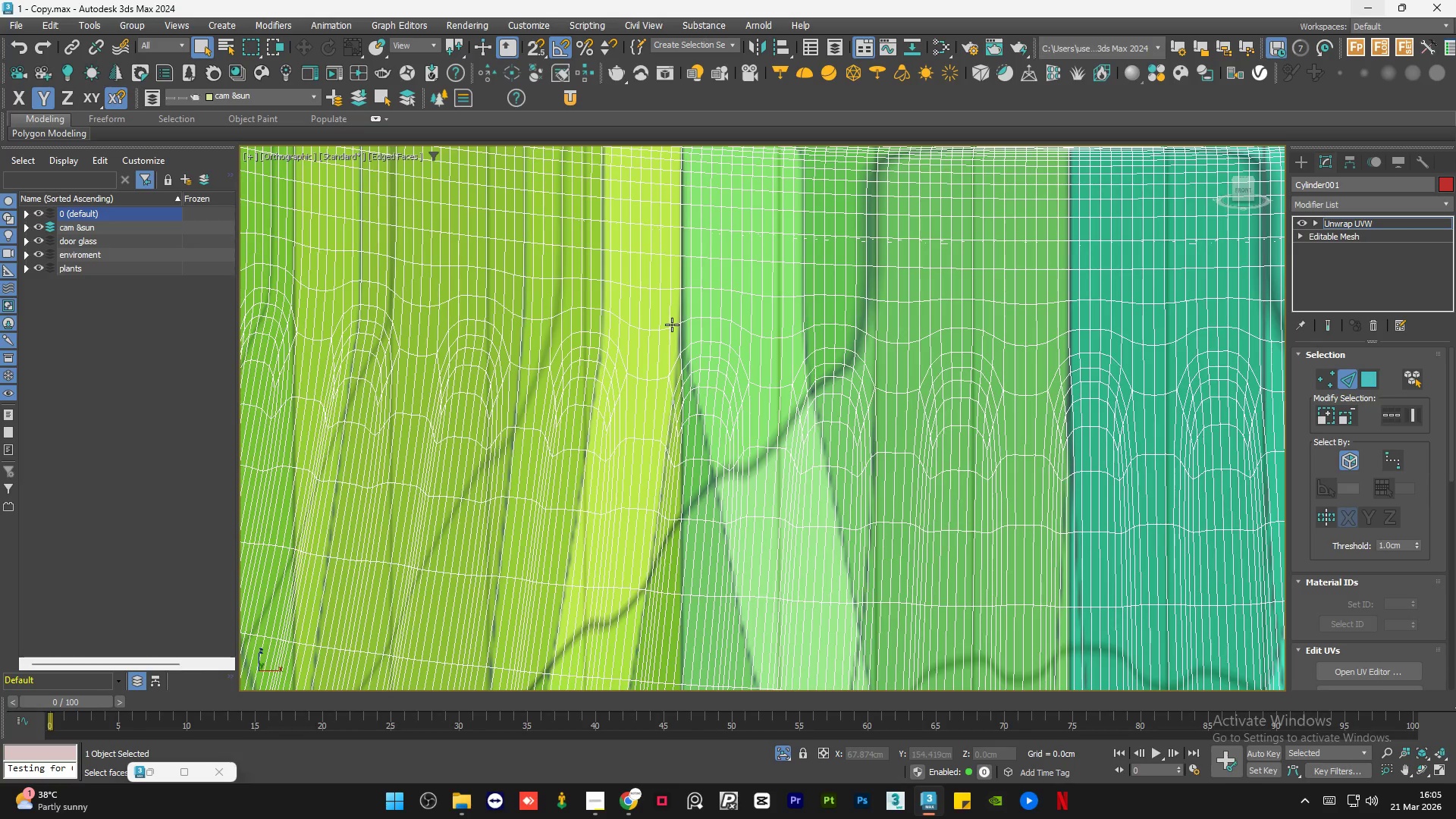 
hold_key(key=ControlLeft, duration=1.52)
 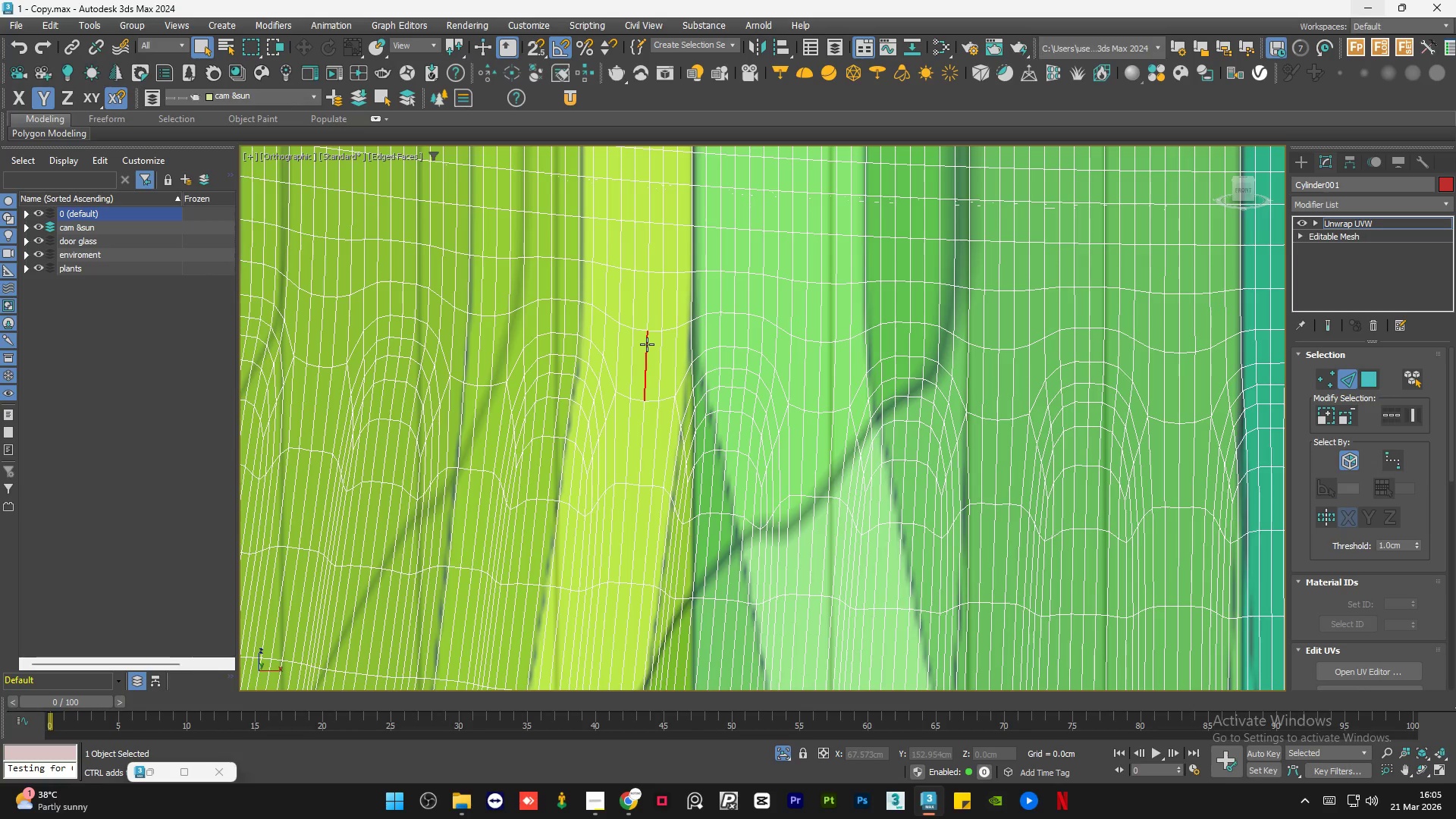 
scroll: coordinate [654, 328], scroll_direction: up, amount: 1.0
 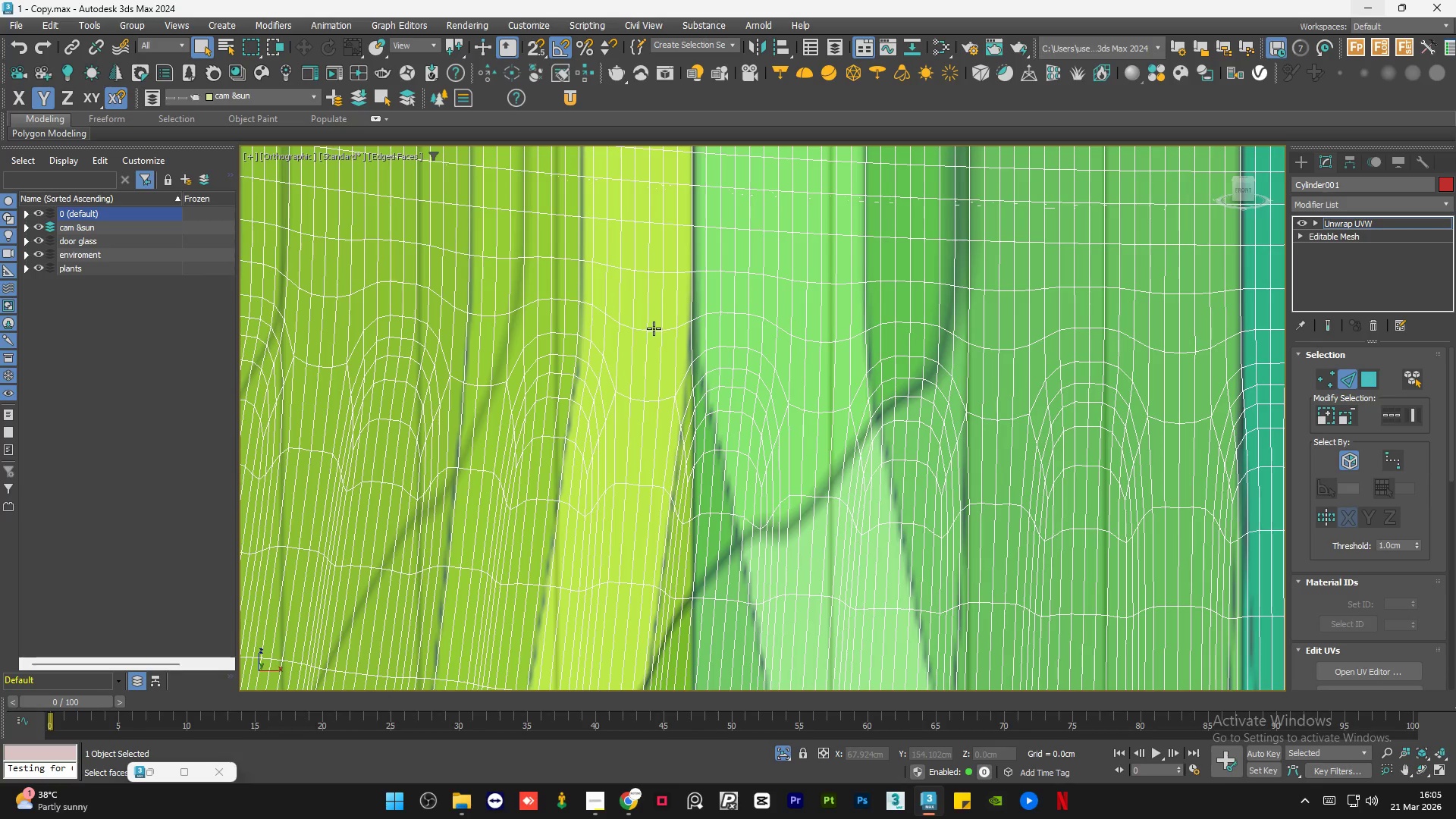 
left_click([647, 344])
 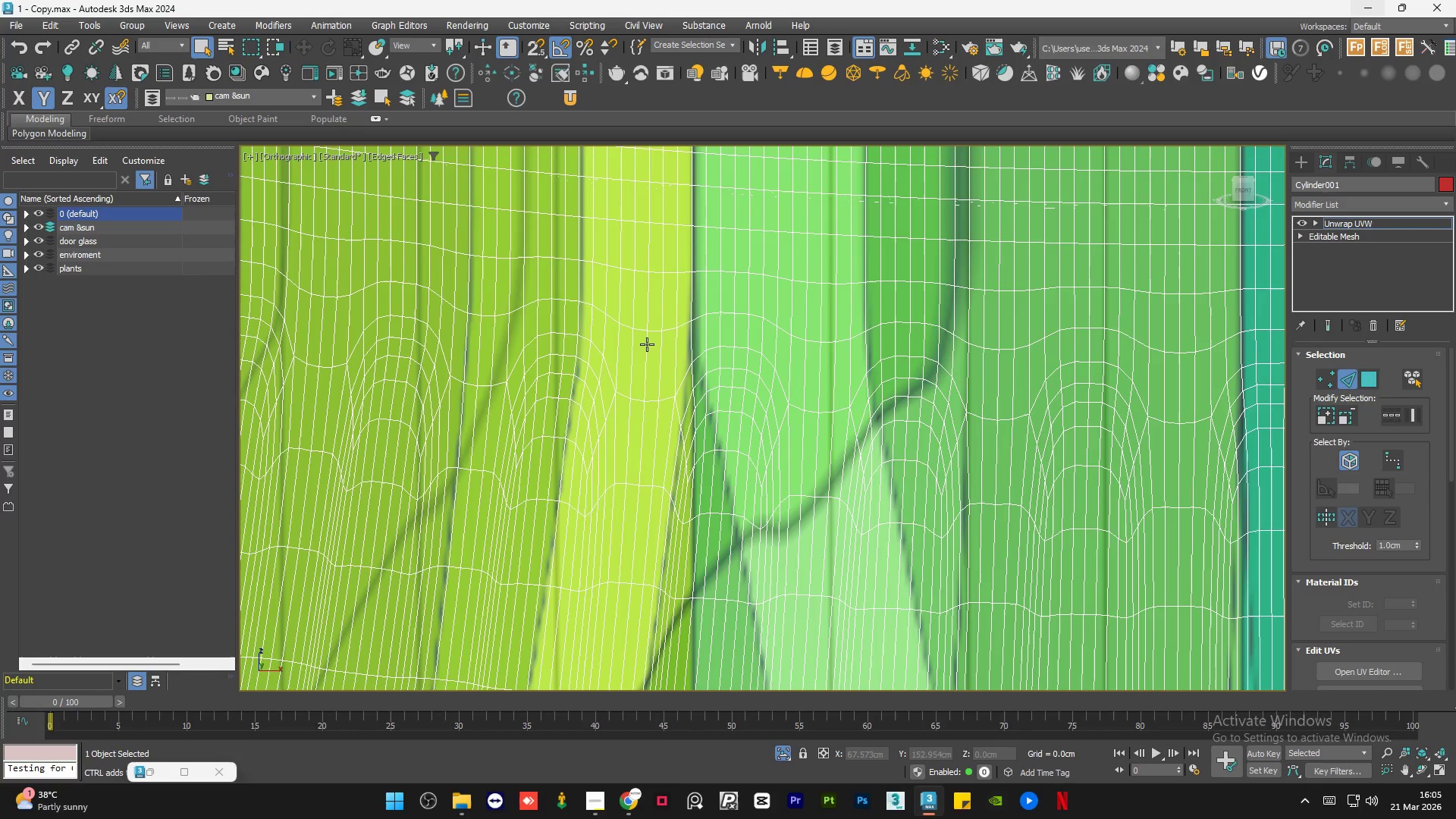 
double_click([647, 344])
 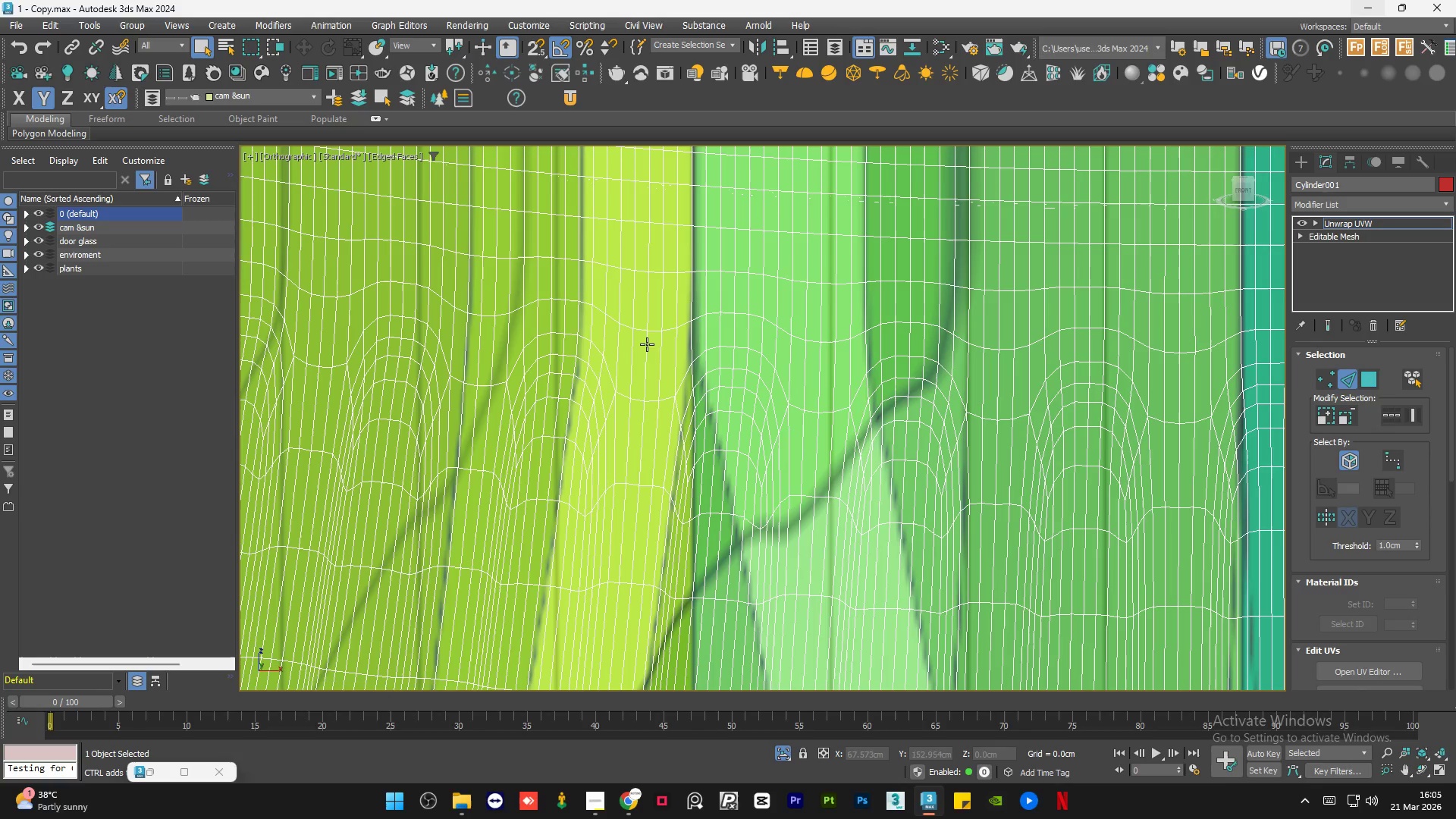 
key(Control+ControlLeft)
 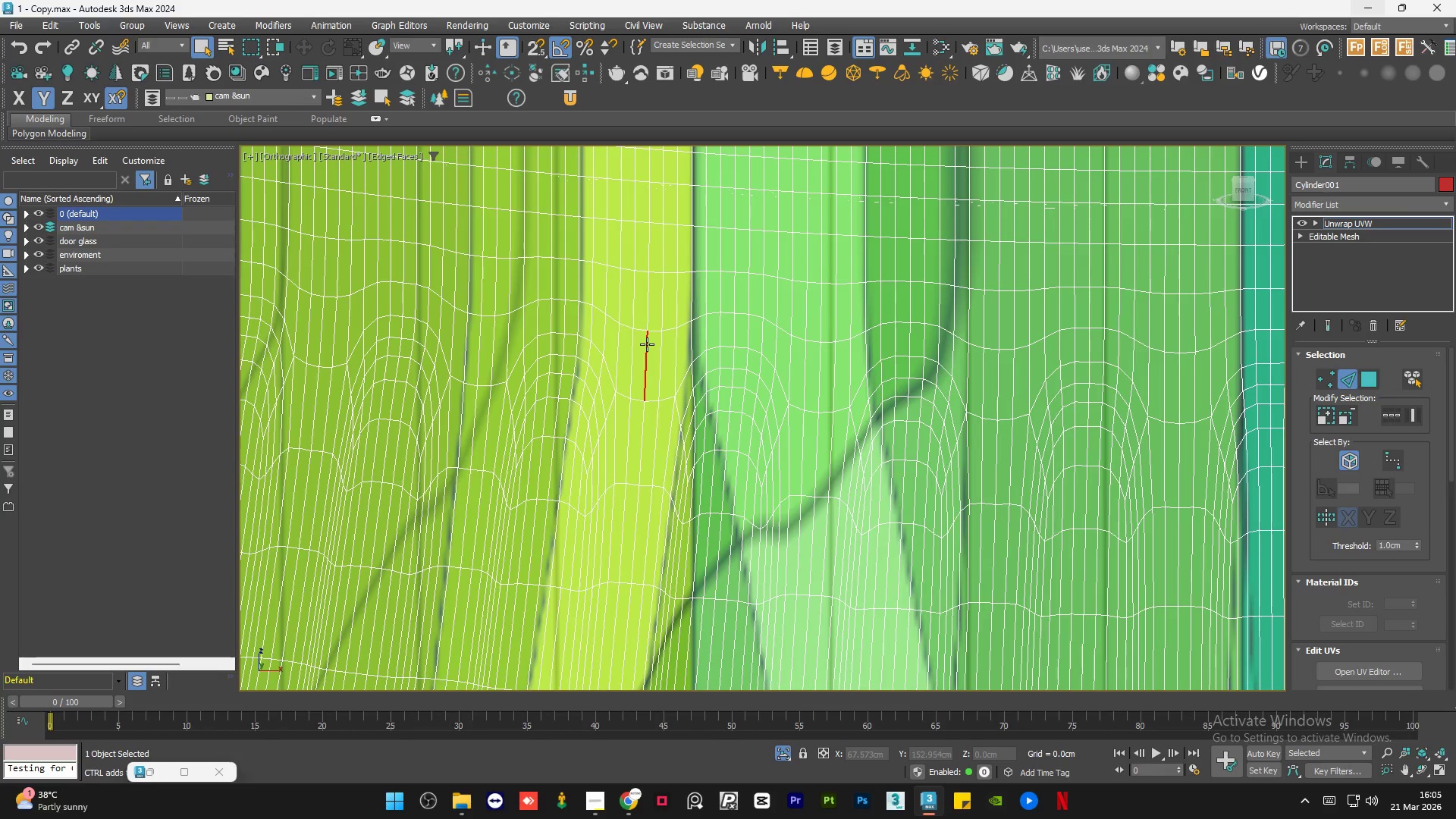 
key(Control+ControlLeft)
 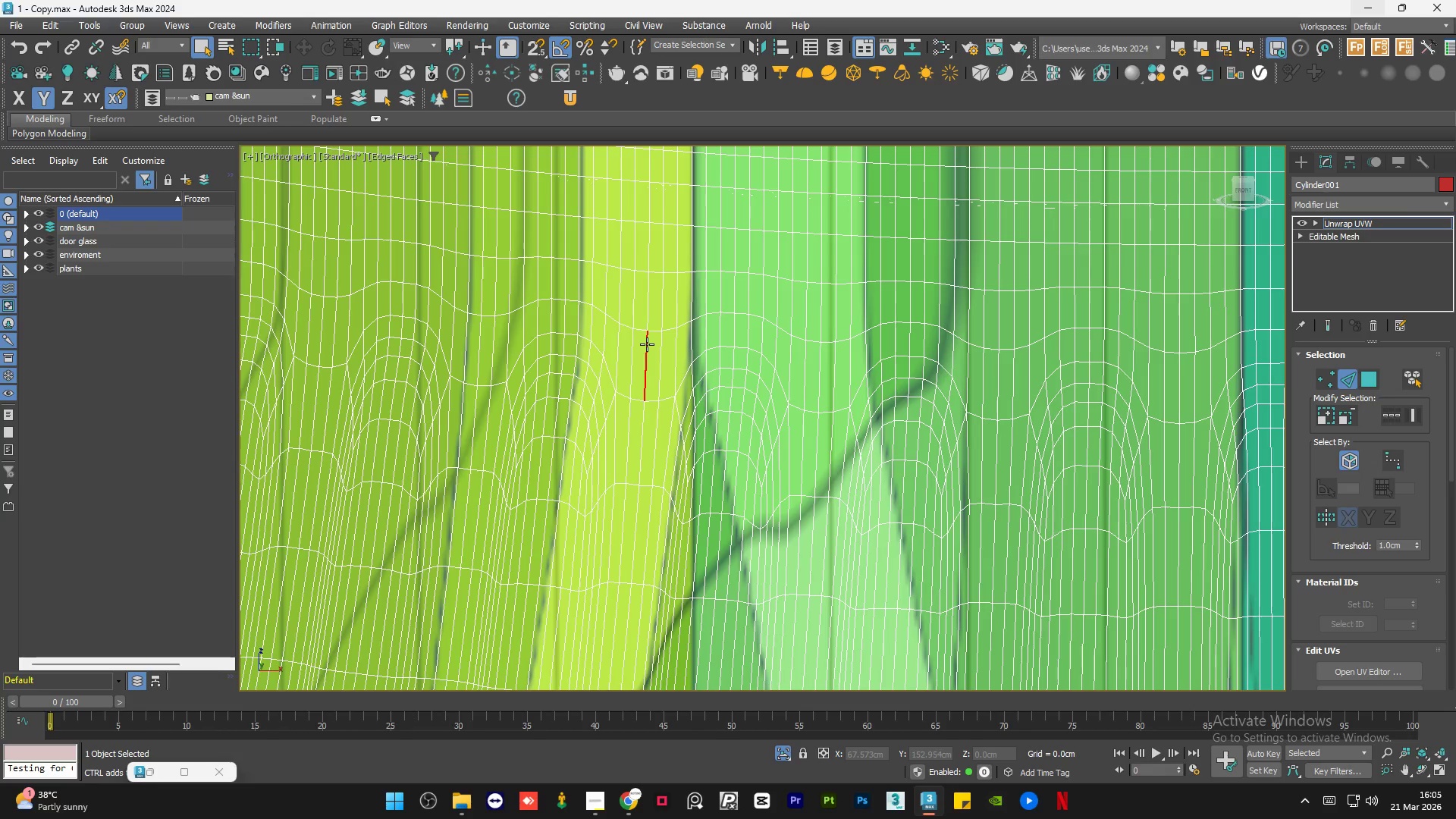 
key(Control+ControlLeft)
 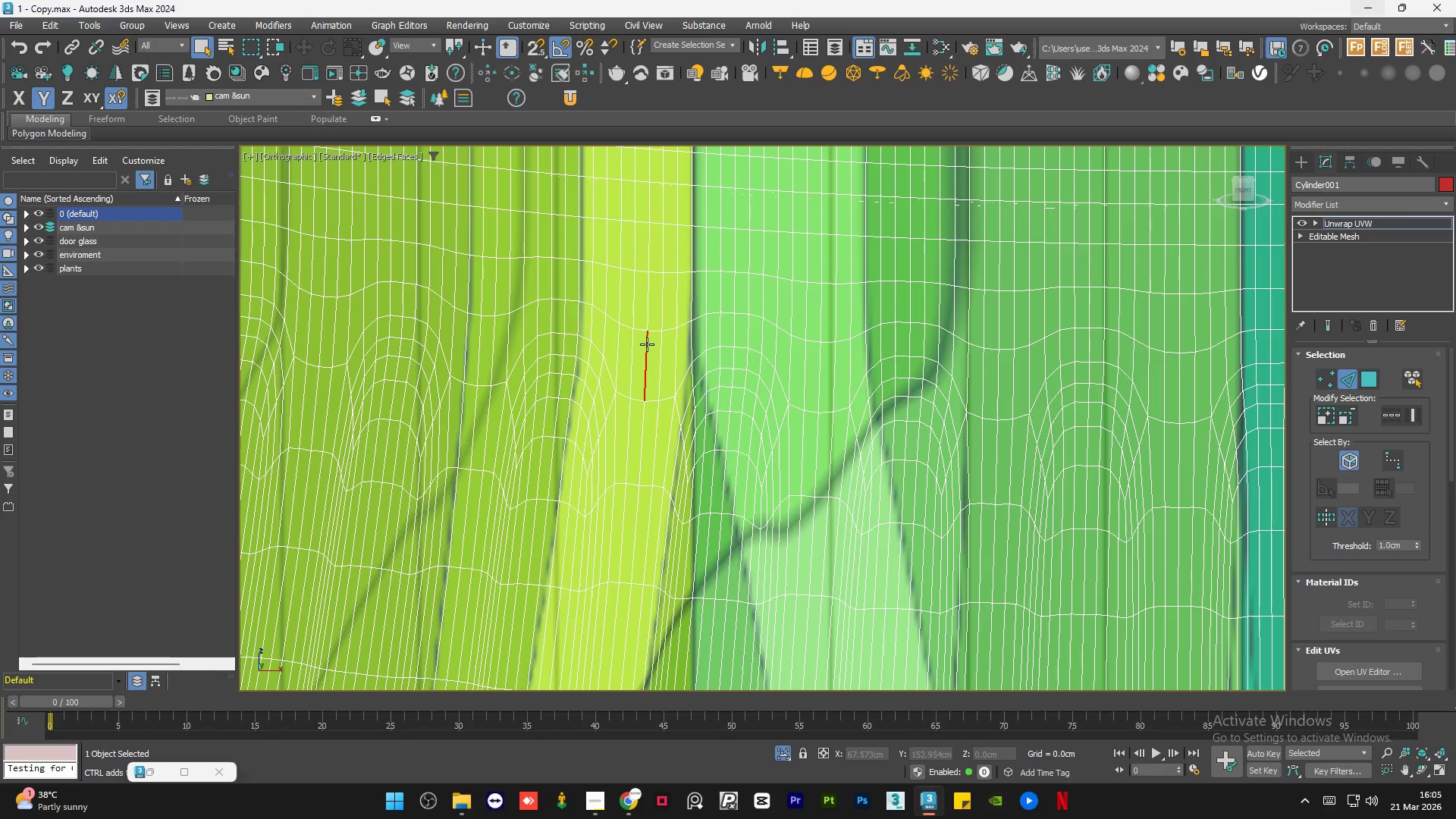 
key(Control+ControlLeft)
 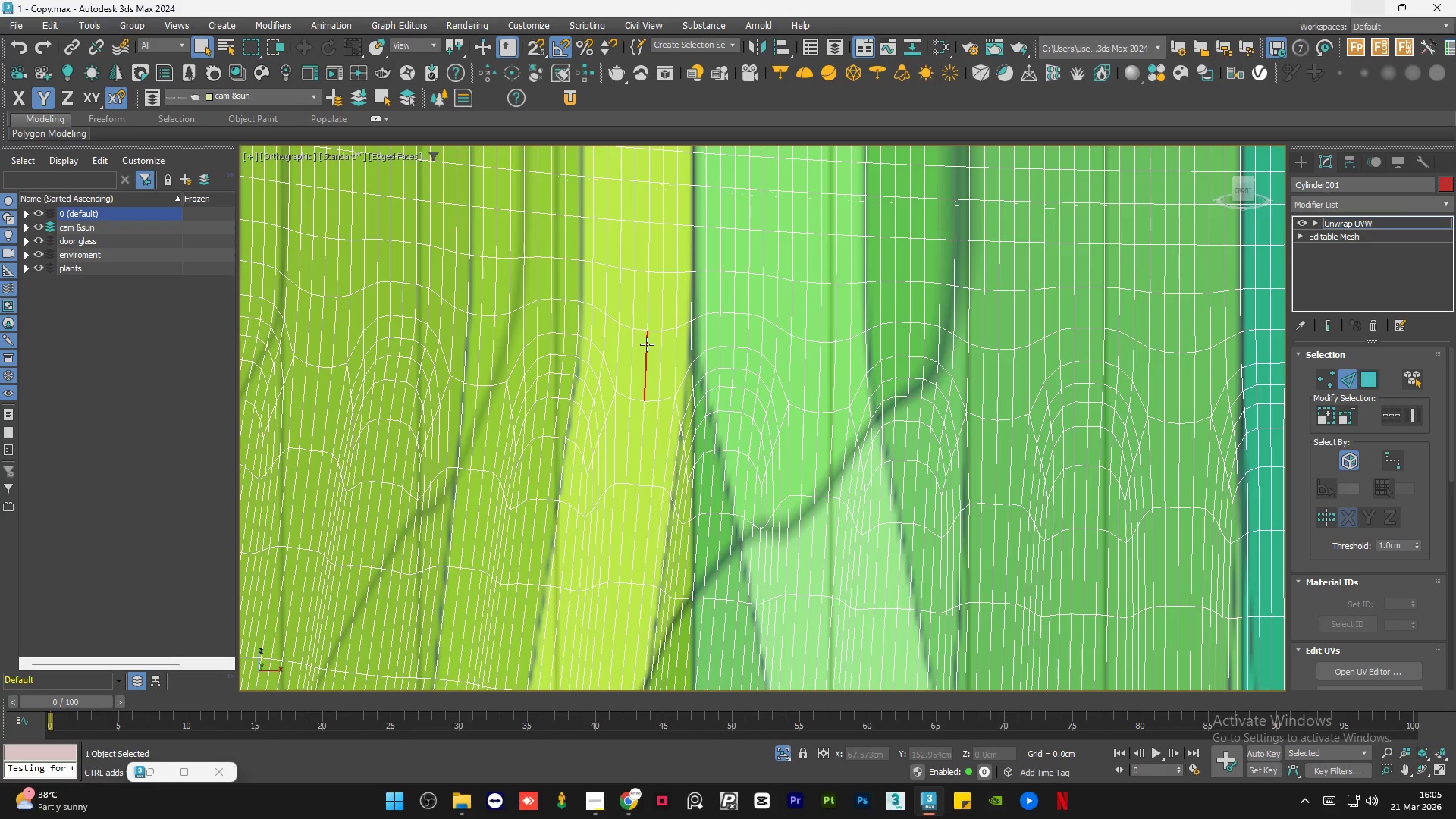 
key(Control+ControlLeft)
 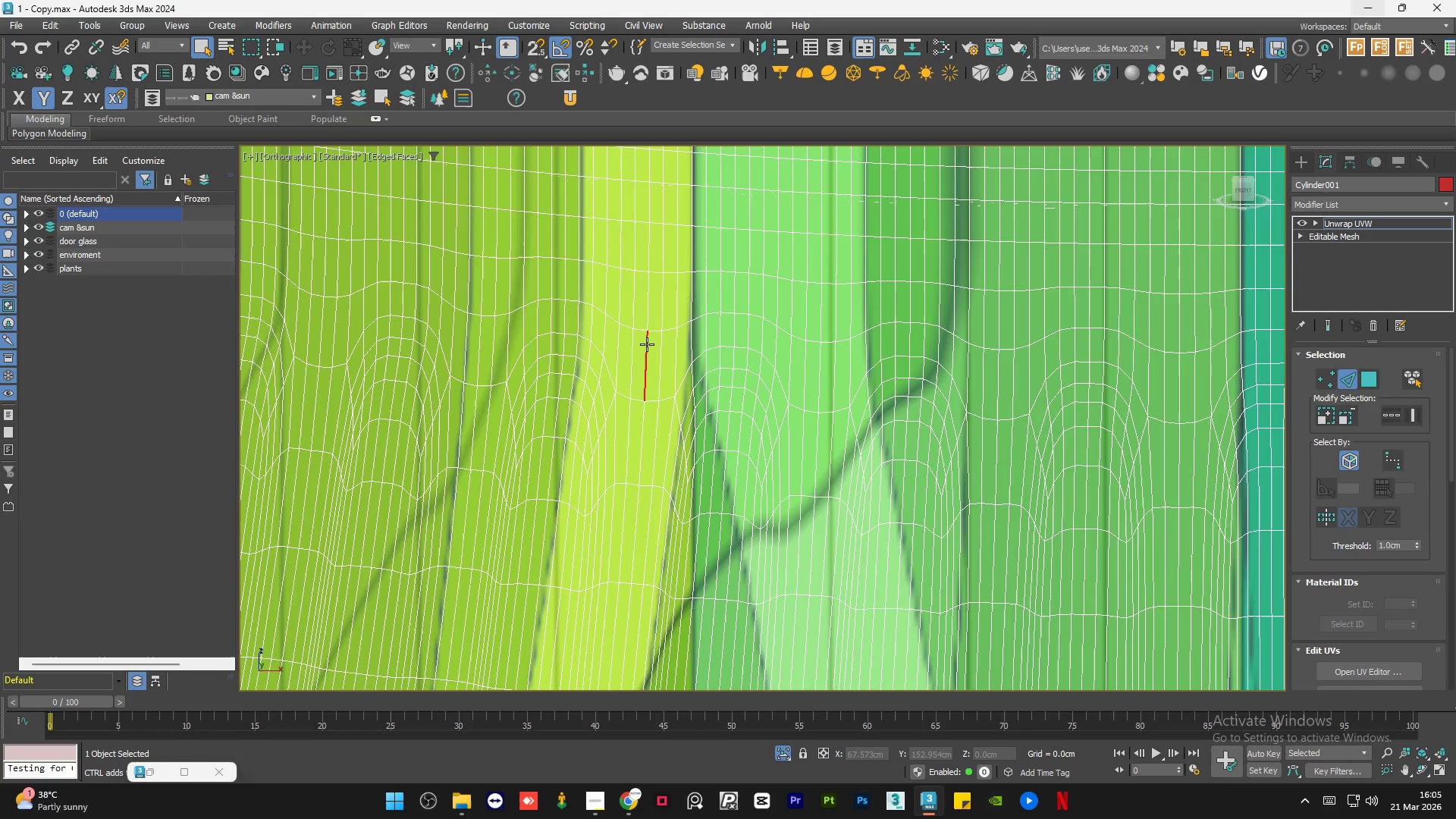 
key(Control+ControlLeft)
 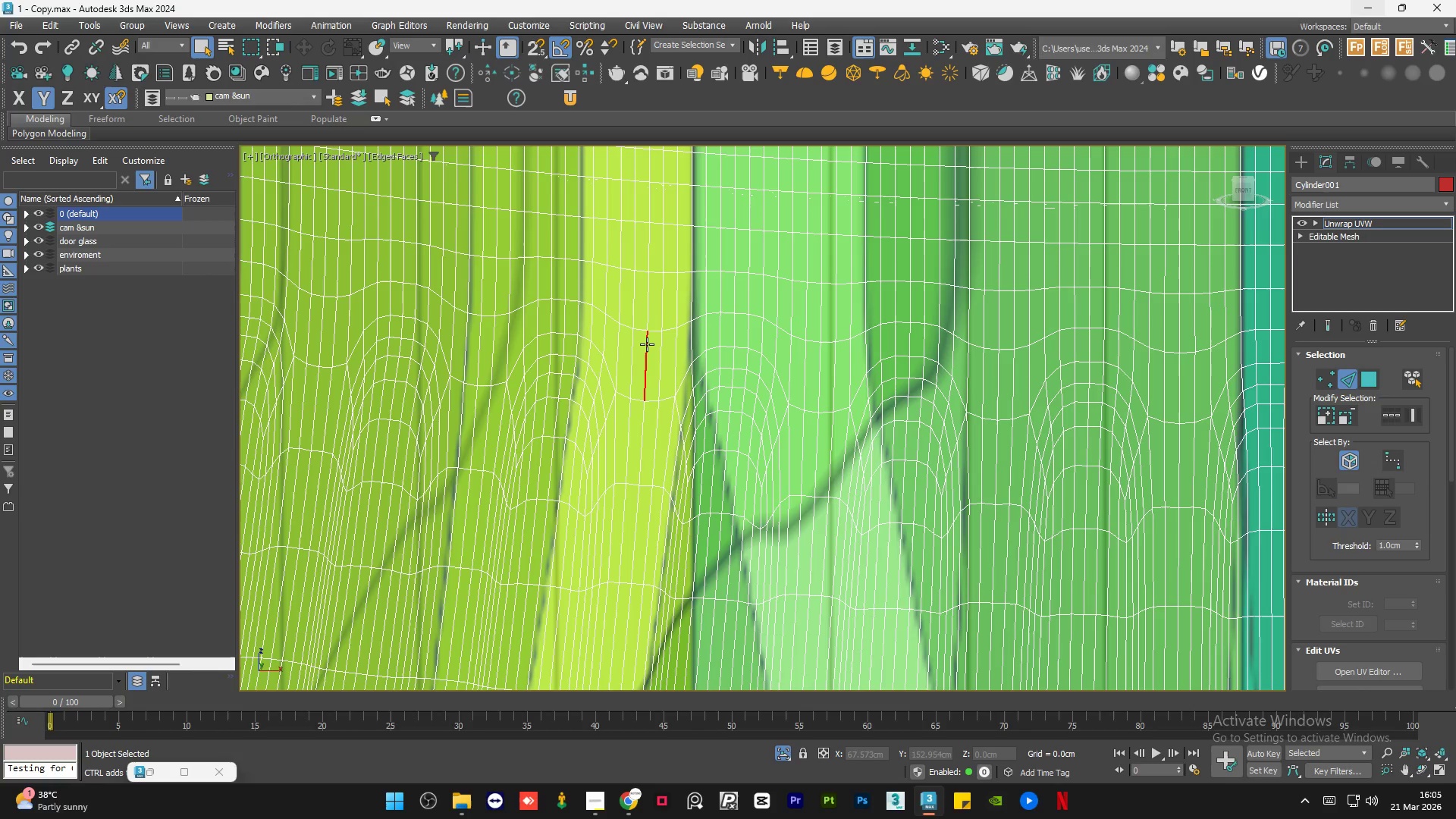 
key(Control+ControlLeft)
 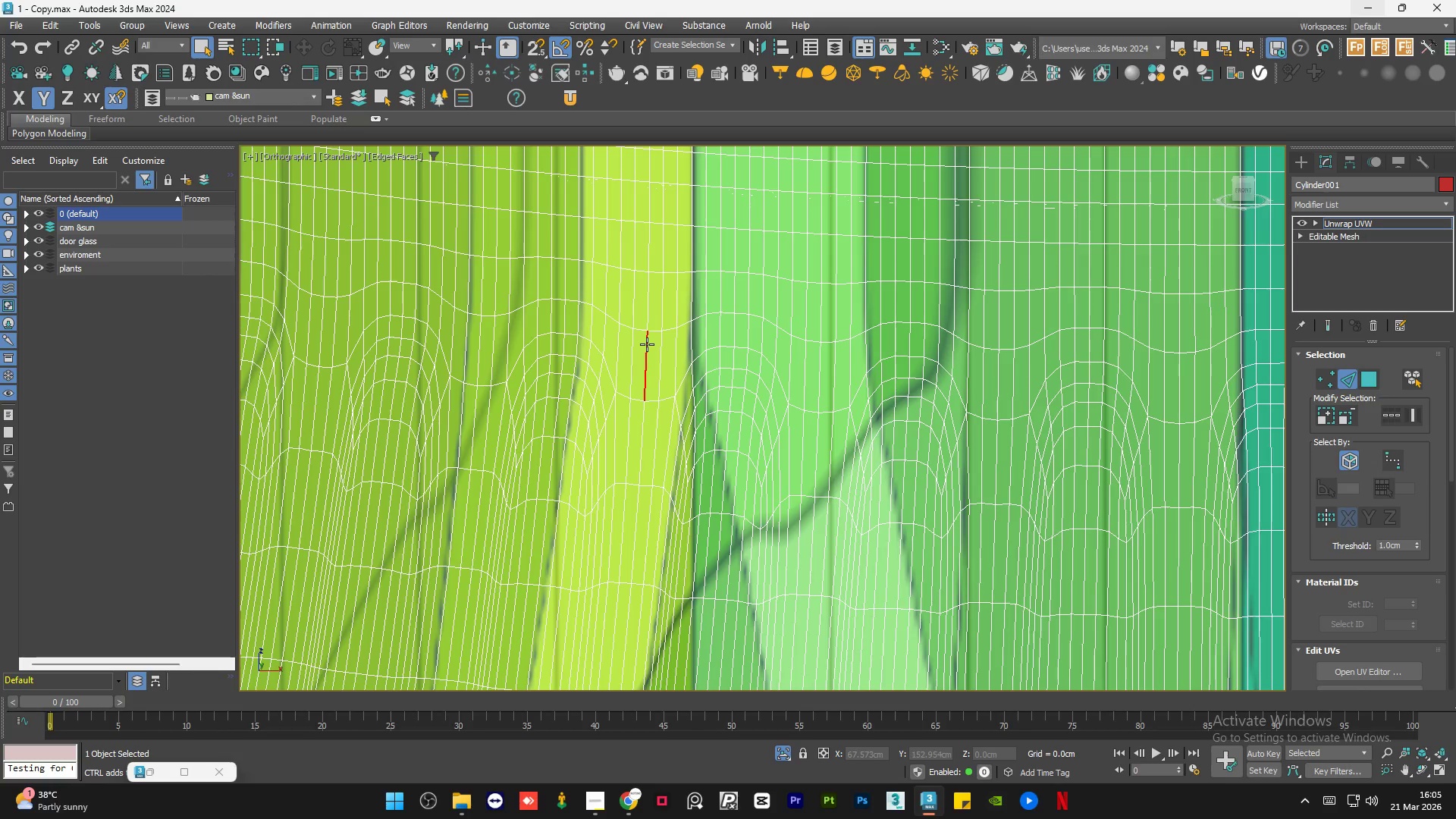 
key(Control+ControlLeft)
 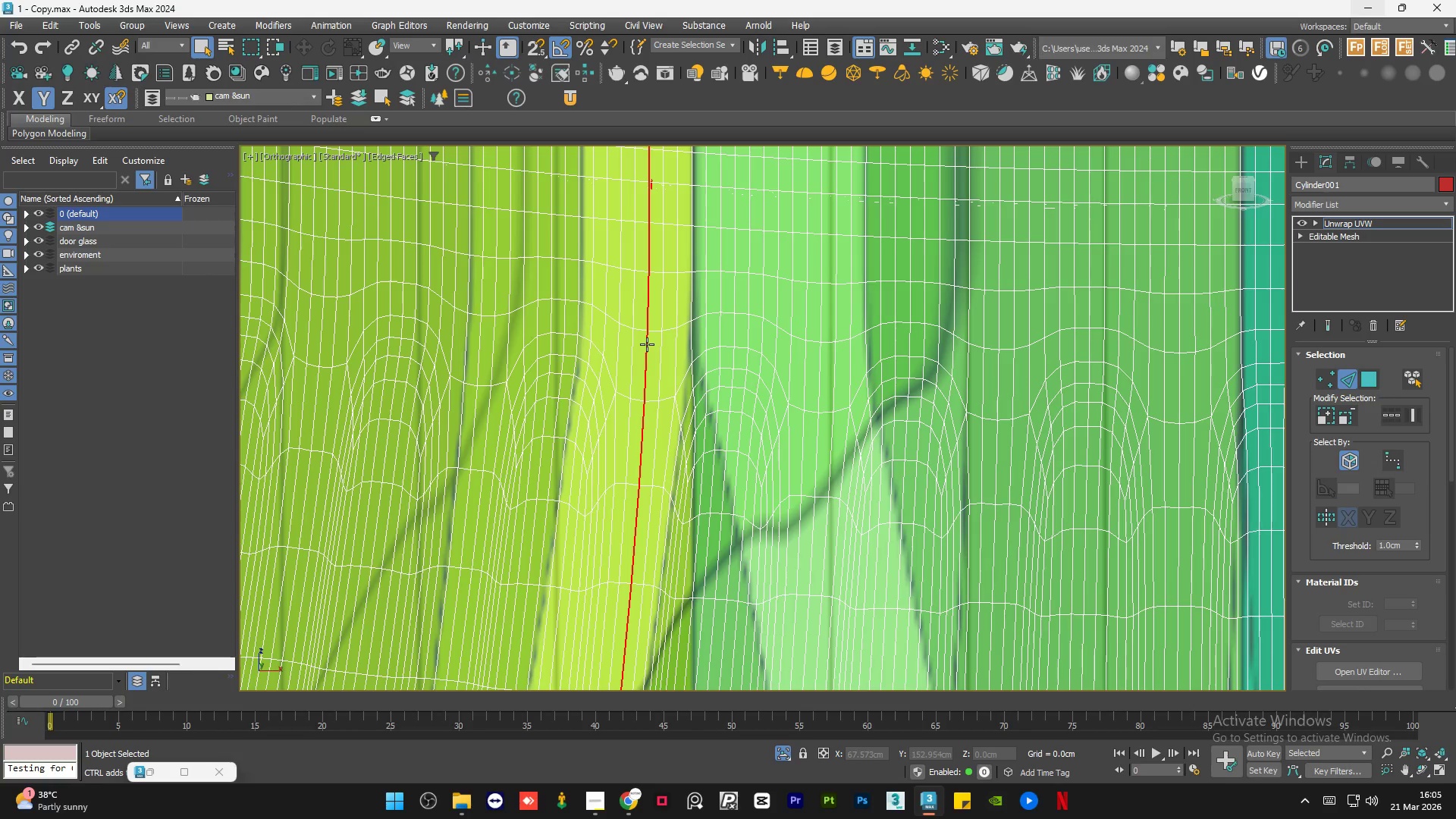 
hold_key(key=AltLeft, duration=1.5)
 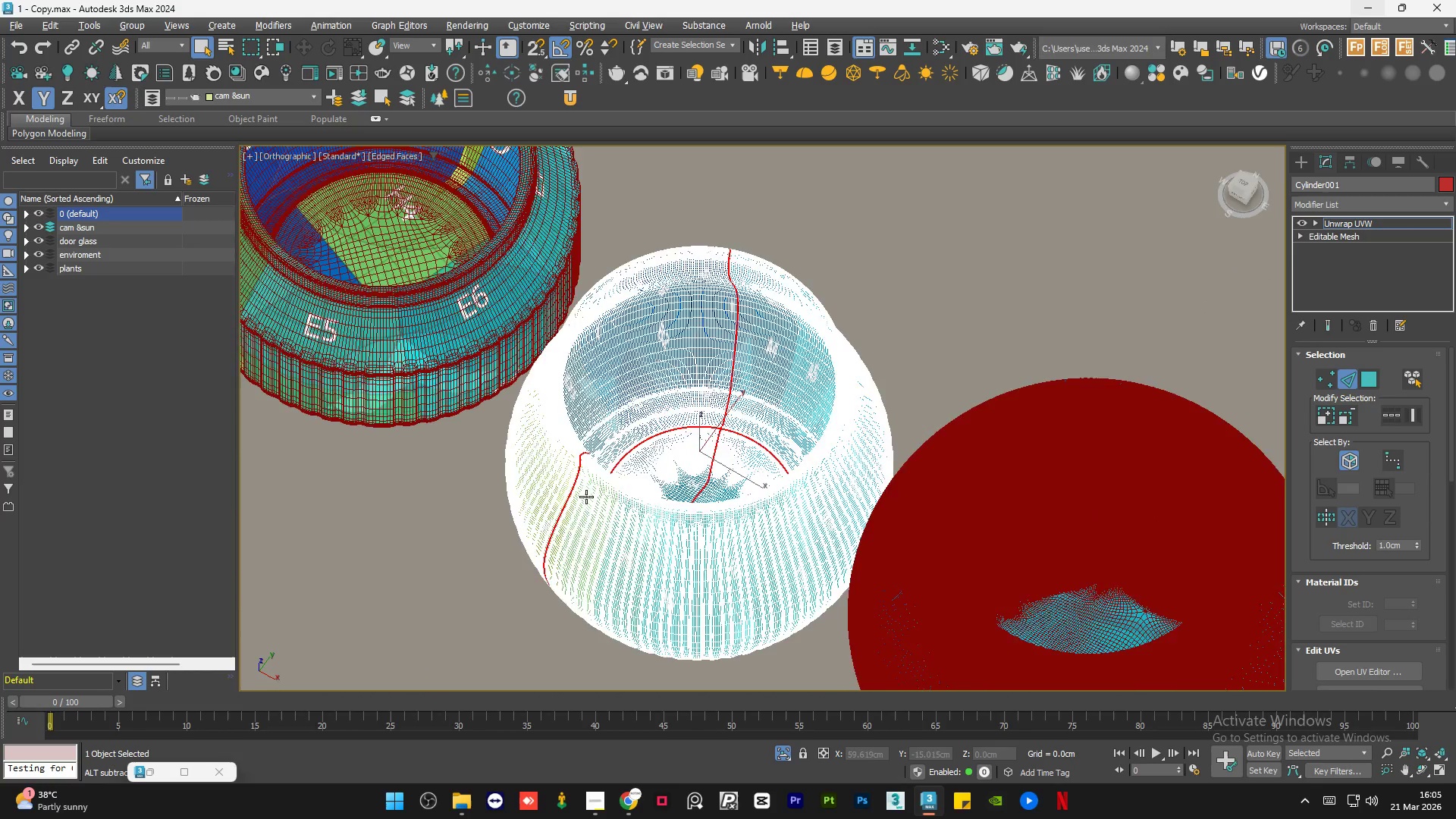 
scroll: coordinate [647, 344], scroll_direction: down, amount: 7.0
 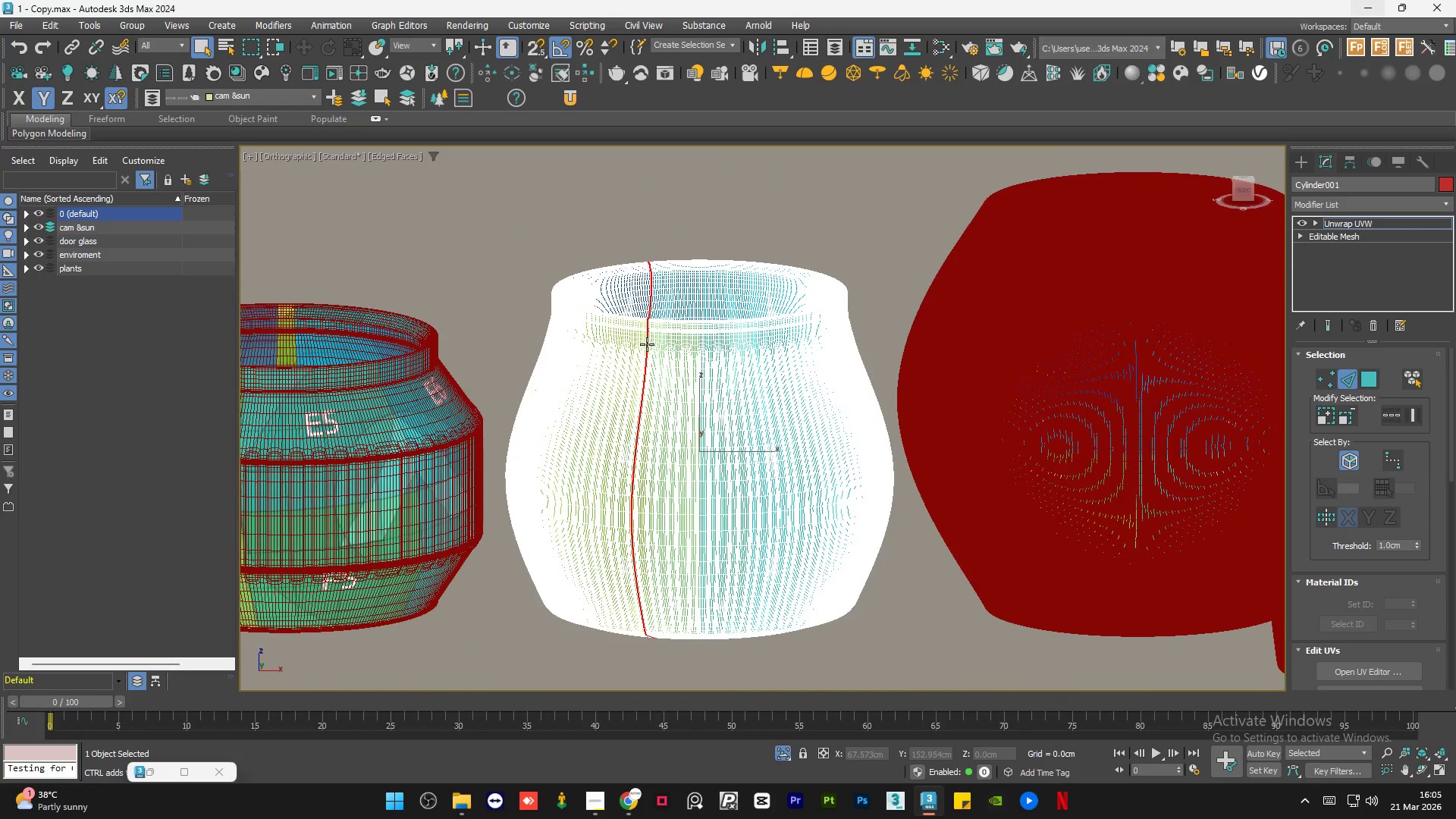 
hold_key(key=AltLeft, duration=1.52)
 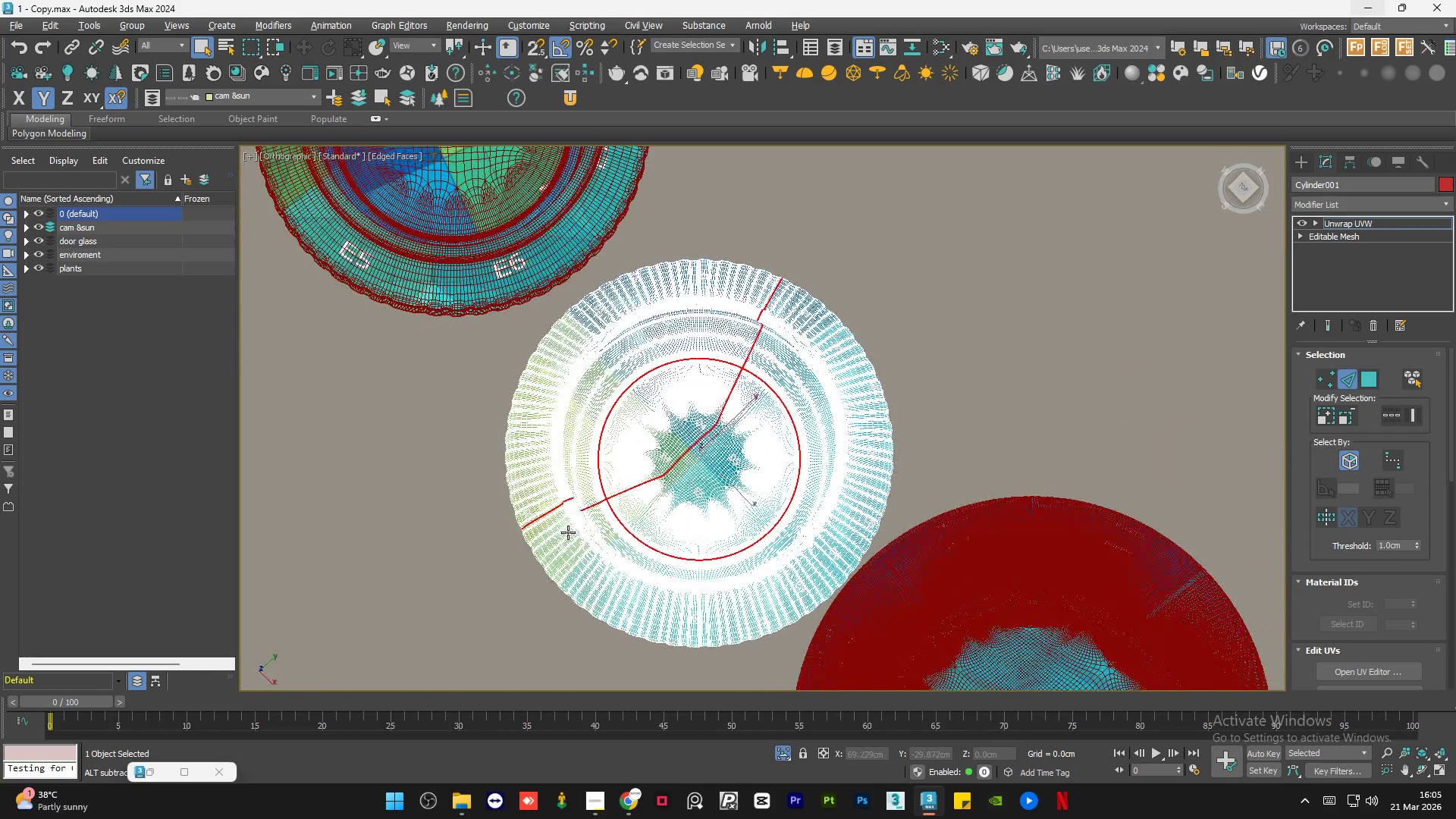 
hold_key(key=AltLeft, duration=1.5)
 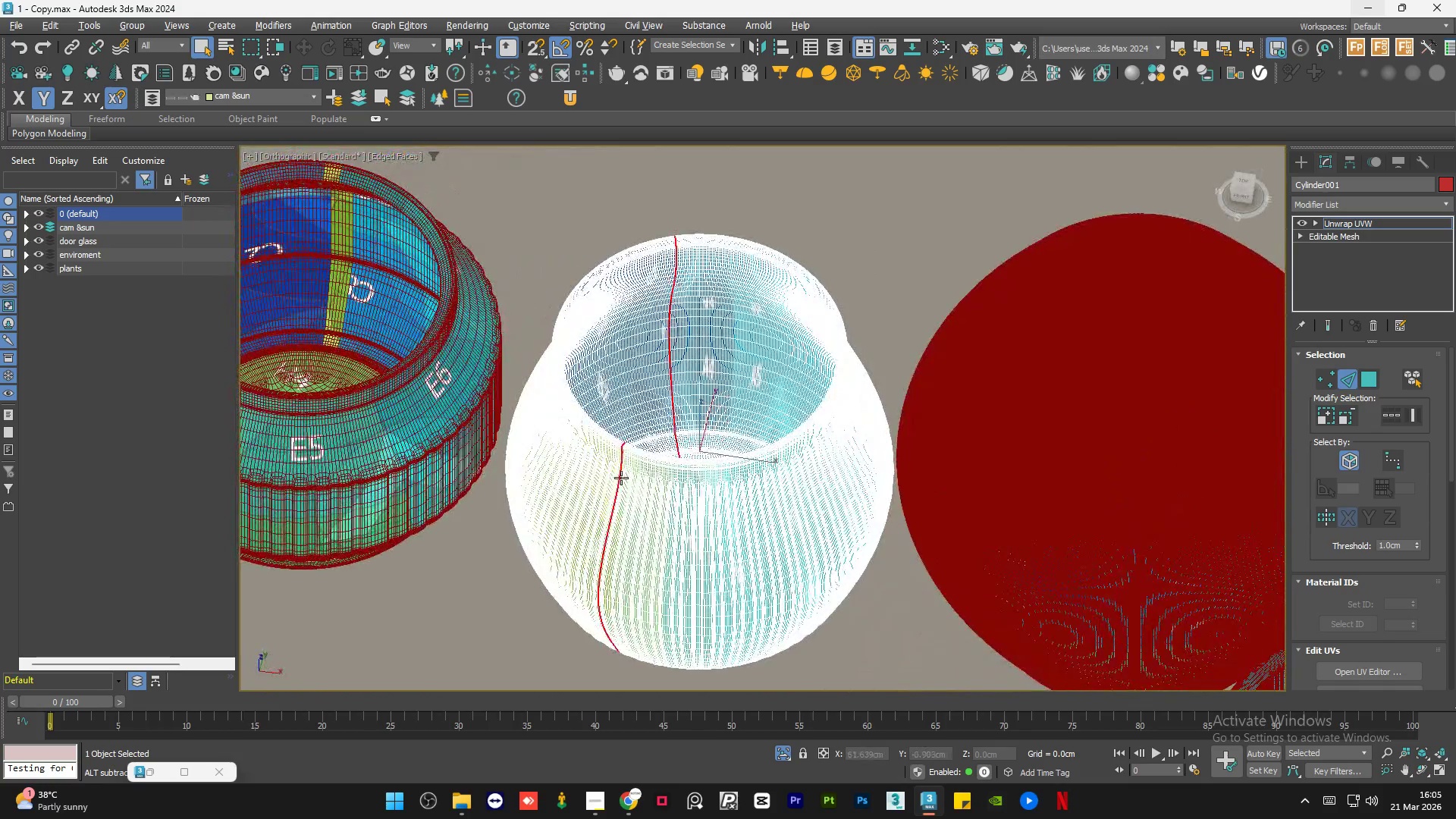 
hold_key(key=AltLeft, duration=1.53)
 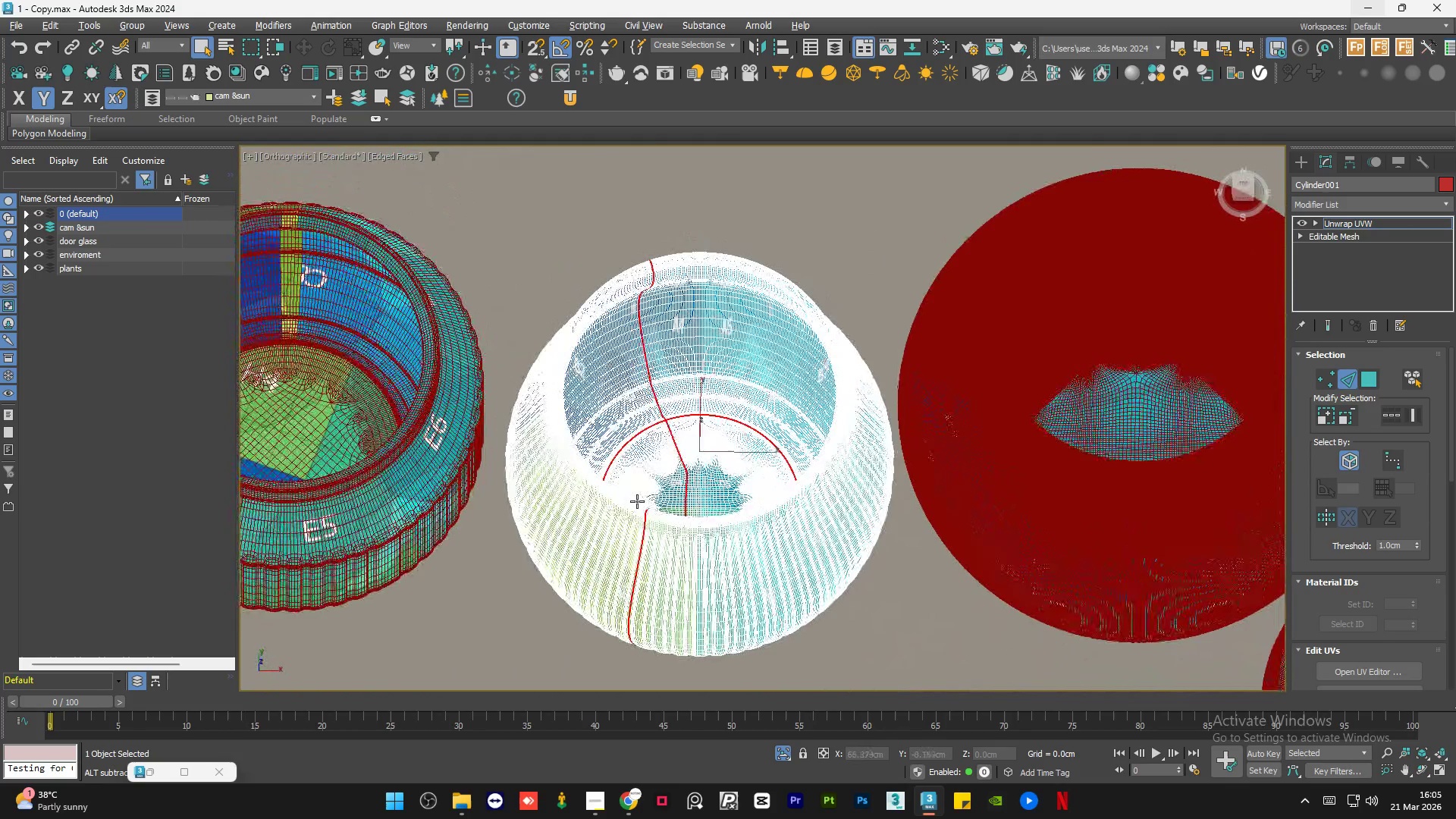 
hold_key(key=AltLeft, duration=0.44)
 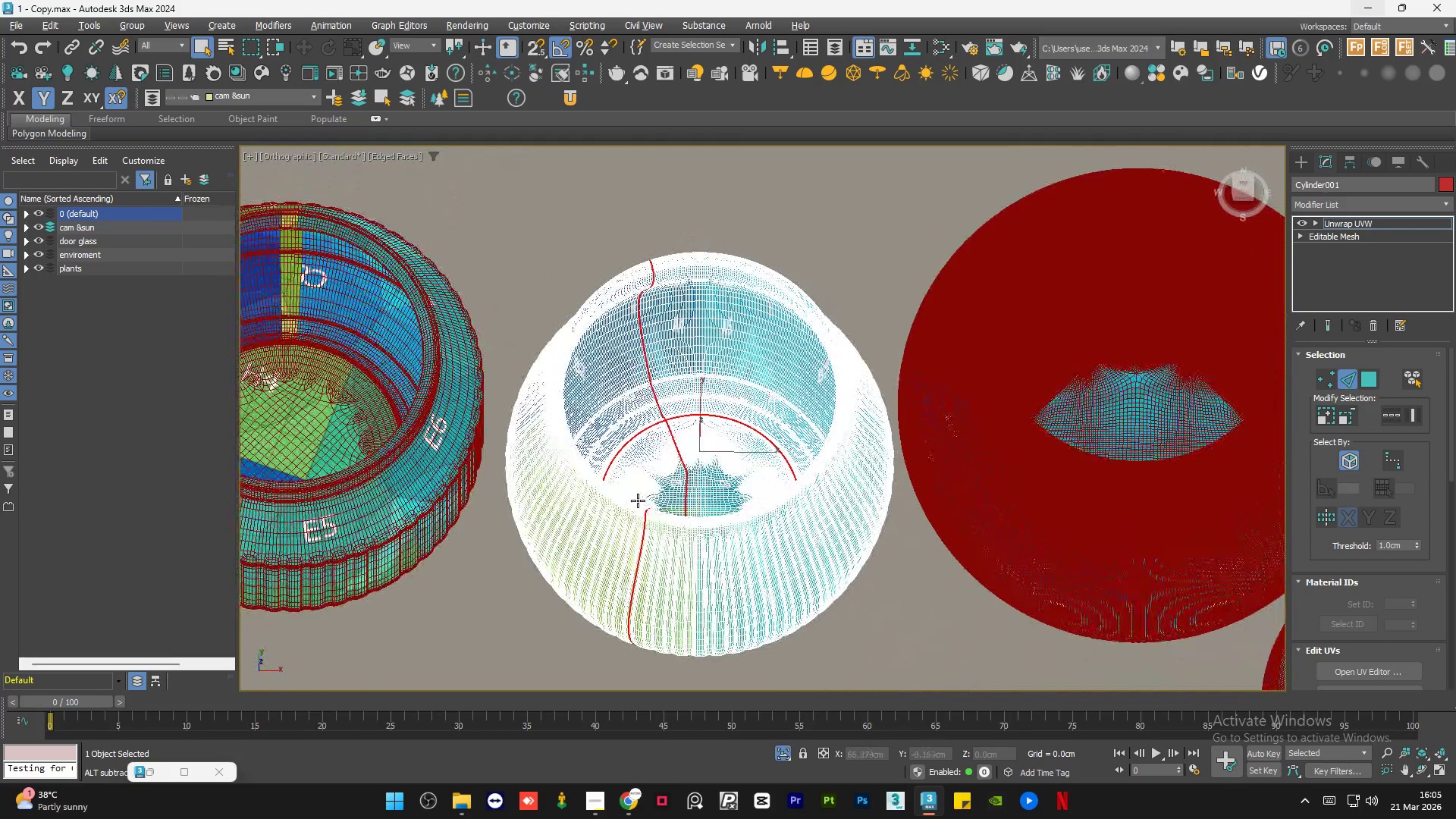 
key(Control+Z)
 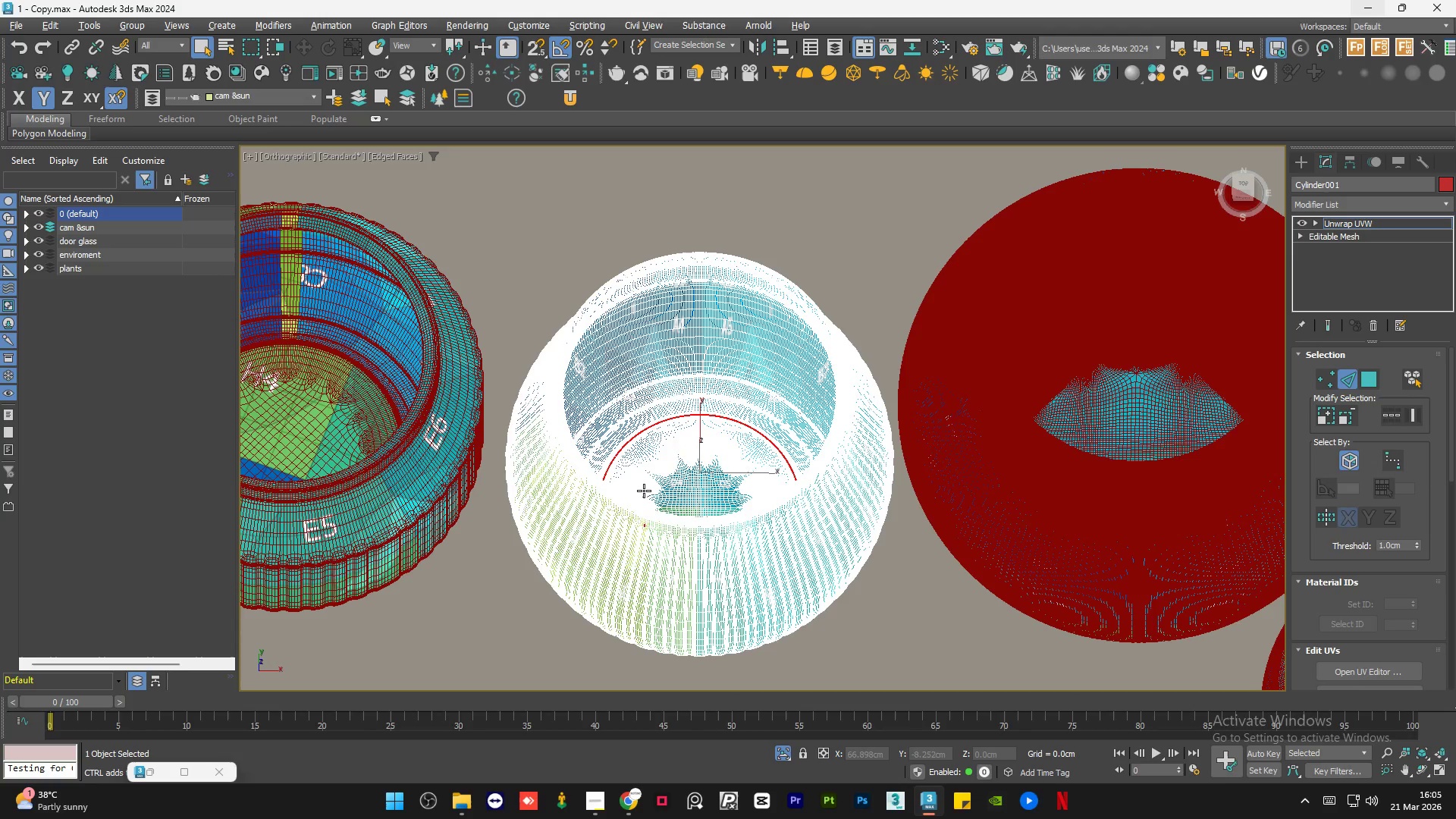 
key(Control+Z)
 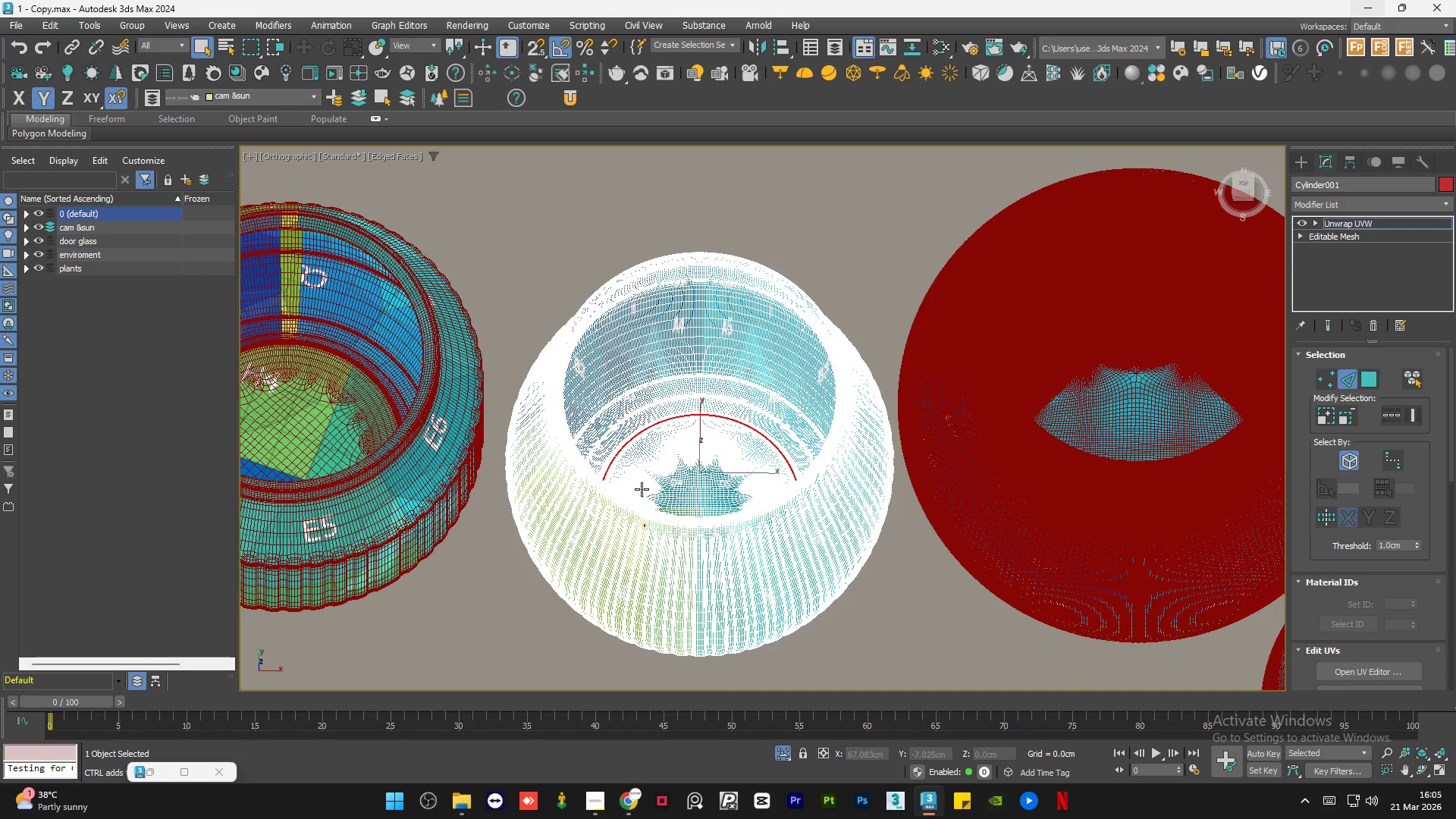 
hold_key(key=AltLeft, duration=1.34)
 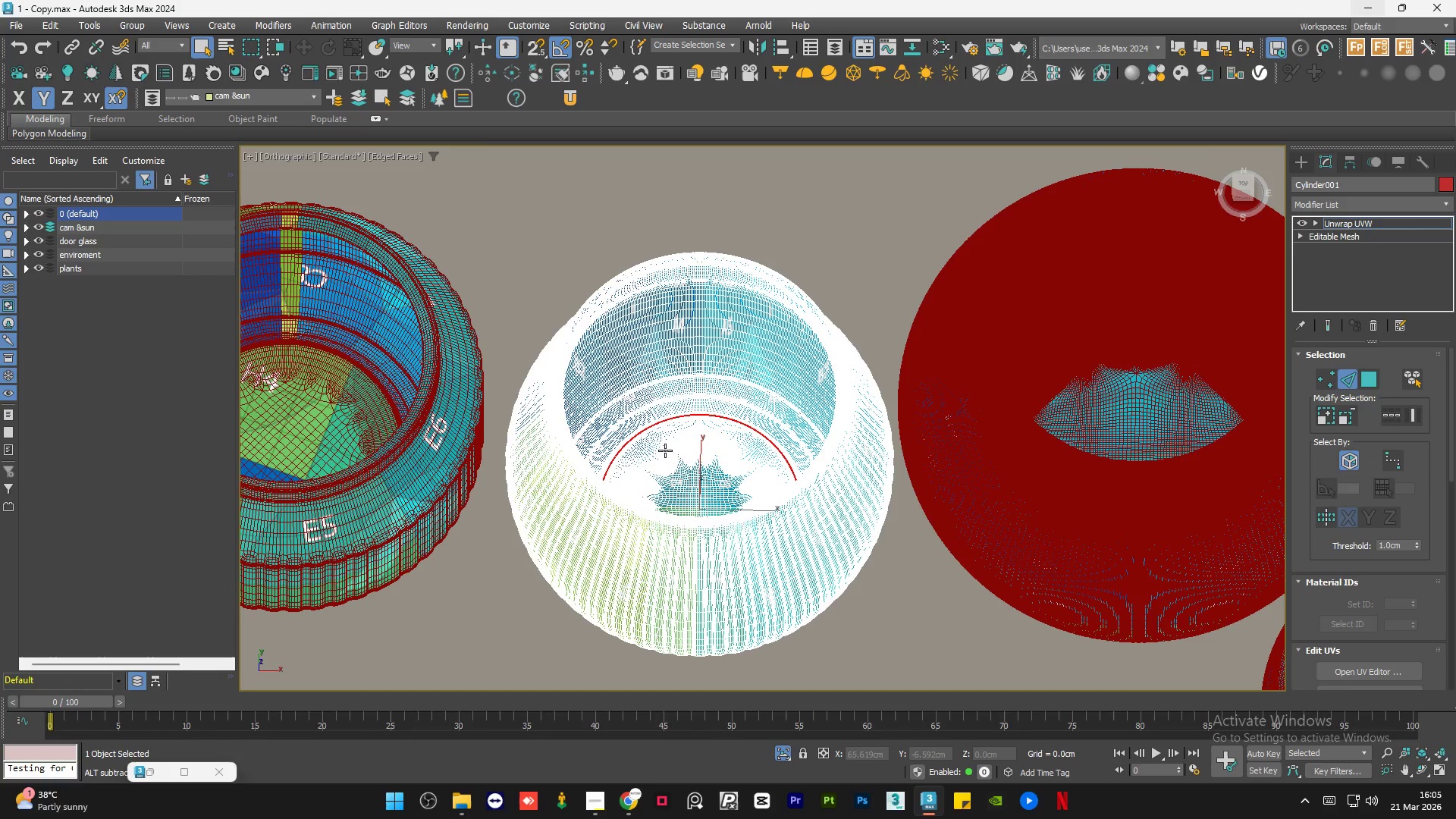 
hold_key(key=AltLeft, duration=1.14)
 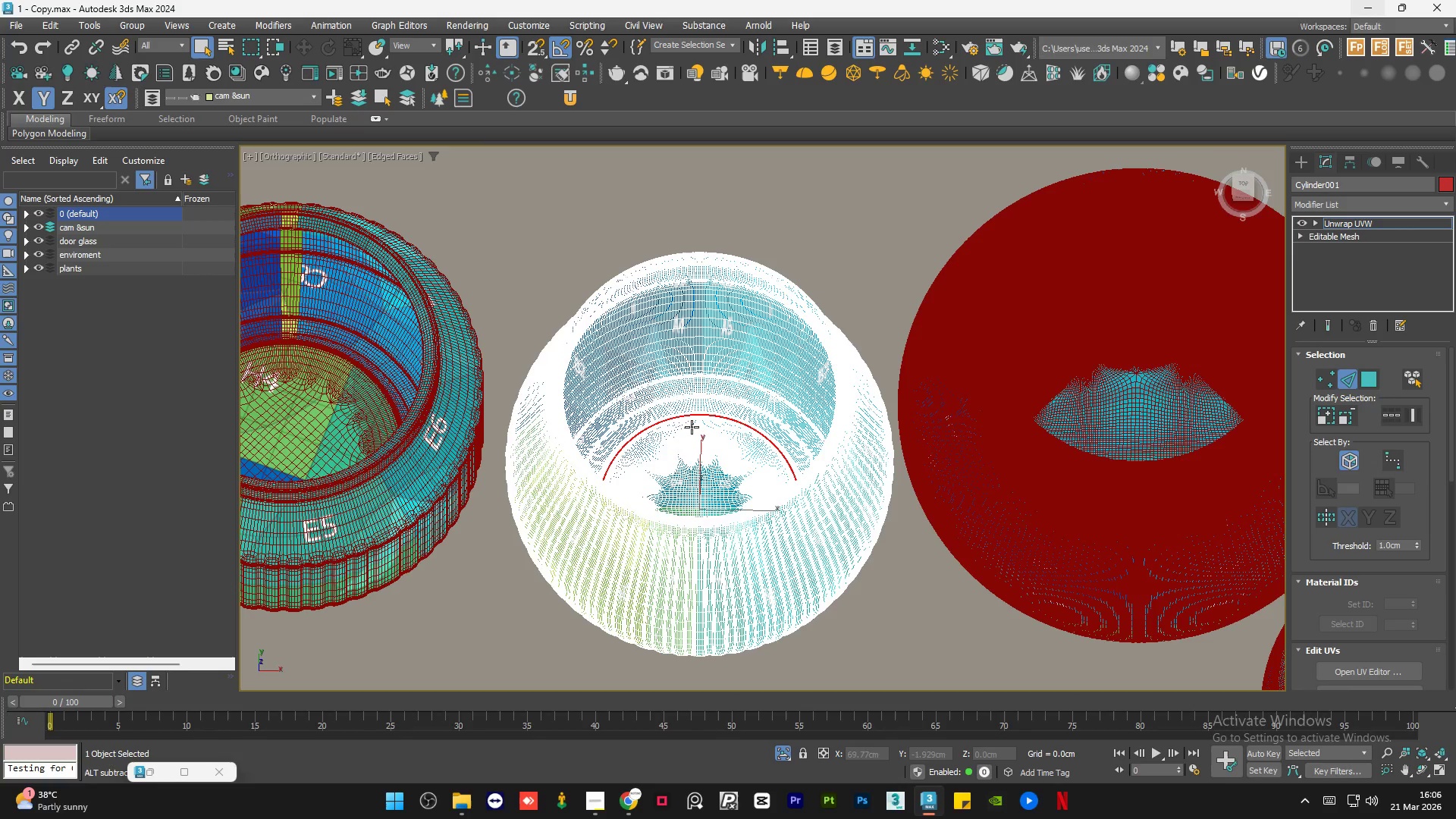 
hold_key(key=AltLeft, duration=0.83)
 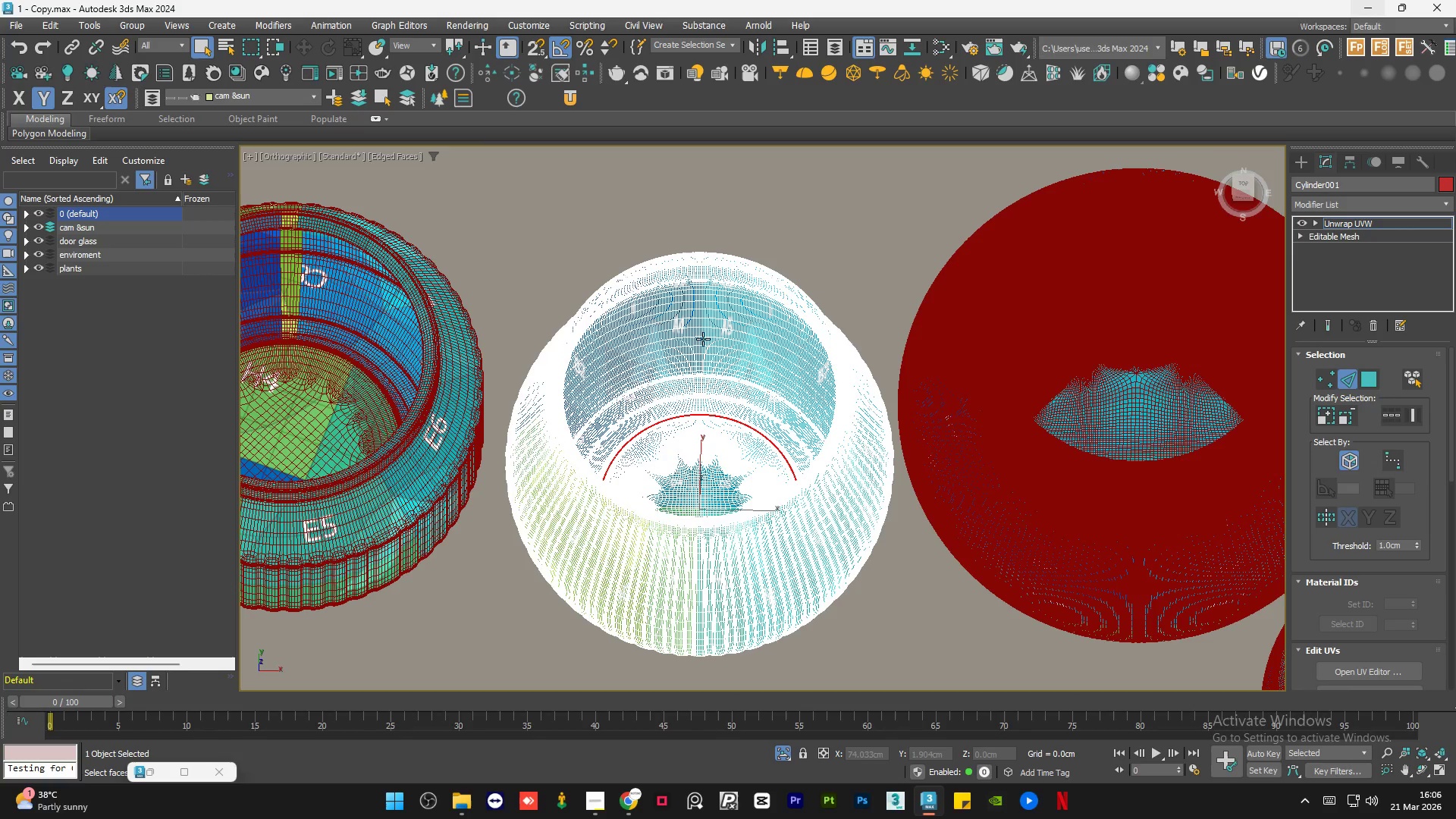 
scroll: coordinate [702, 315], scroll_direction: up, amount: 10.0
 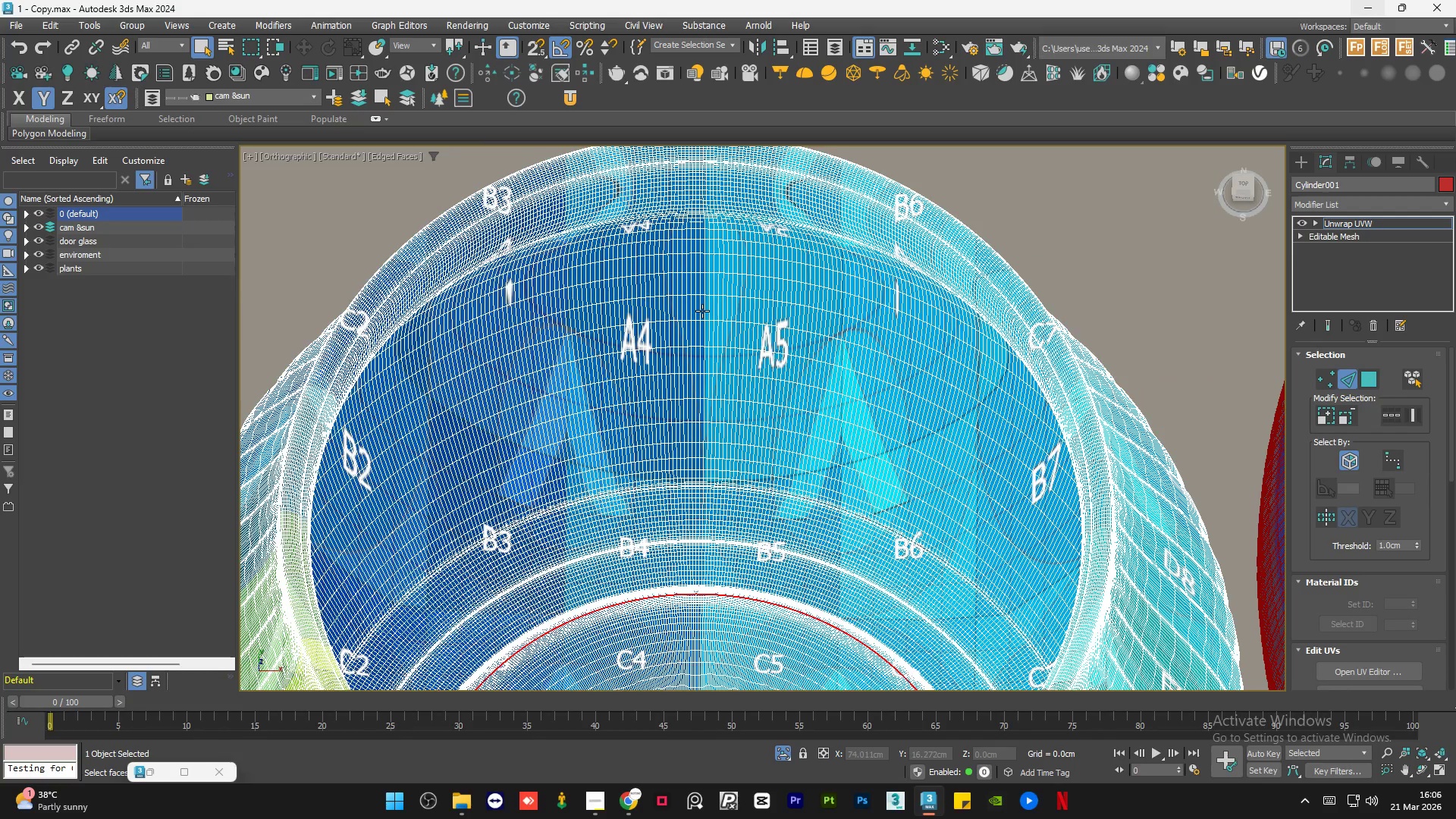 
hold_key(key=ControlLeft, duration=1.5)
 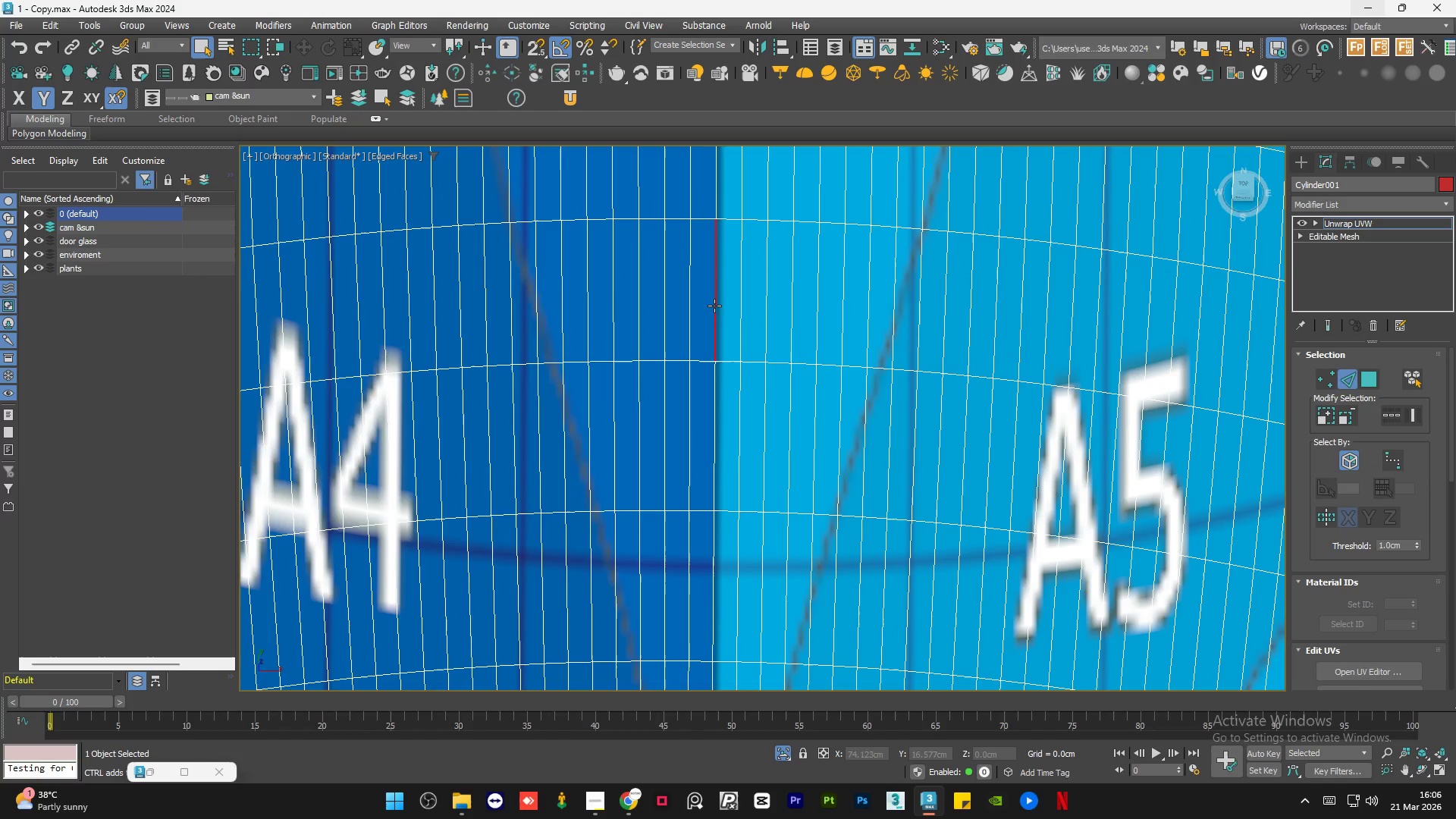 
scroll: coordinate [702, 311], scroll_direction: up, amount: 8.0
 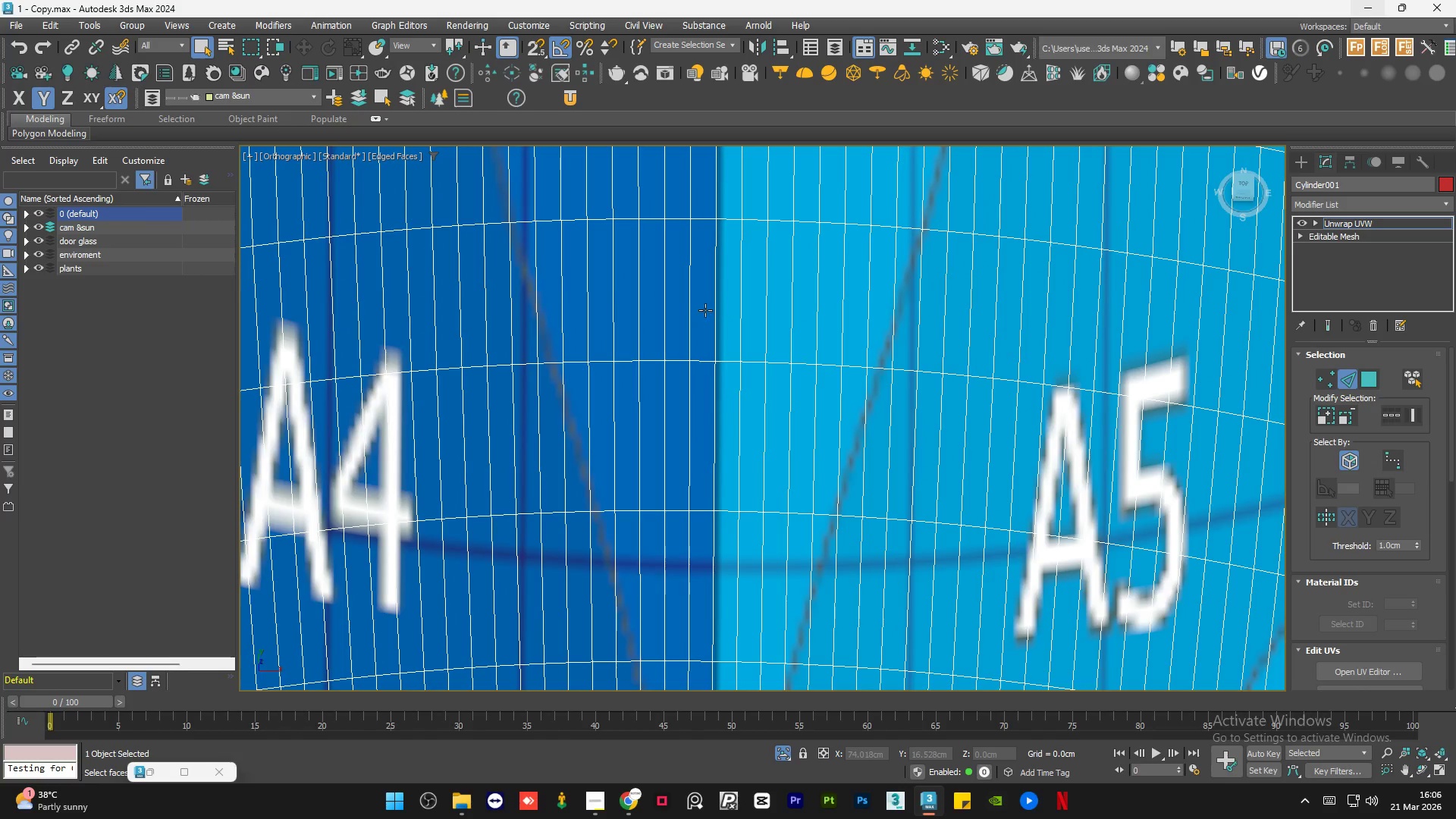 
left_click([714, 306])
 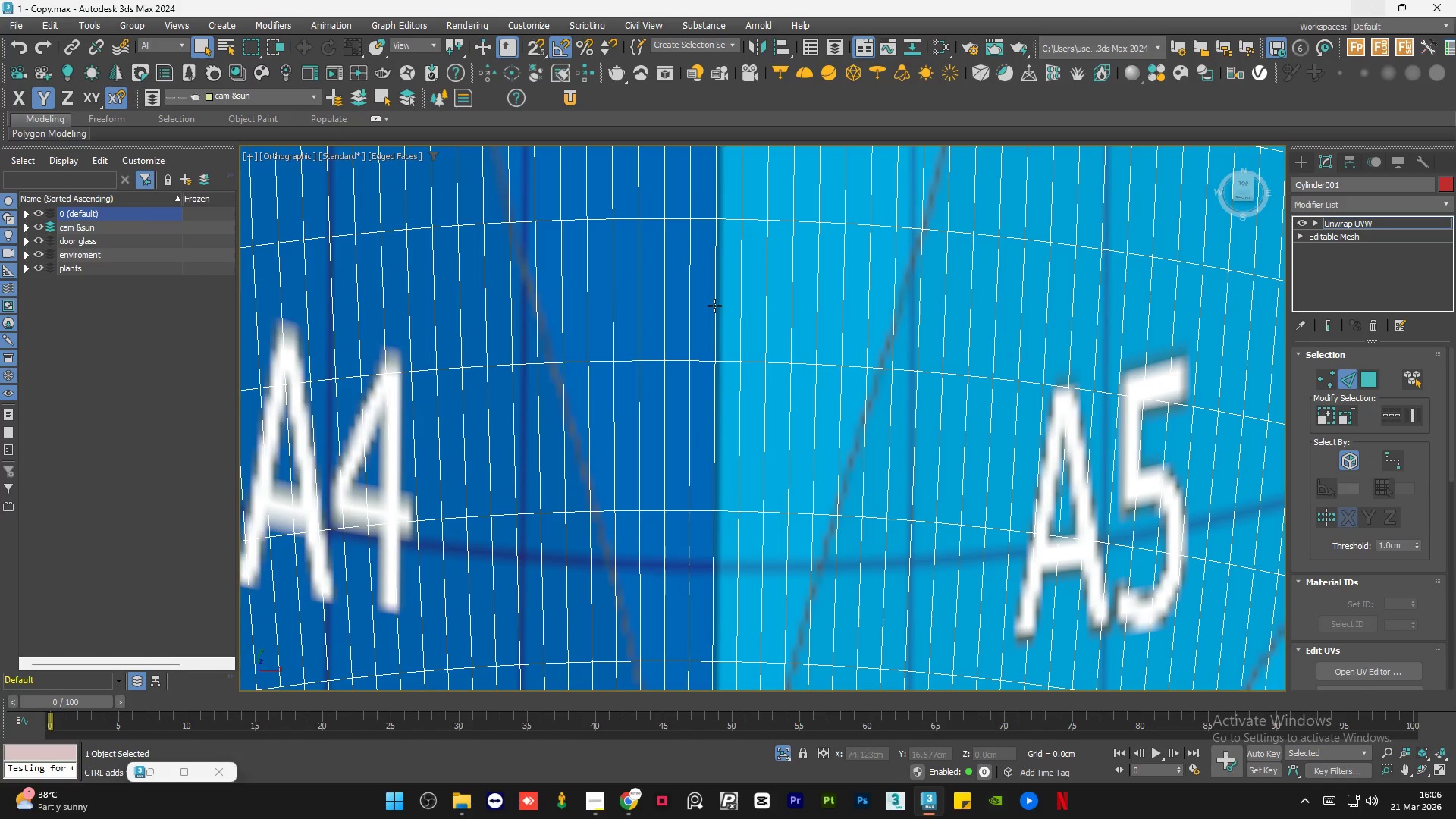 
double_click([714, 306])
 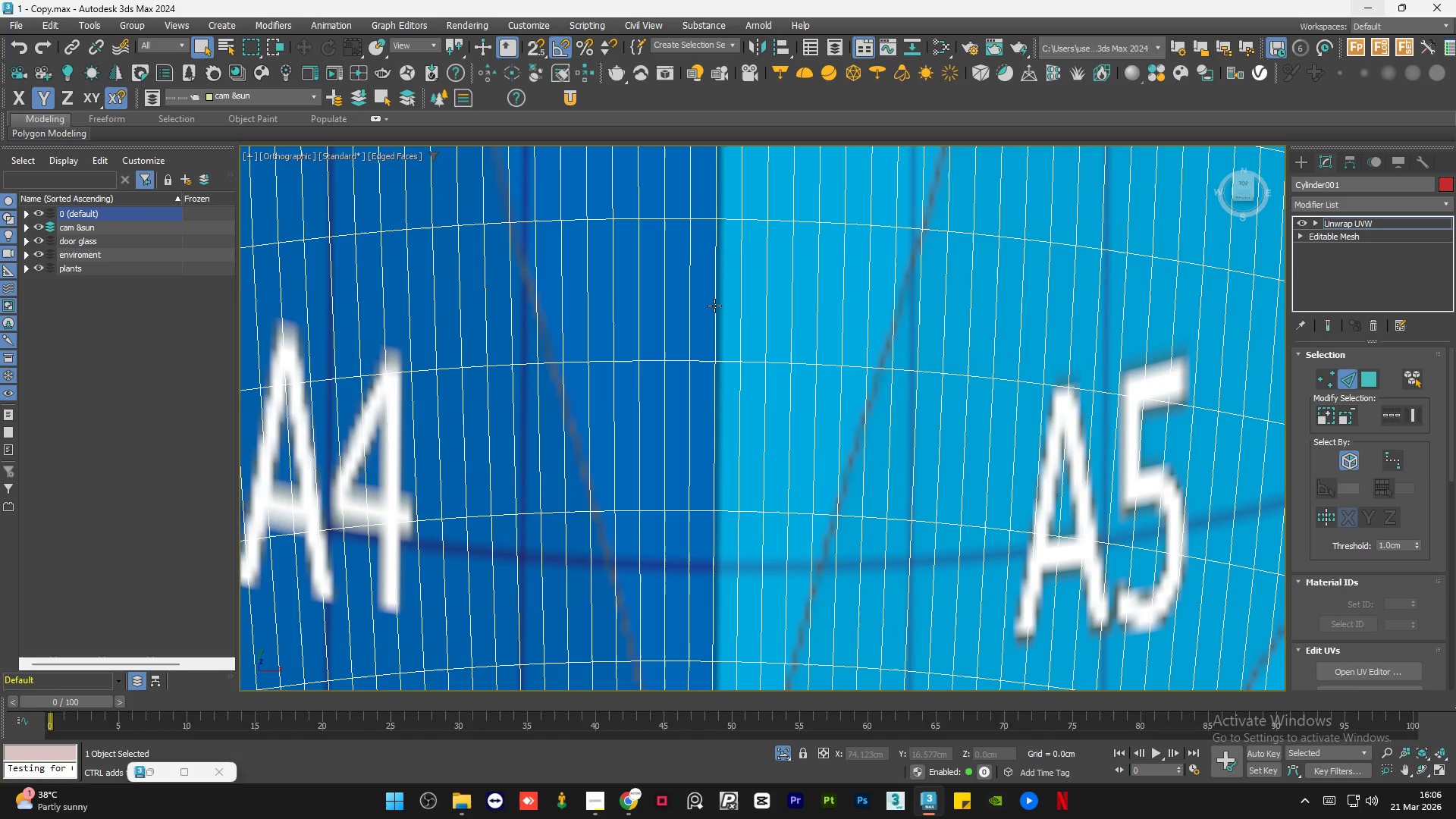 
hold_key(key=ControlLeft, duration=0.75)
 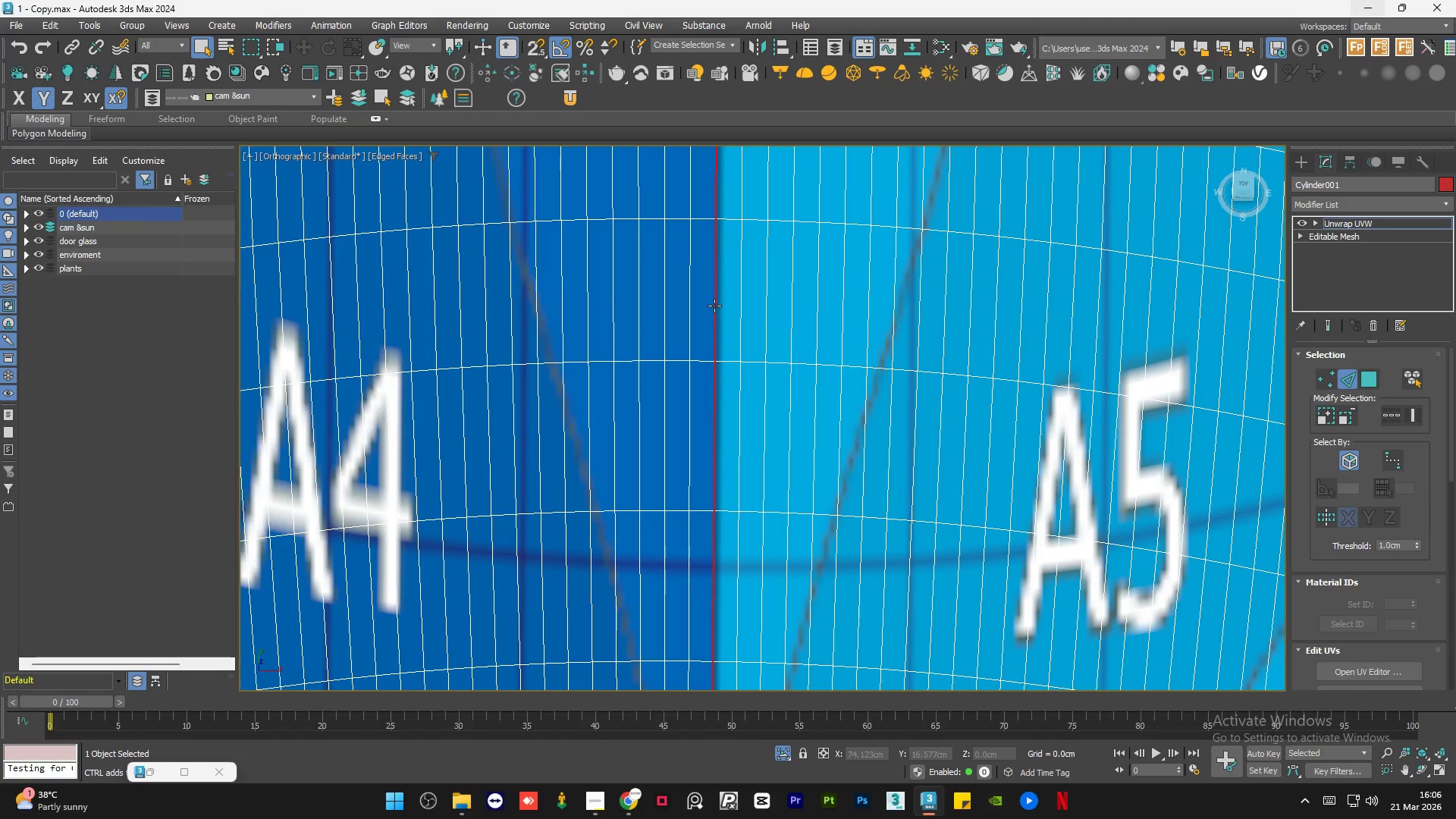 
hold_key(key=AltLeft, duration=1.36)
 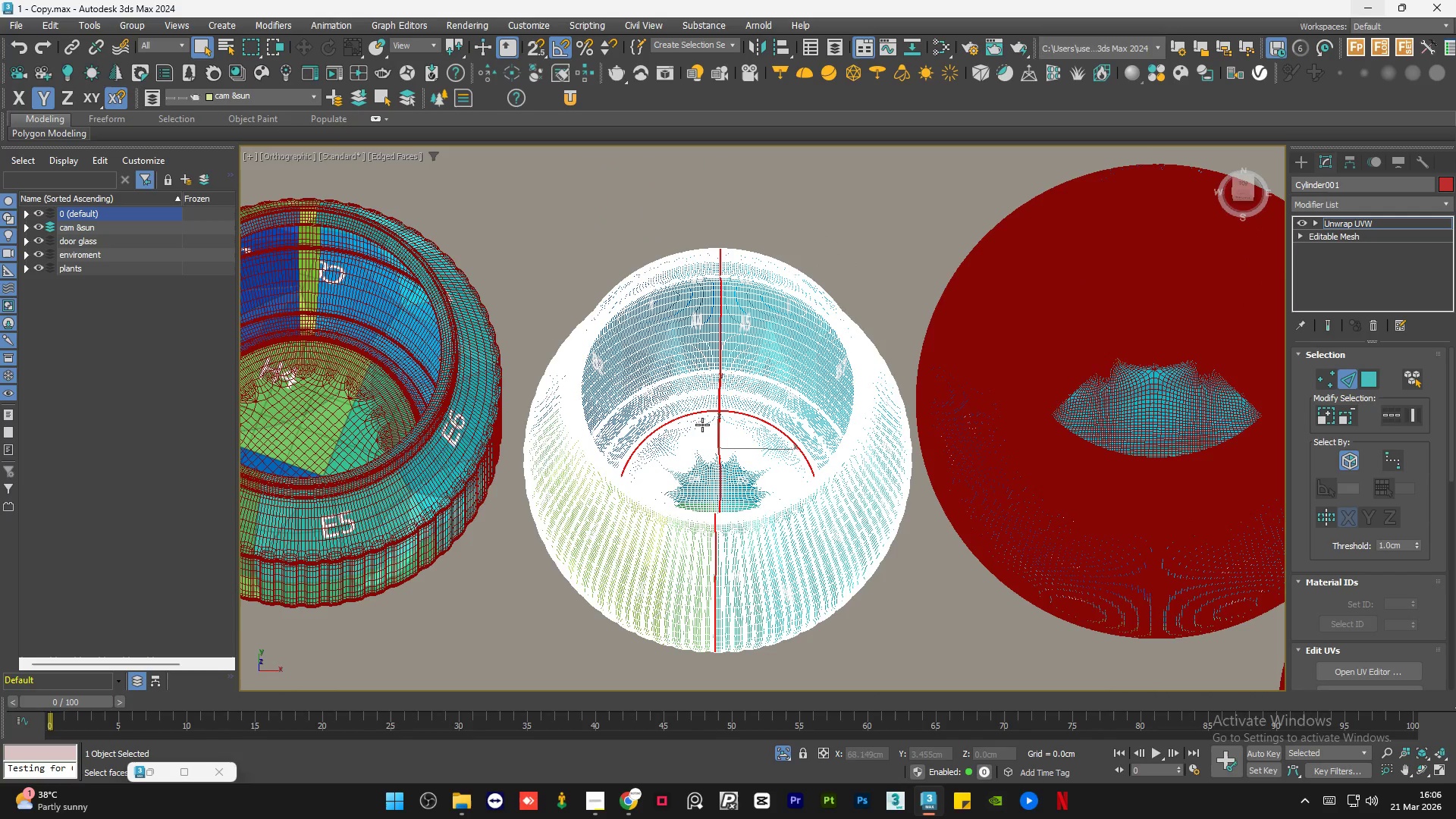 
scroll: coordinate [714, 306], scroll_direction: down, amount: 8.0
 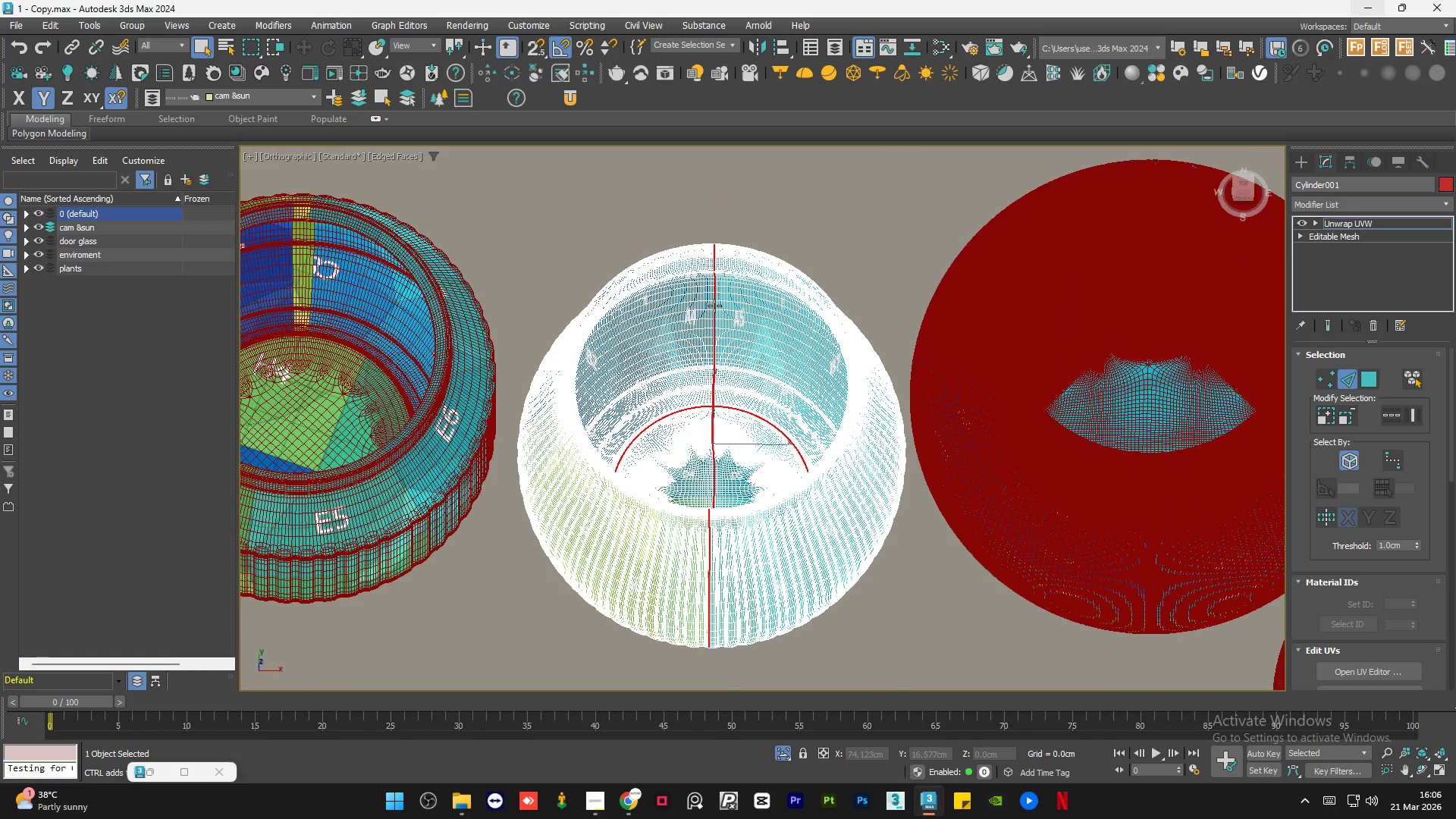 
hold_key(key=ControlLeft, duration=0.88)
 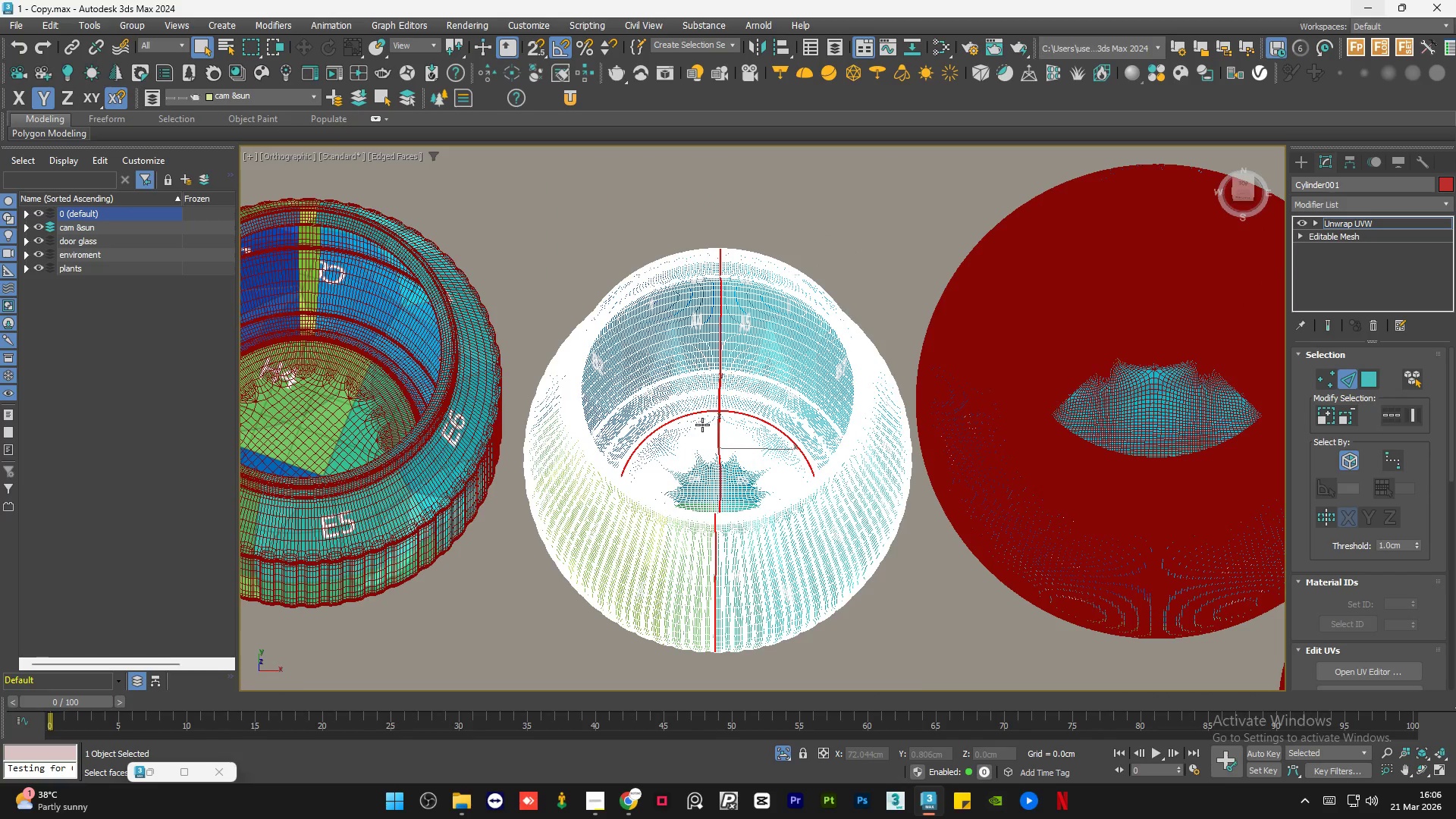 
hold_key(key=AltLeft, duration=0.77)
 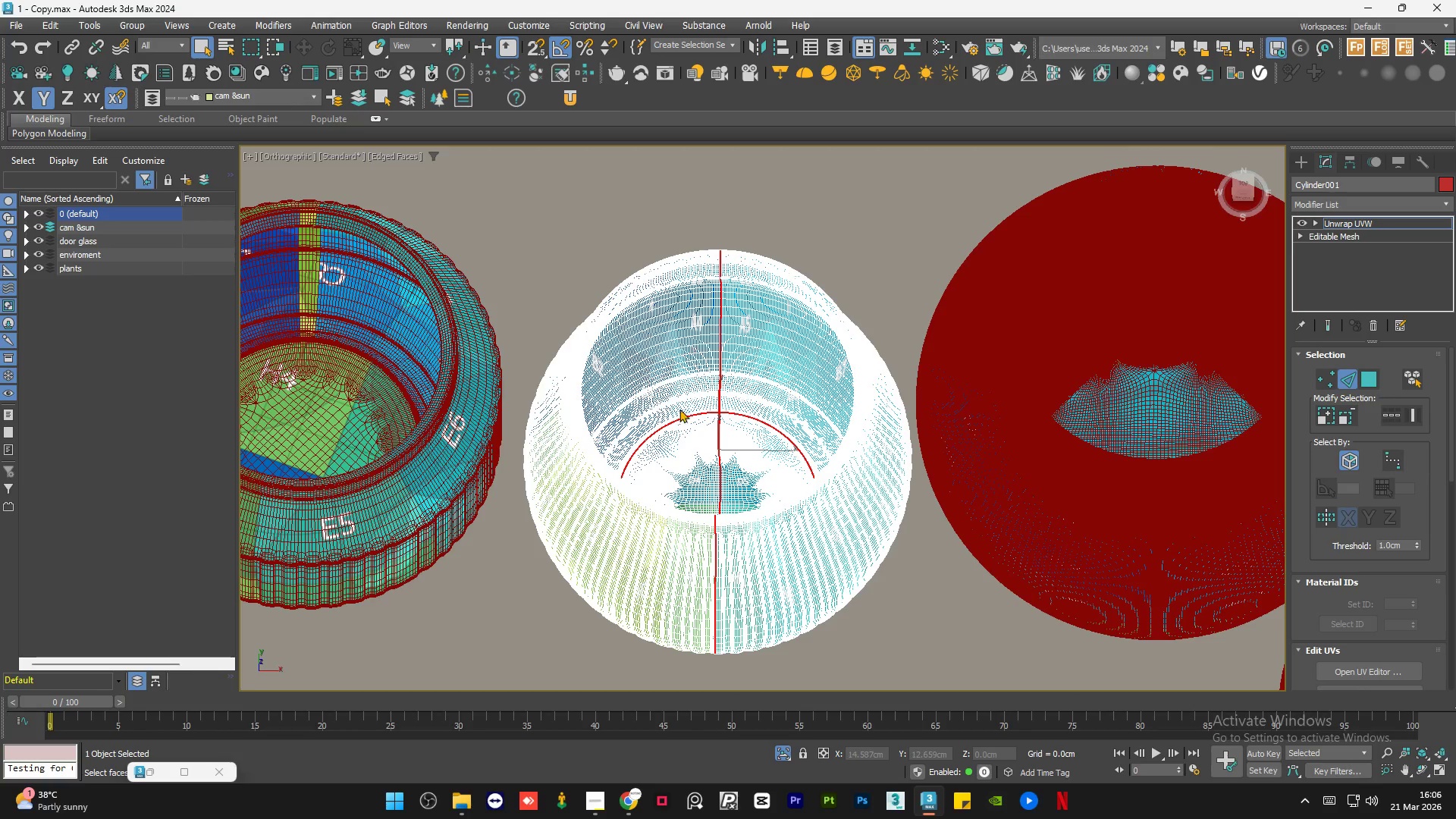 
left_click([631, 806])
 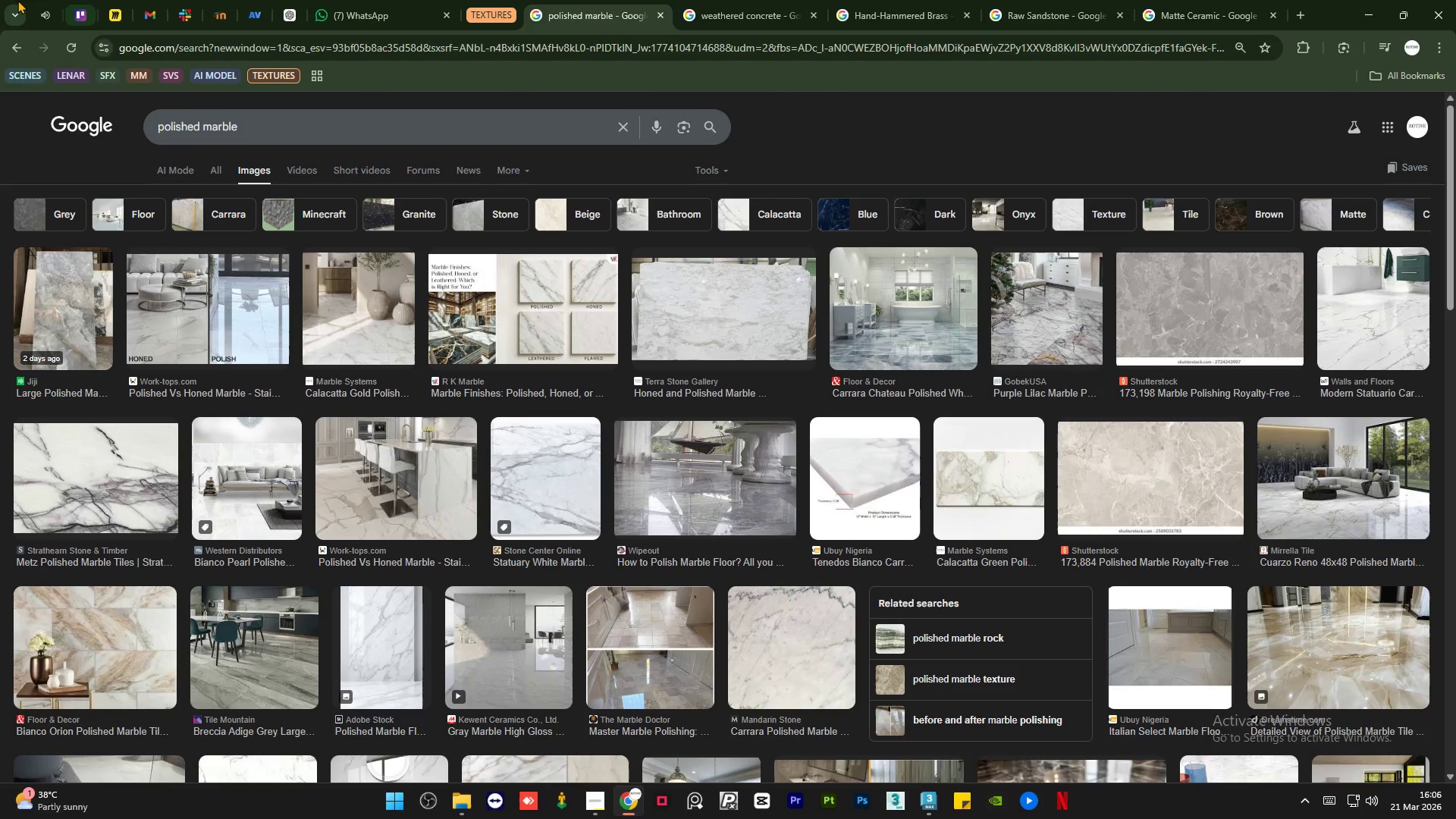 
left_click([43, 0])
 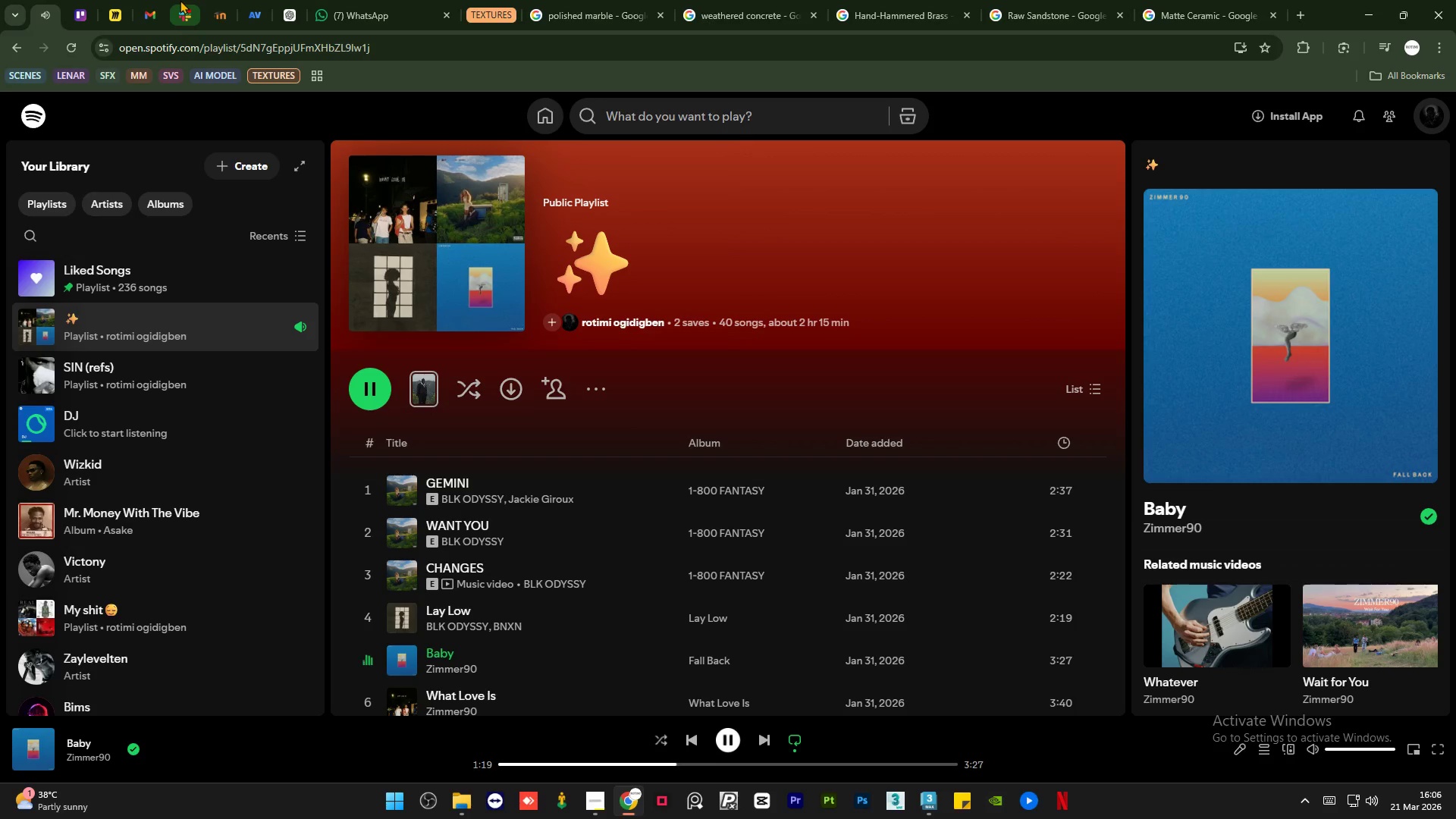 
left_click([155, 0])
 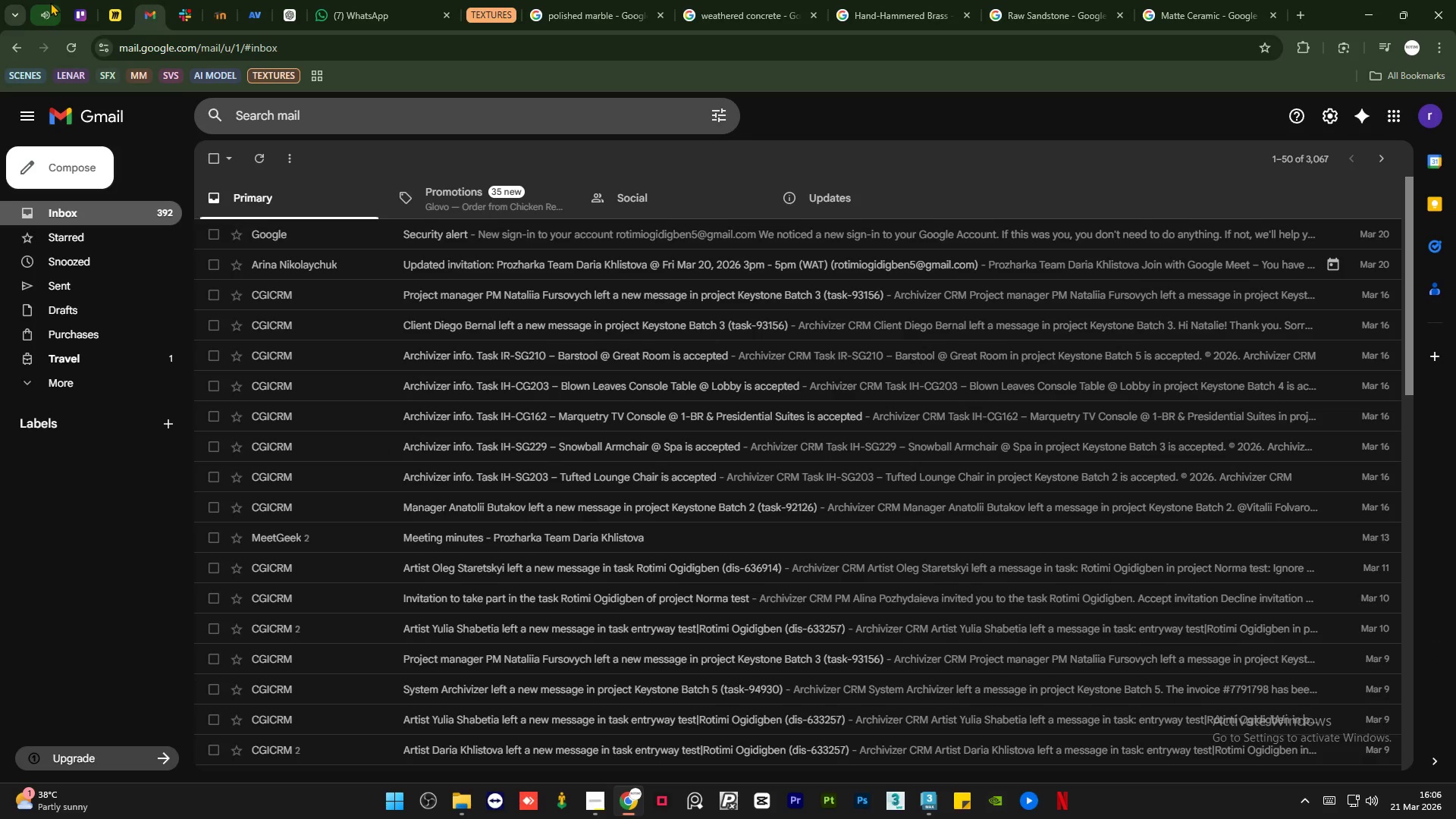 
left_click([50, 2])
 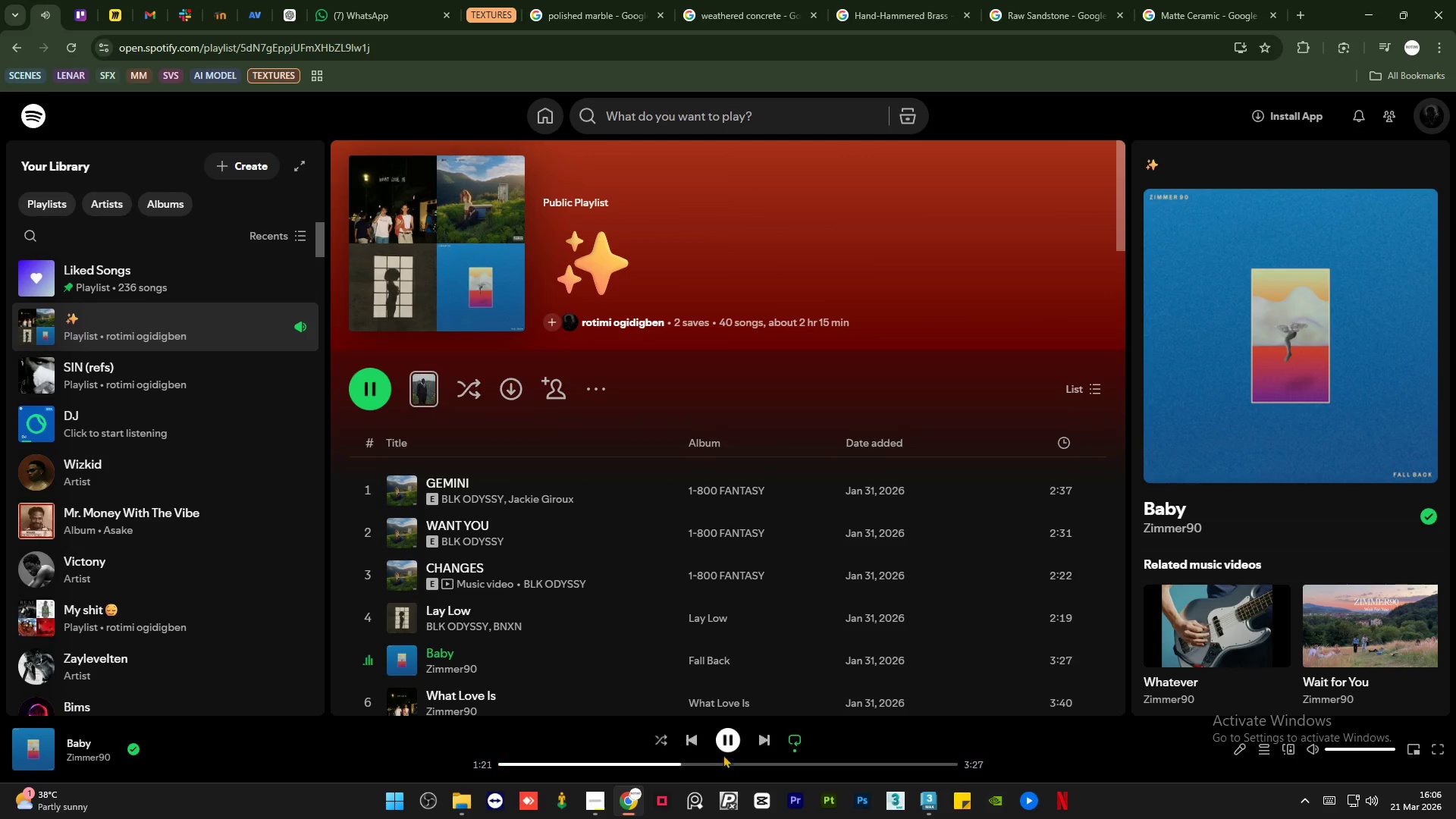 
left_click([772, 740])
 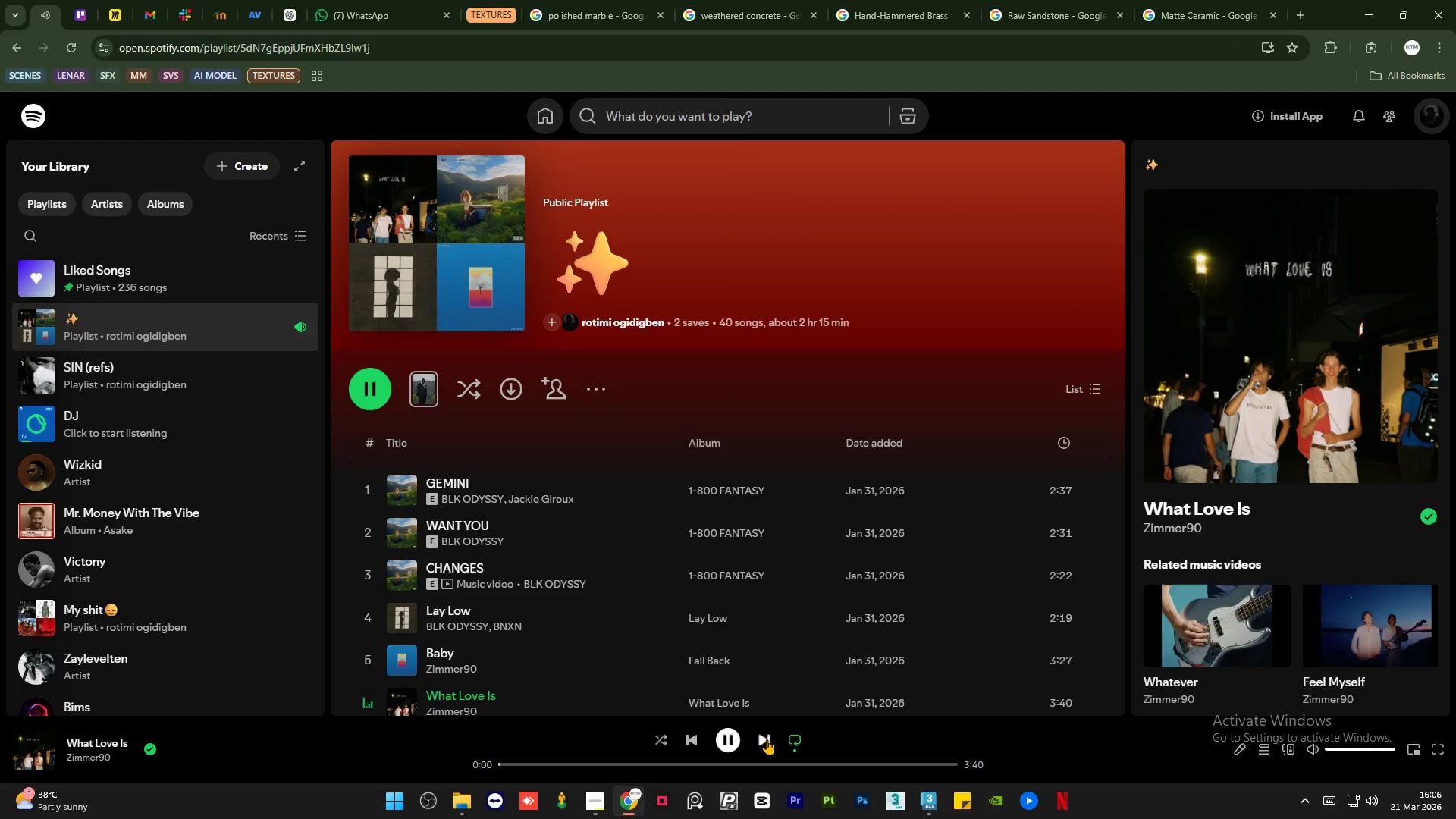 
double_click([767, 739])
 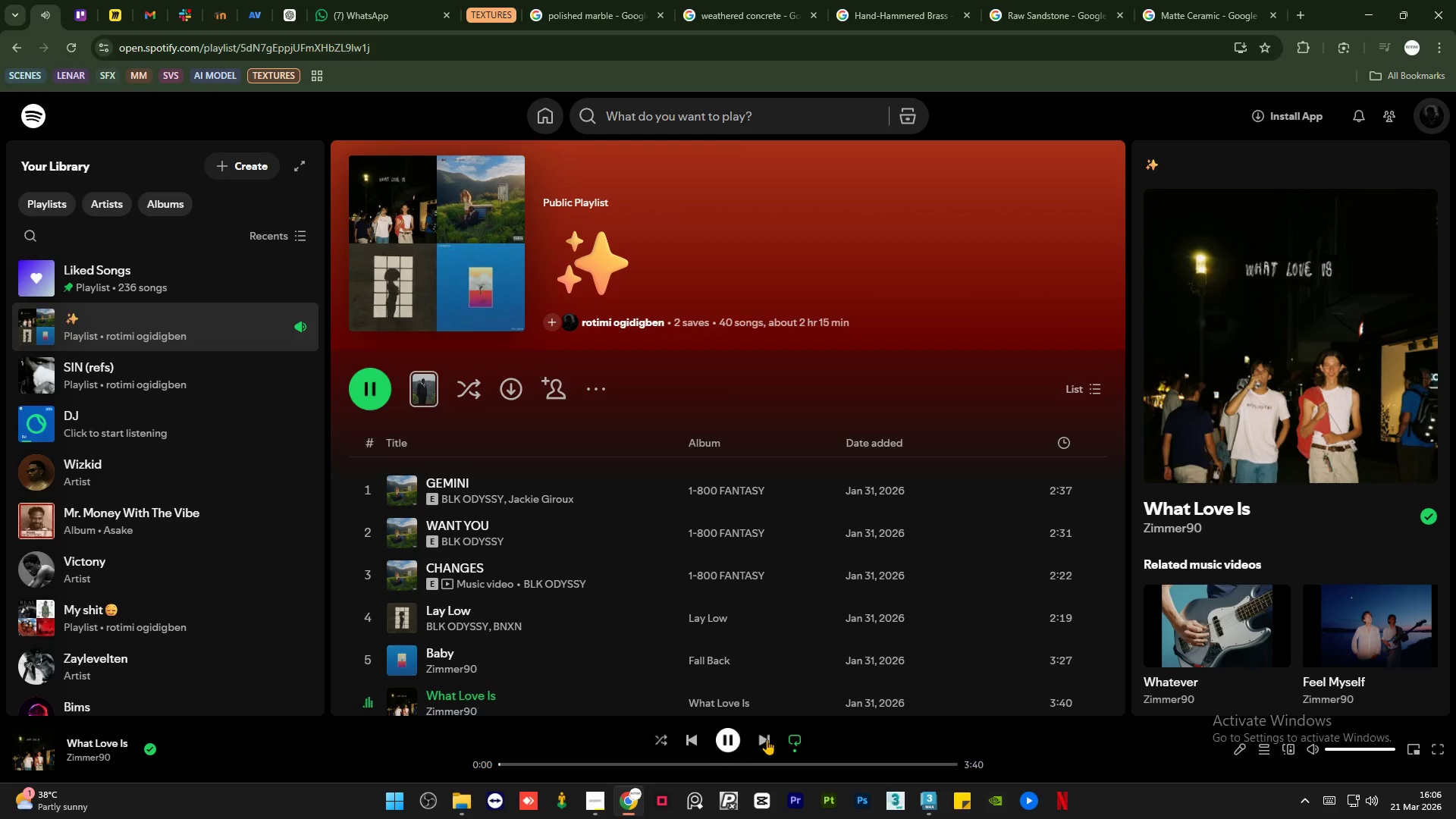 
triple_click([767, 739])
 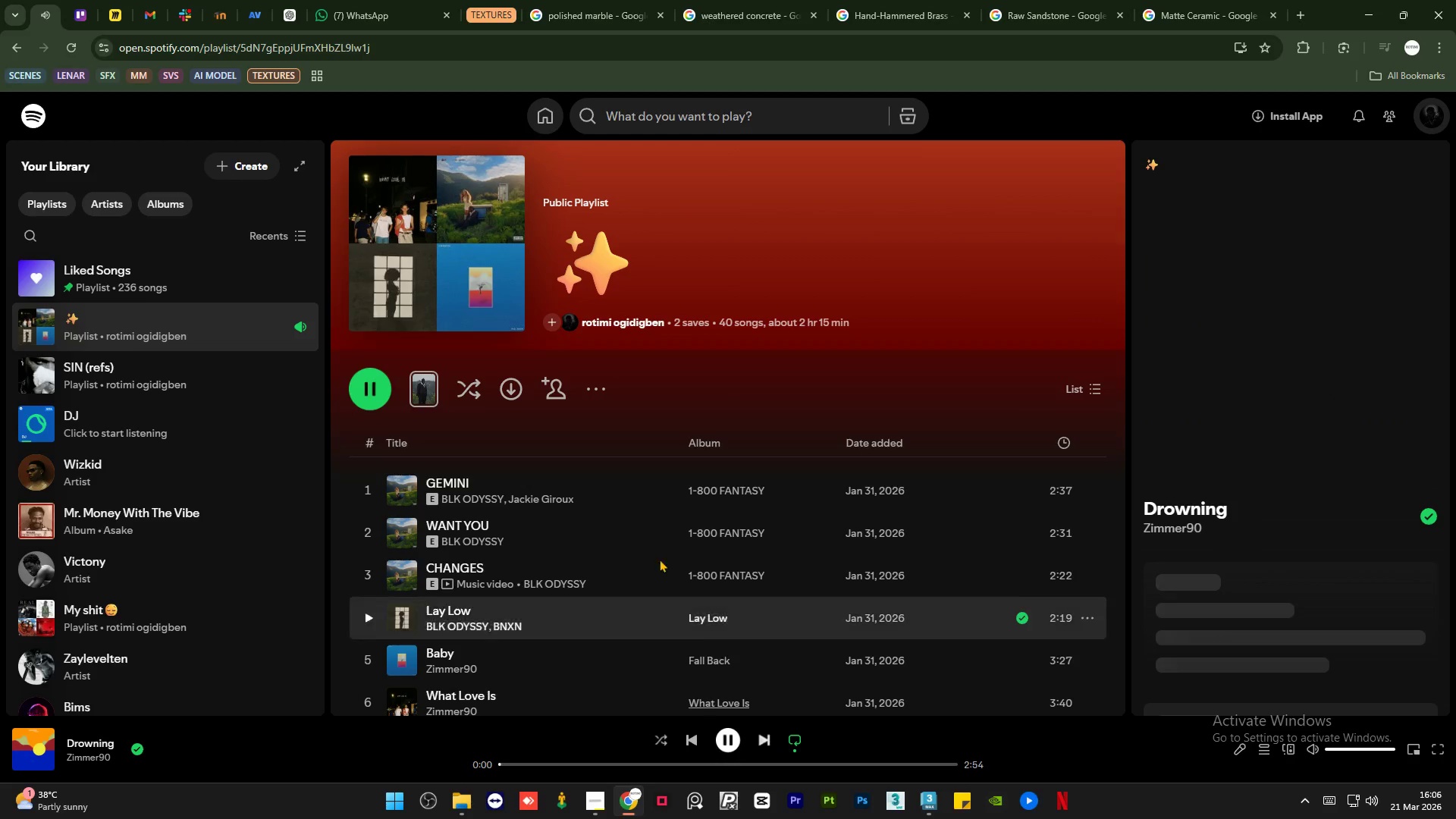 
scroll: coordinate [657, 557], scroll_direction: down, amount: 8.0
 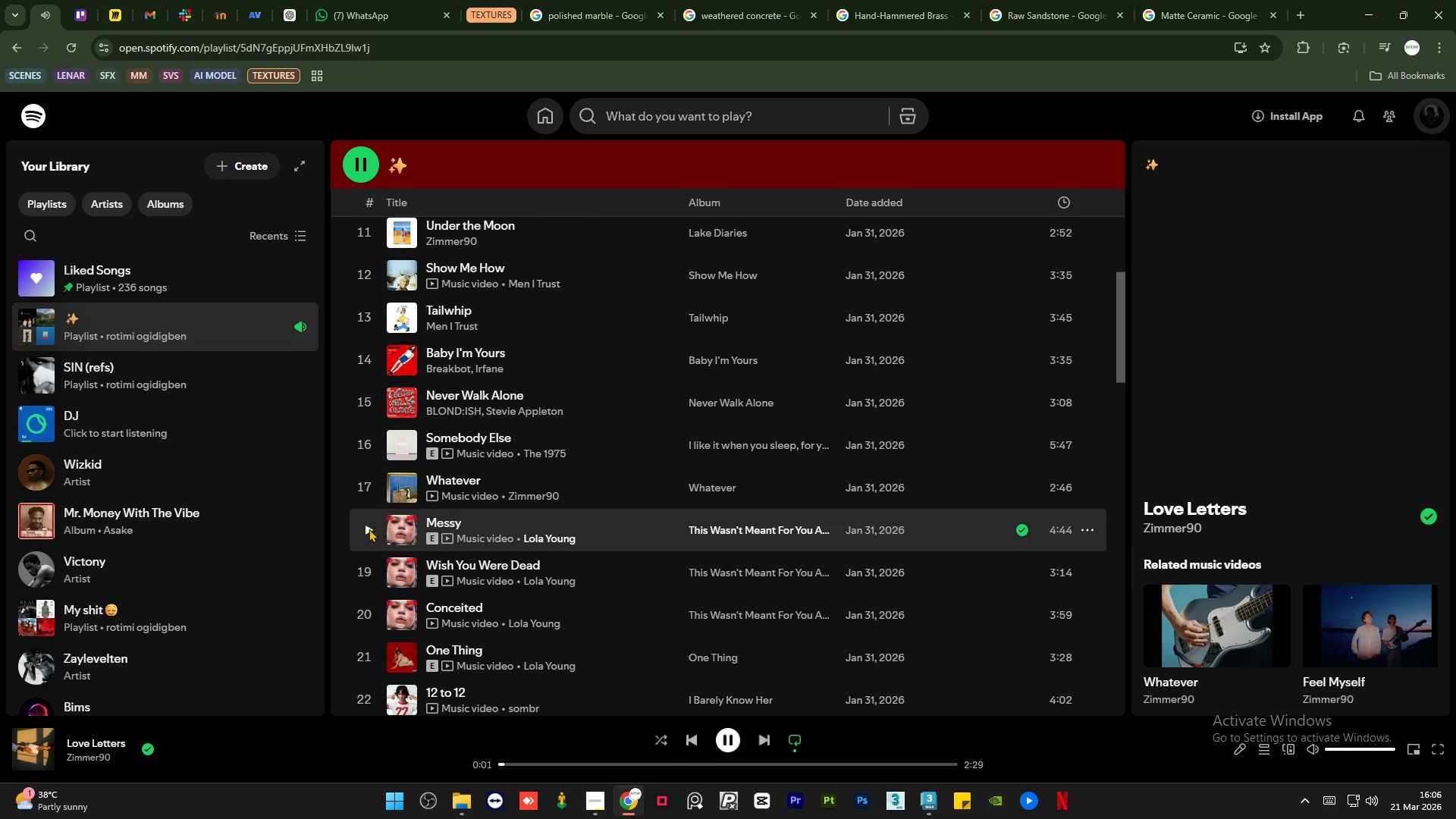 
left_click([367, 532])
 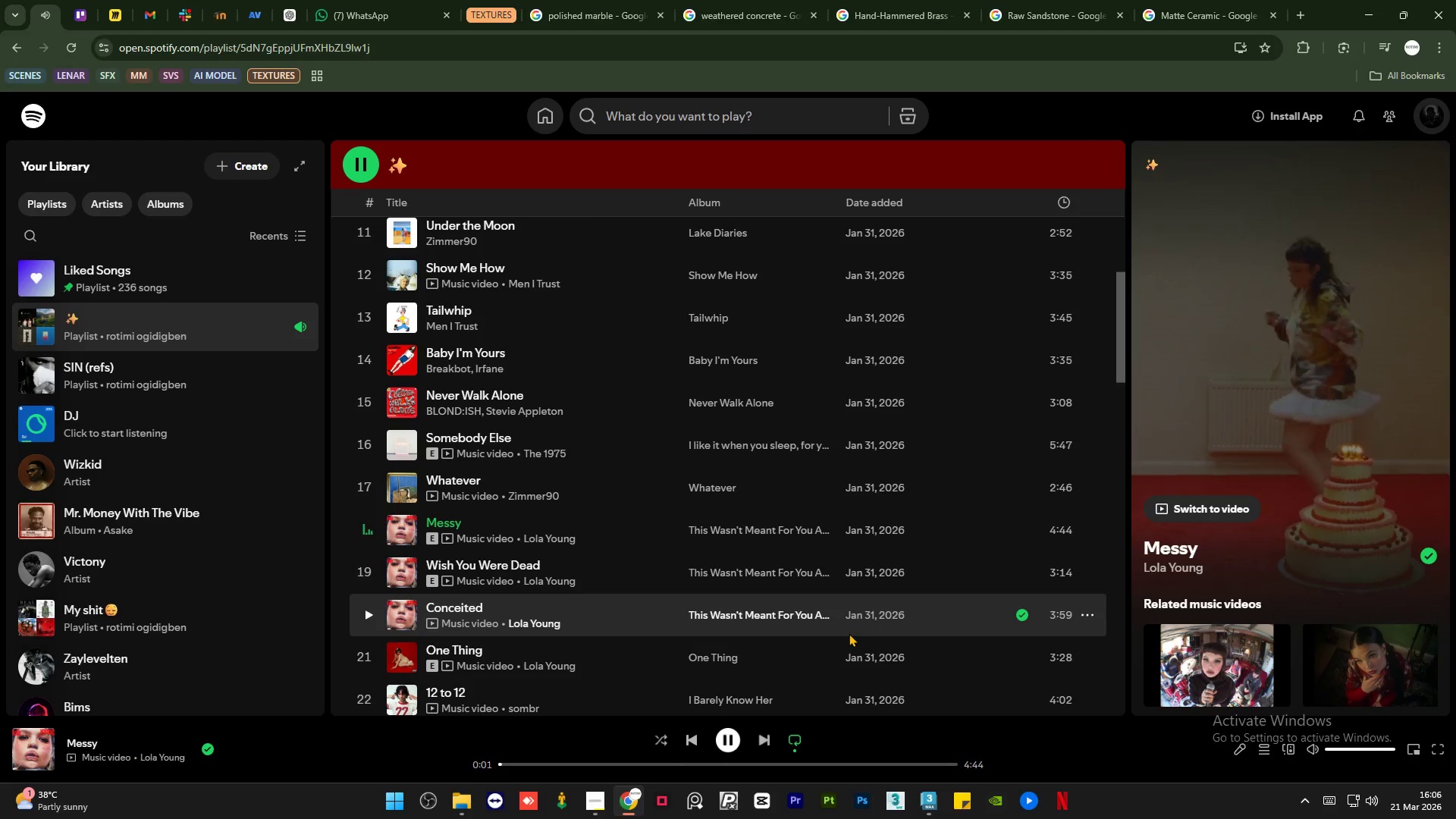 
left_click([926, 806])
 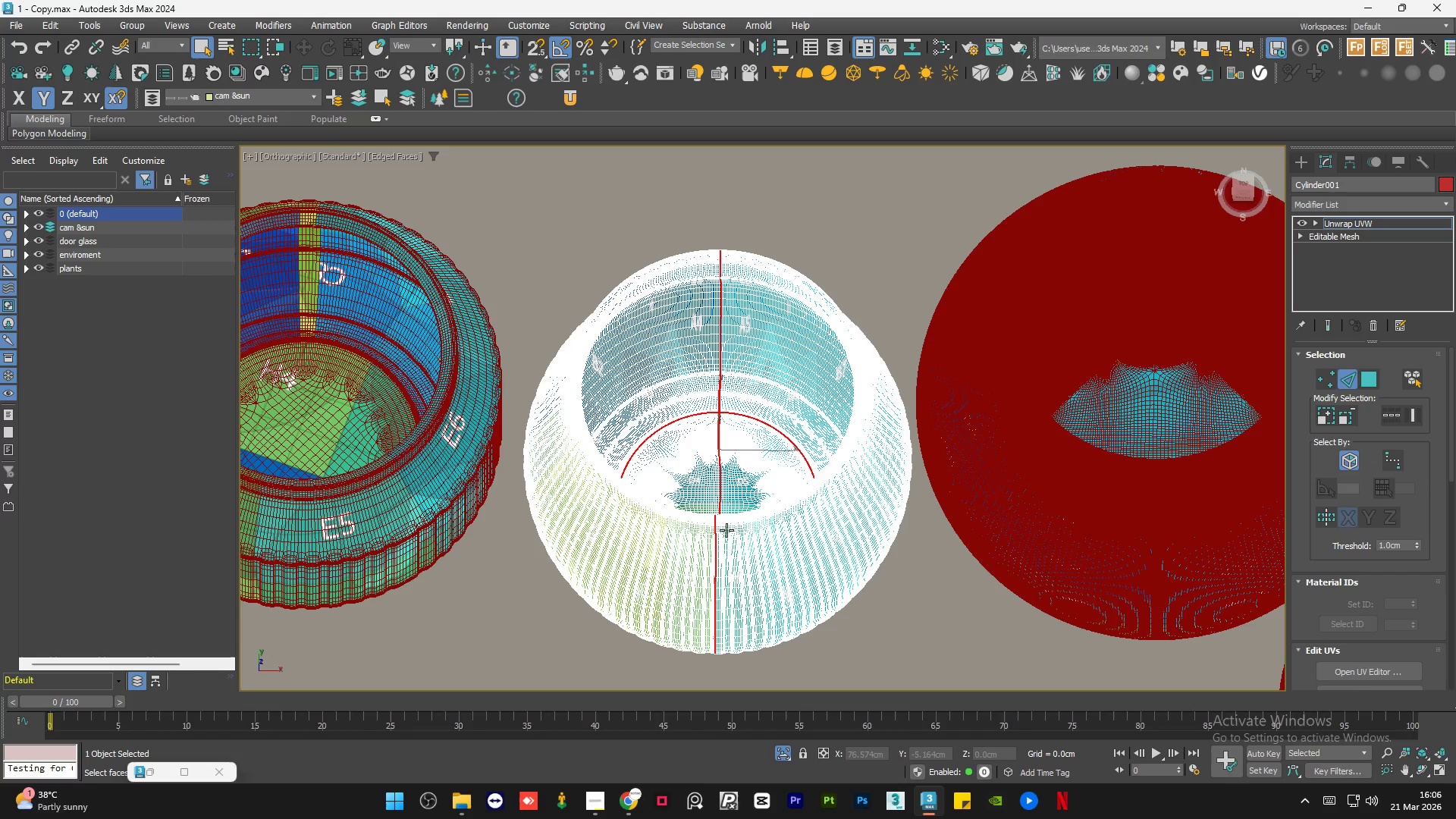 
key(Control+Z)
 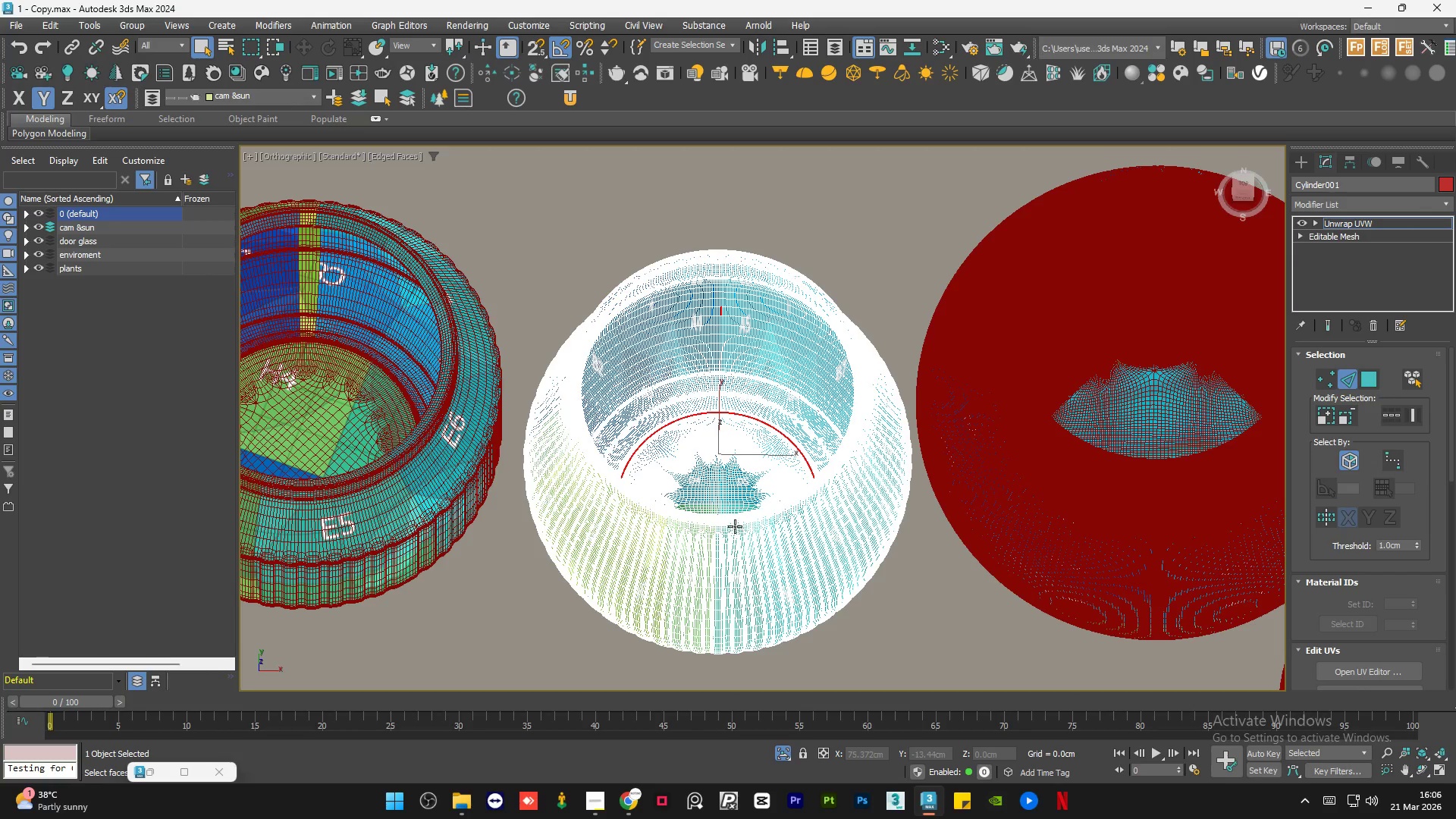 
key(Control+Z)
 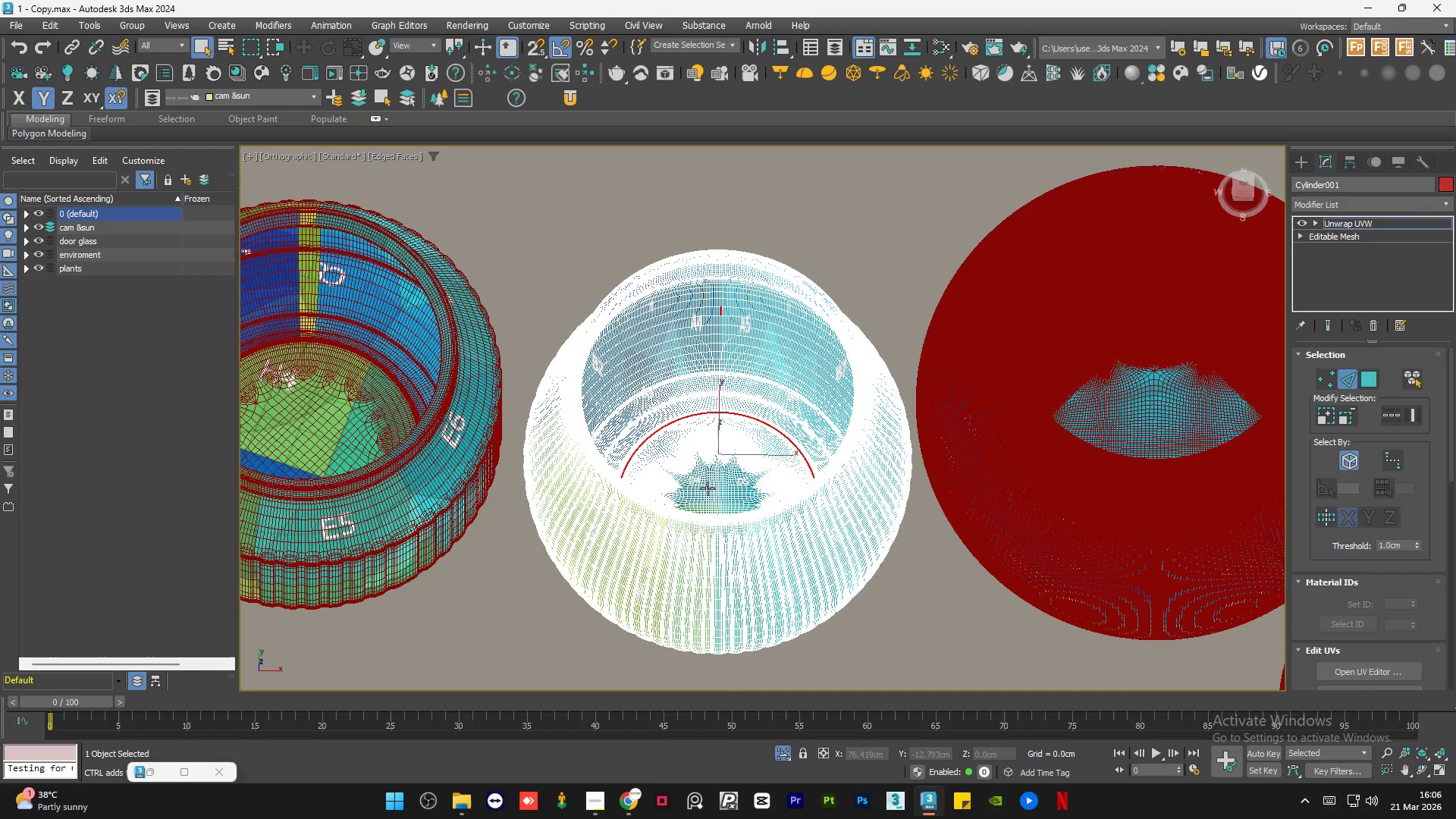 
hold_key(key=AltLeft, duration=1.5)
 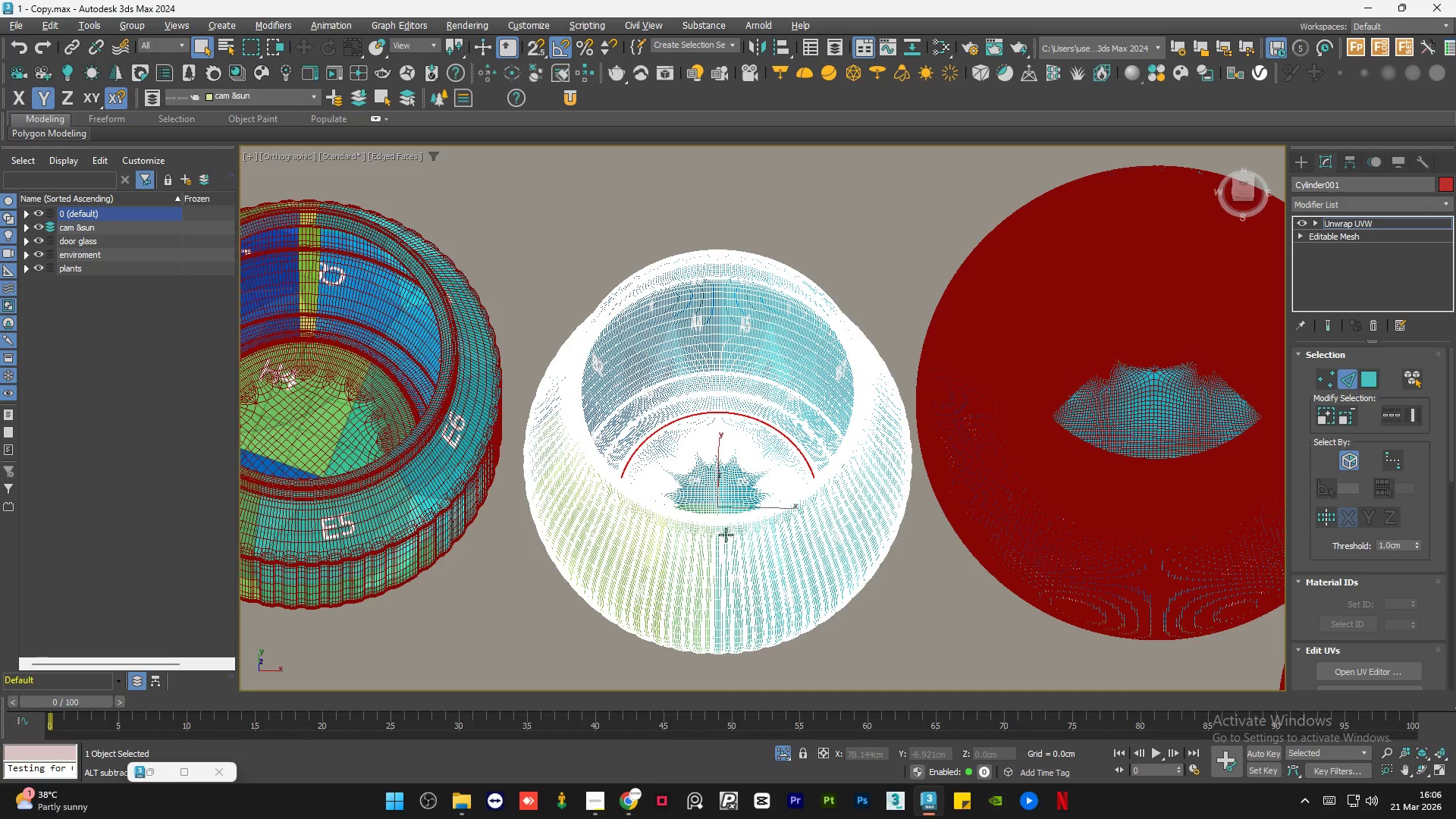 
key(Alt+AltLeft)
 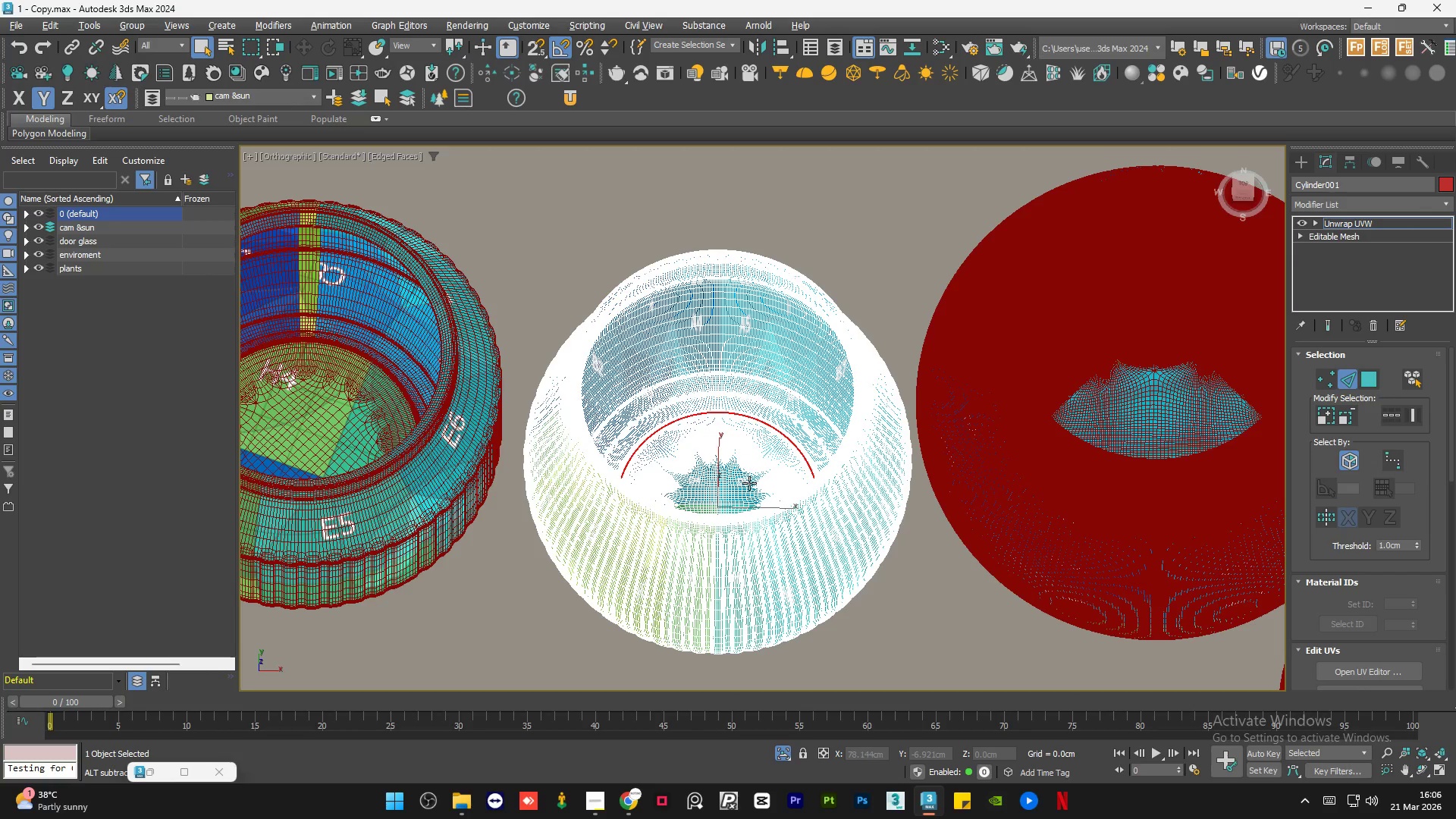 
key(Alt+AltLeft)
 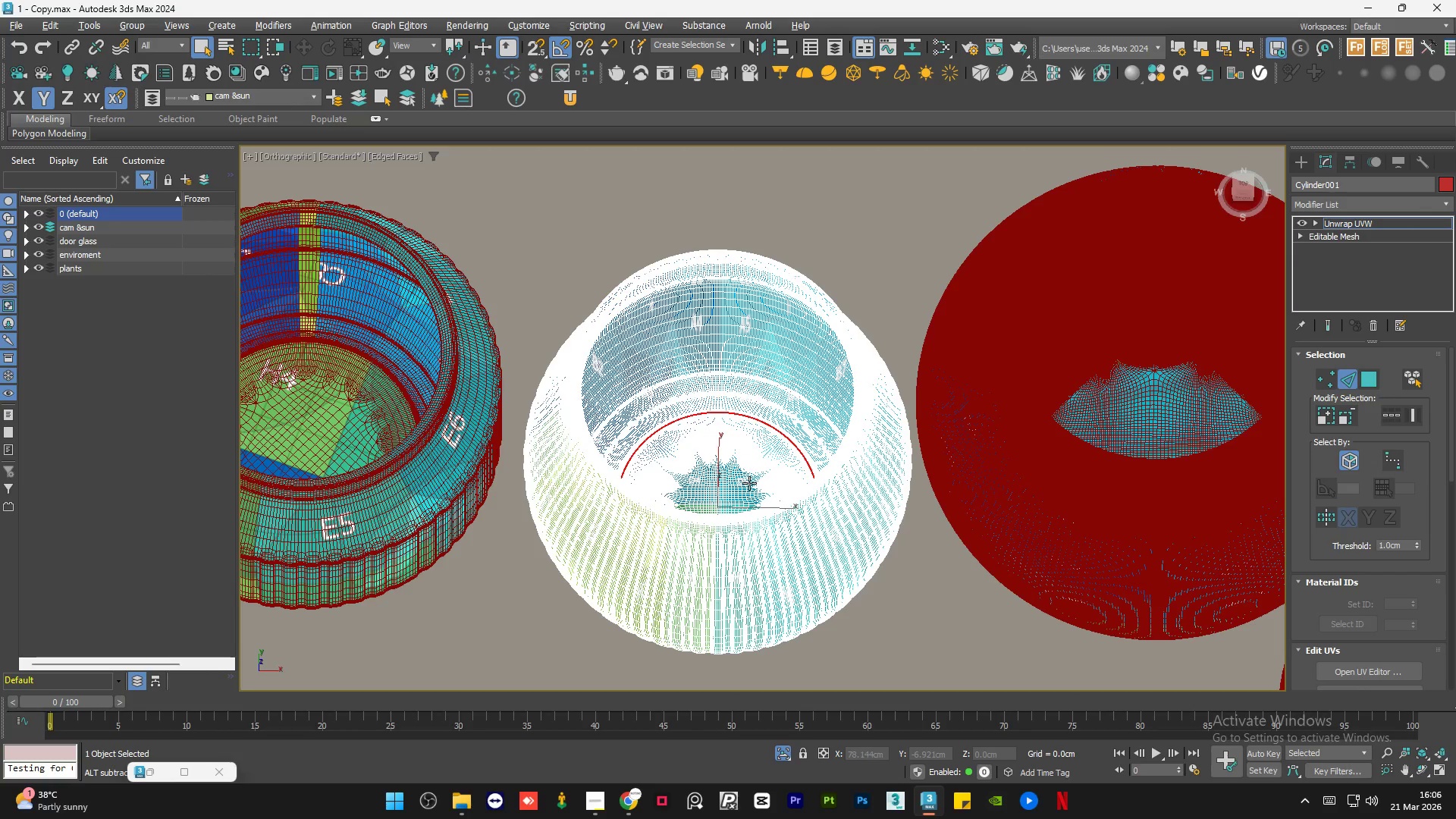 
key(Alt+AltLeft)
 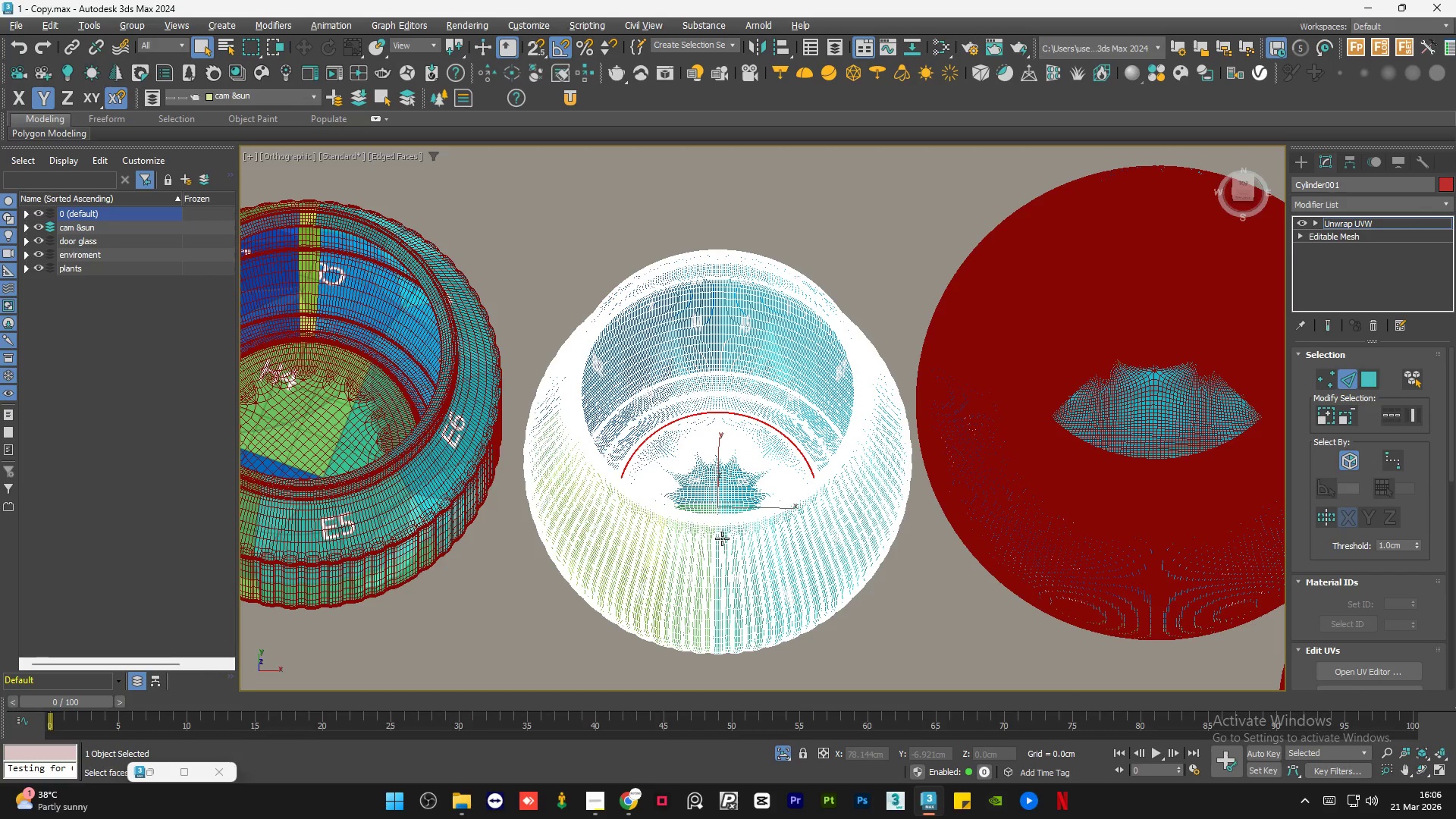 
scroll: coordinate [716, 526], scroll_direction: up, amount: 9.0
 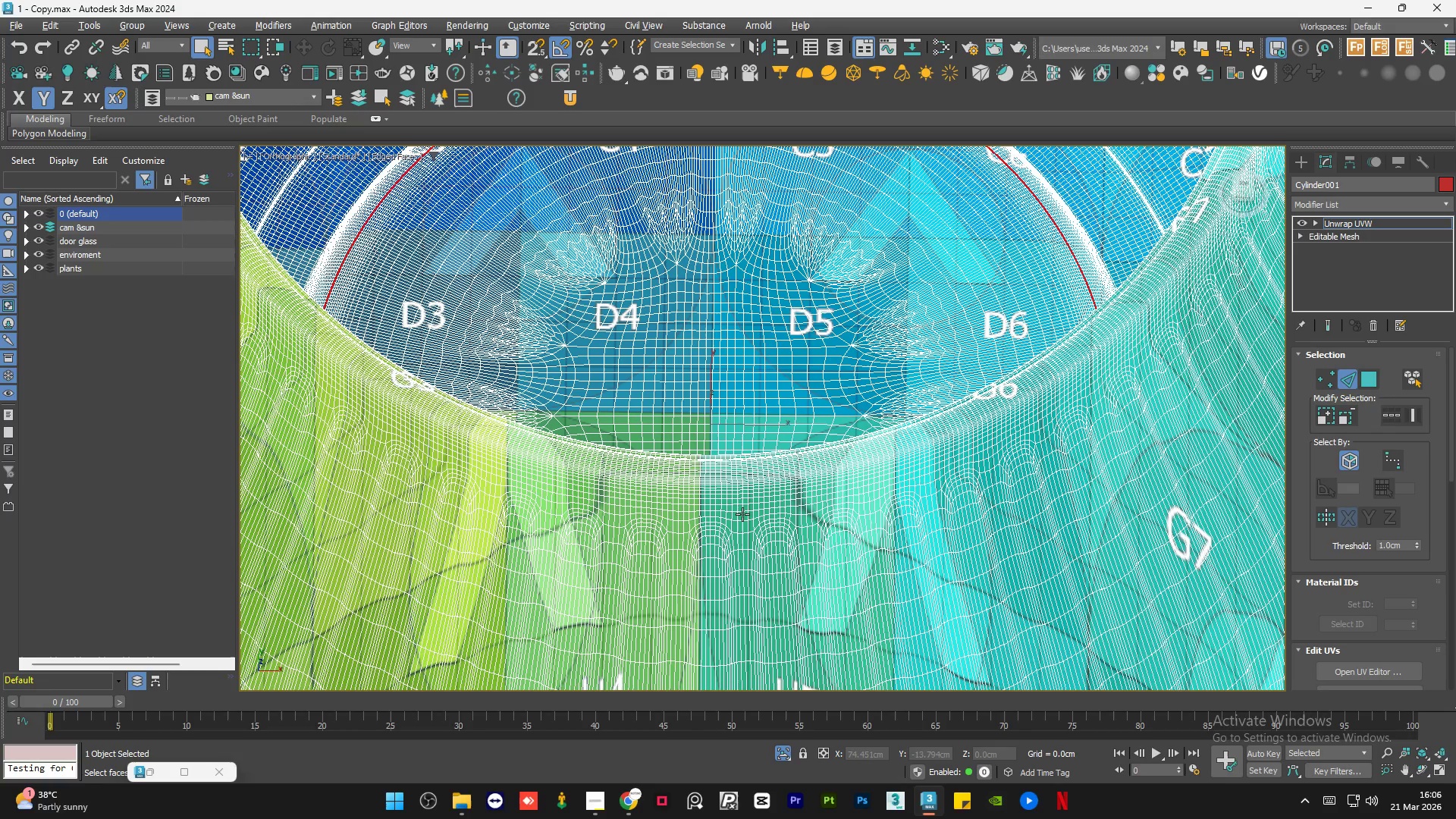 
hold_key(key=ControlLeft, duration=1.47)
 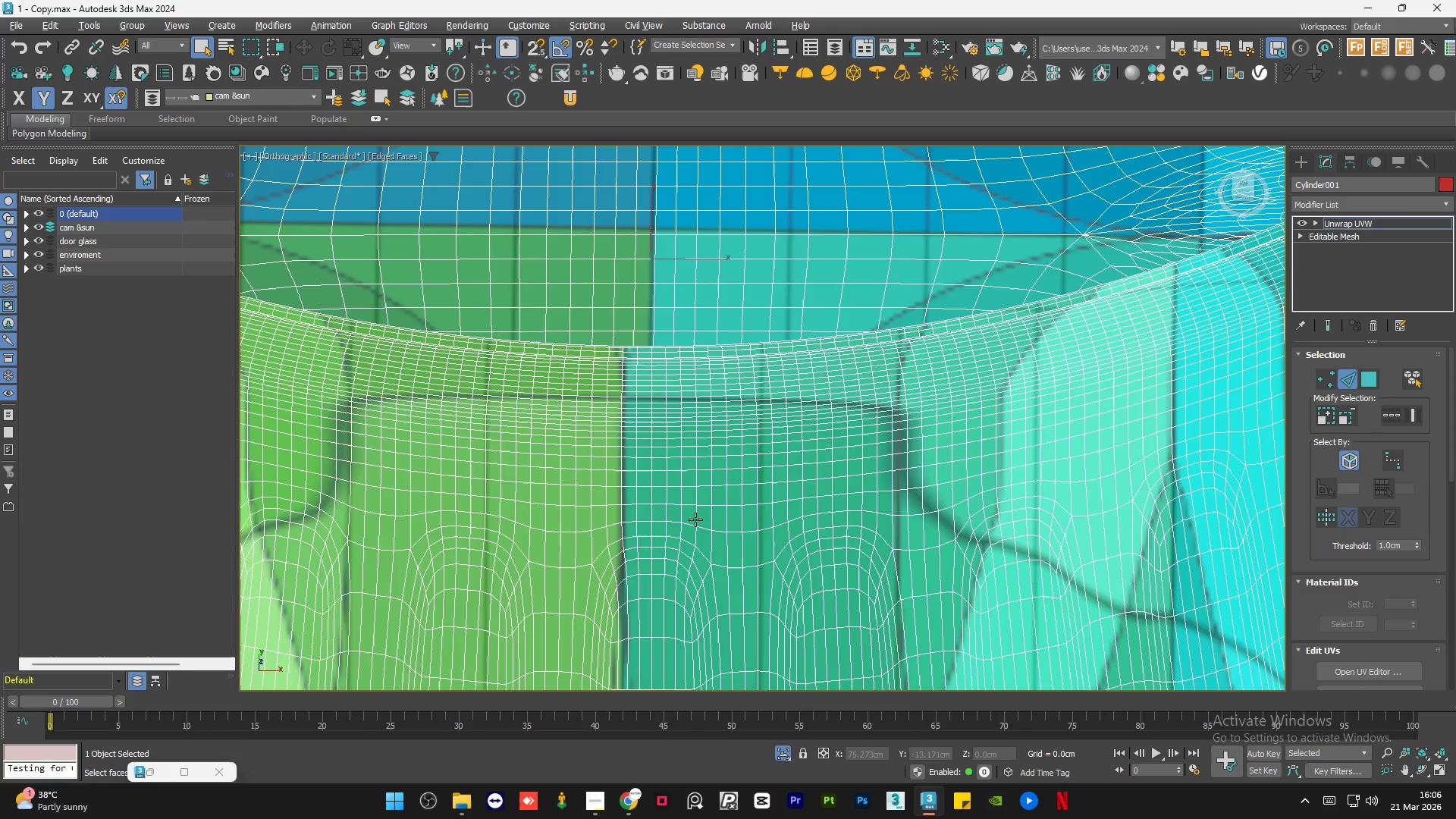 
scroll: coordinate [742, 514], scroll_direction: up, amount: 4.0
 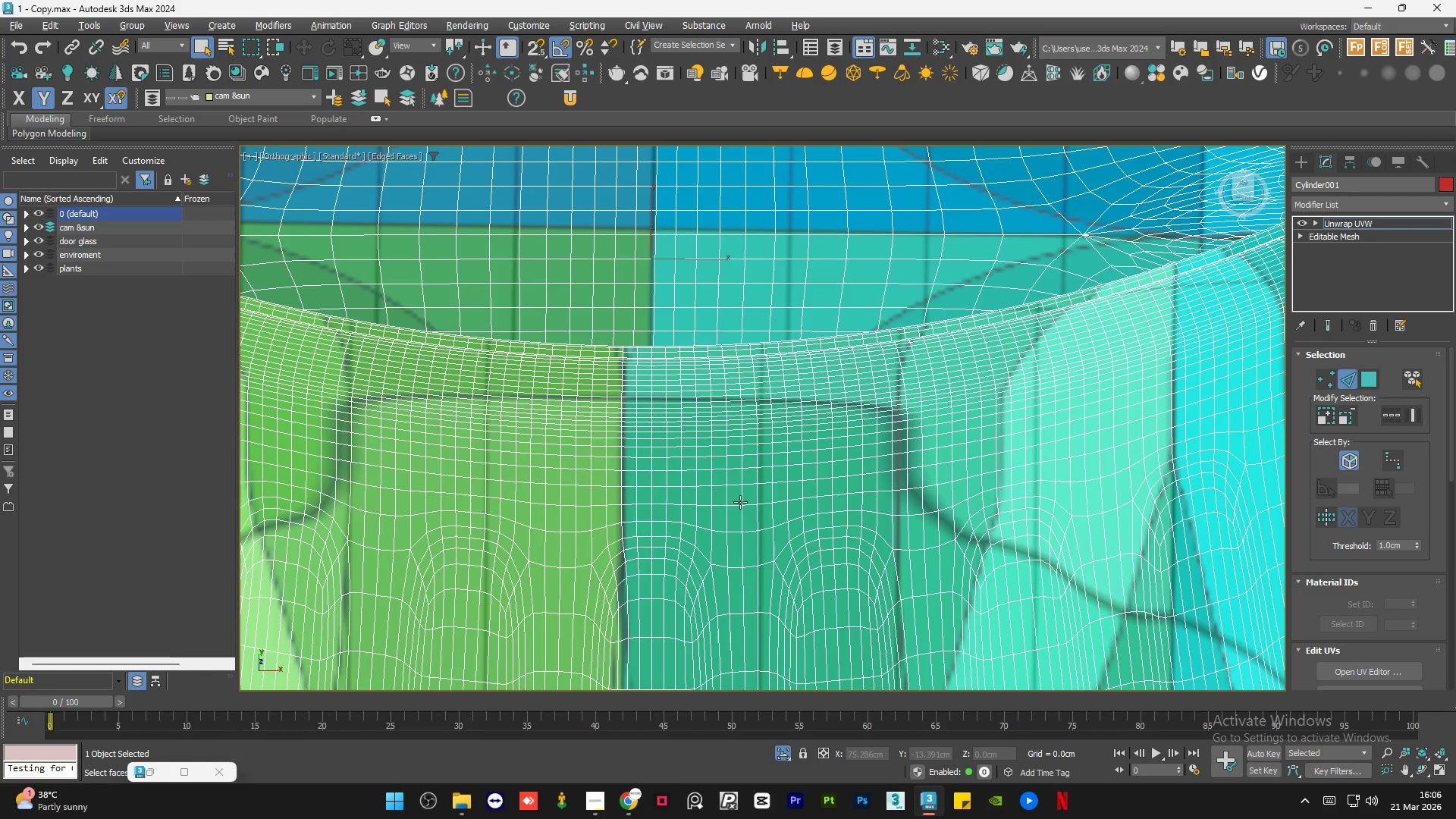 
scroll: coordinate [692, 520], scroll_direction: down, amount: 5.0
 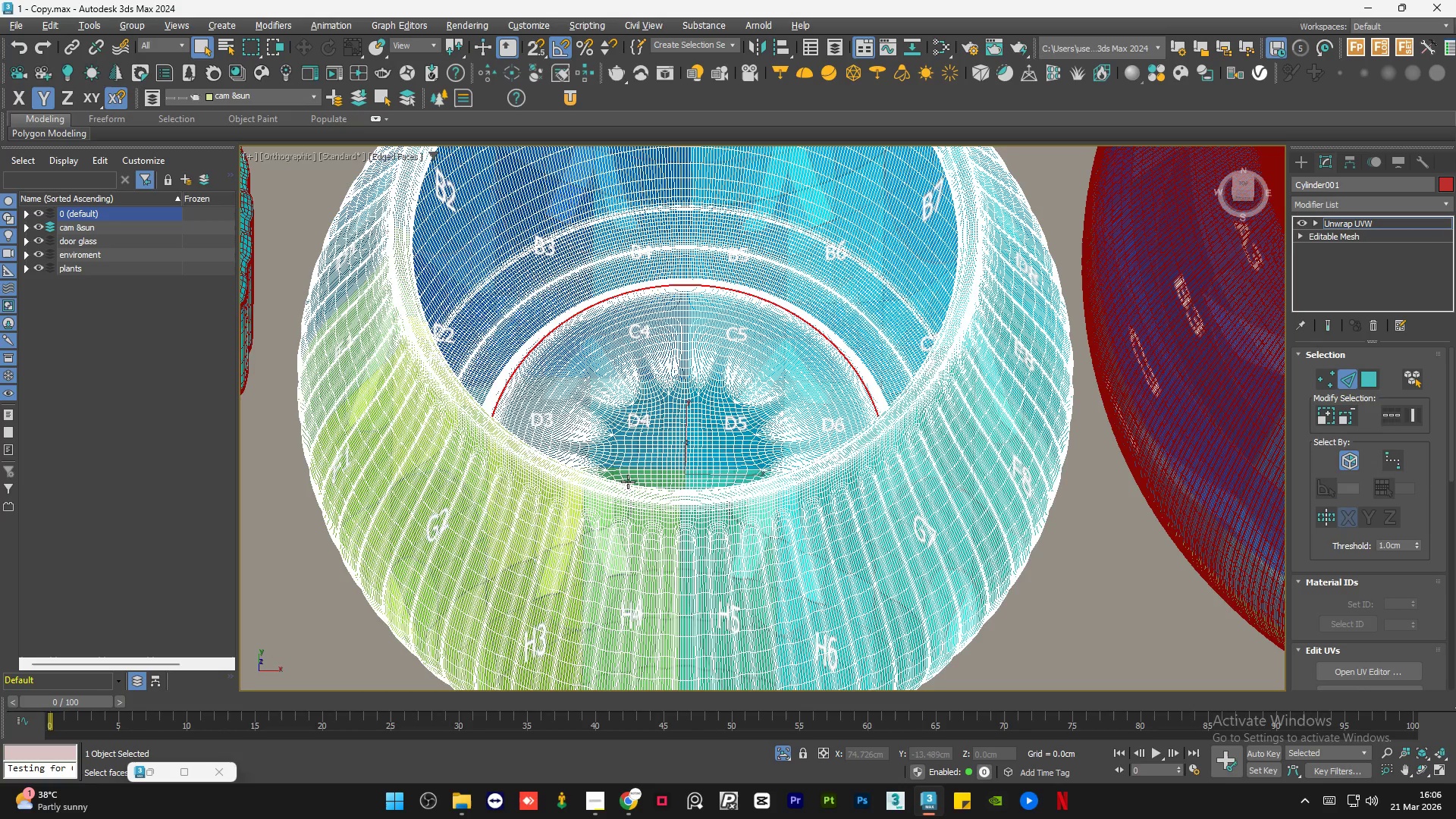 
scroll: coordinate [384, 265], scroll_direction: up, amount: 8.0
 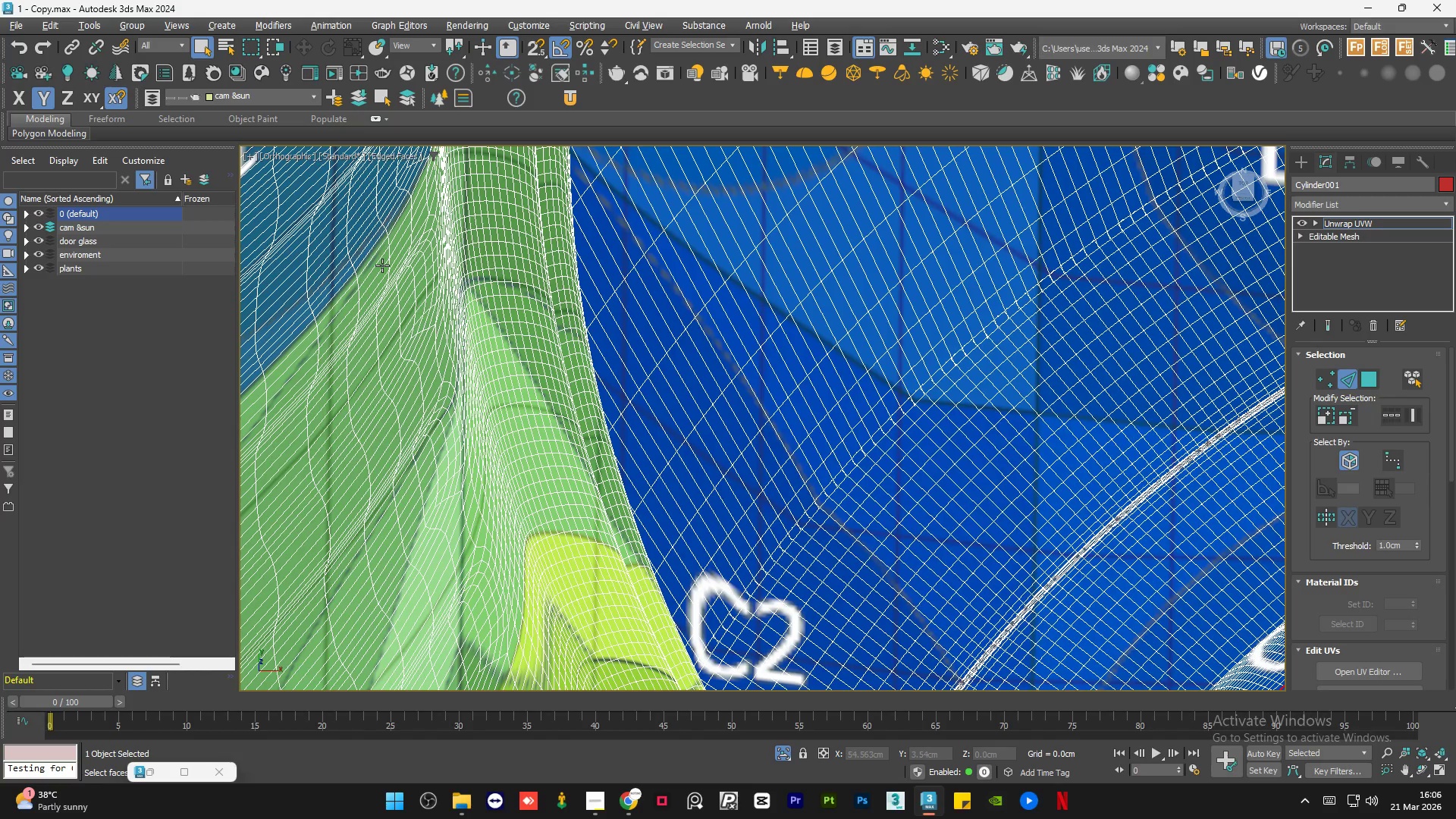 
scroll: coordinate [382, 265], scroll_direction: down, amount: 2.0
 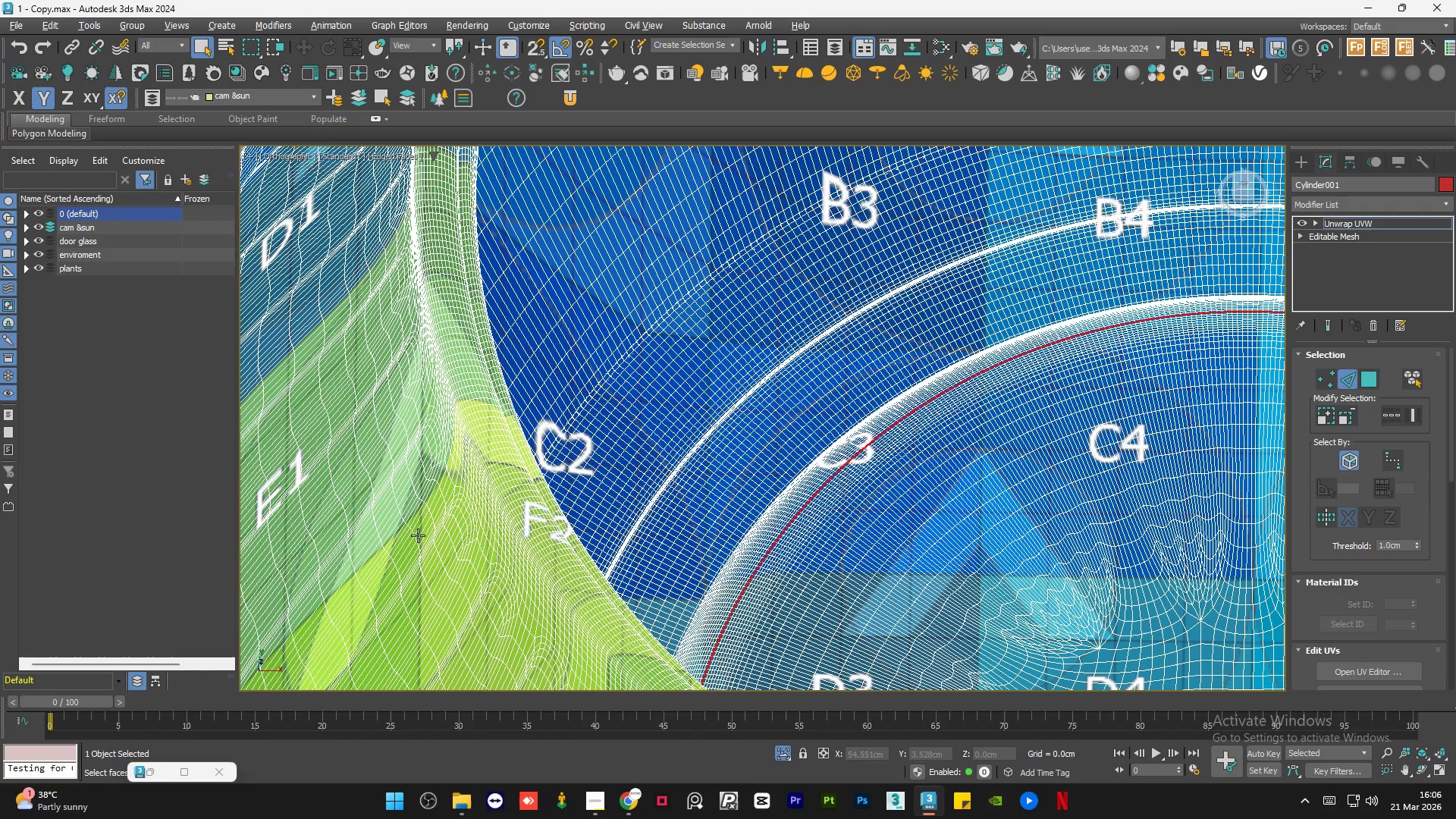 
scroll: coordinate [416, 513], scroll_direction: up, amount: 7.0
 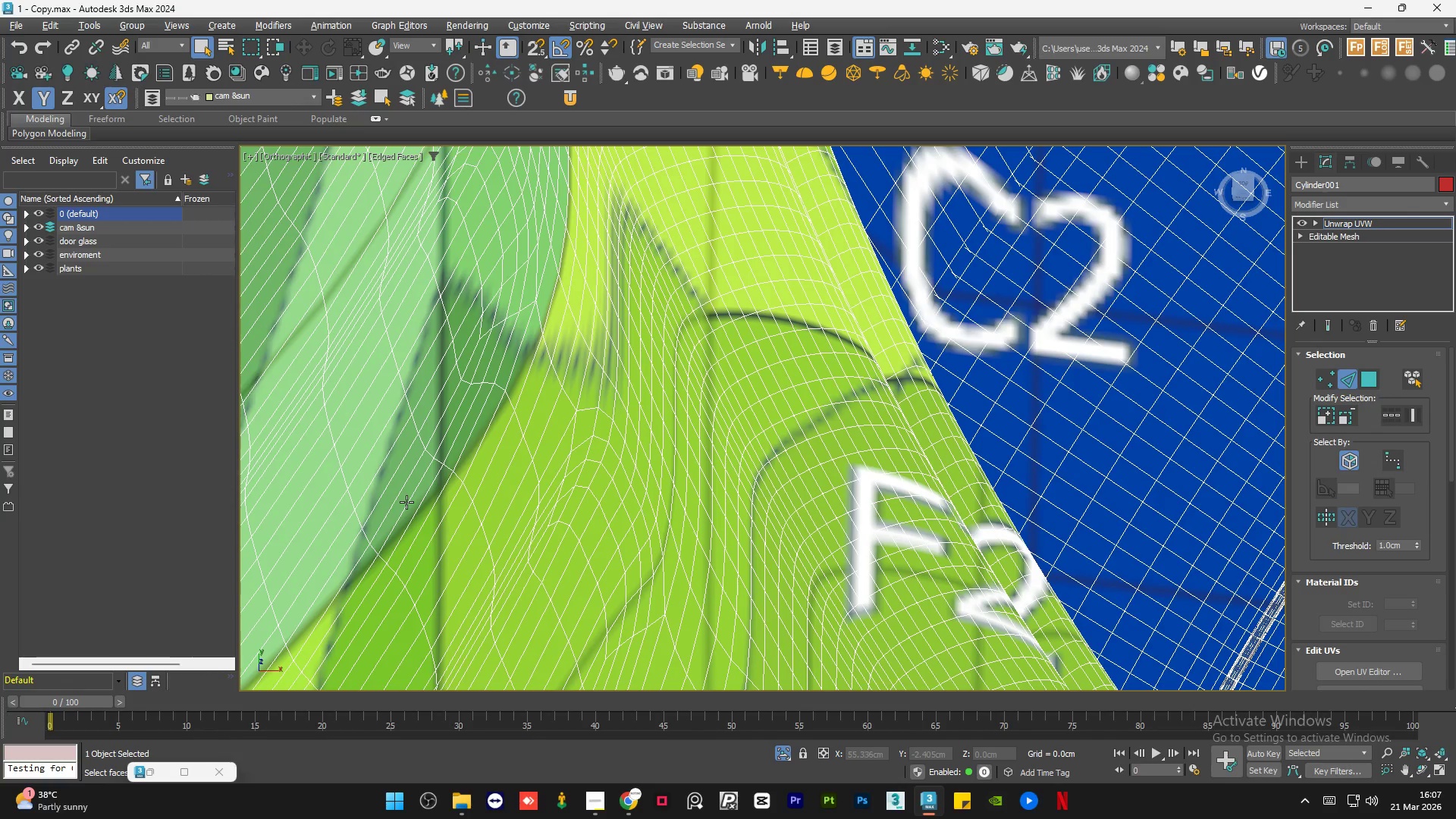 
hold_key(key=ControlLeft, duration=1.5)
 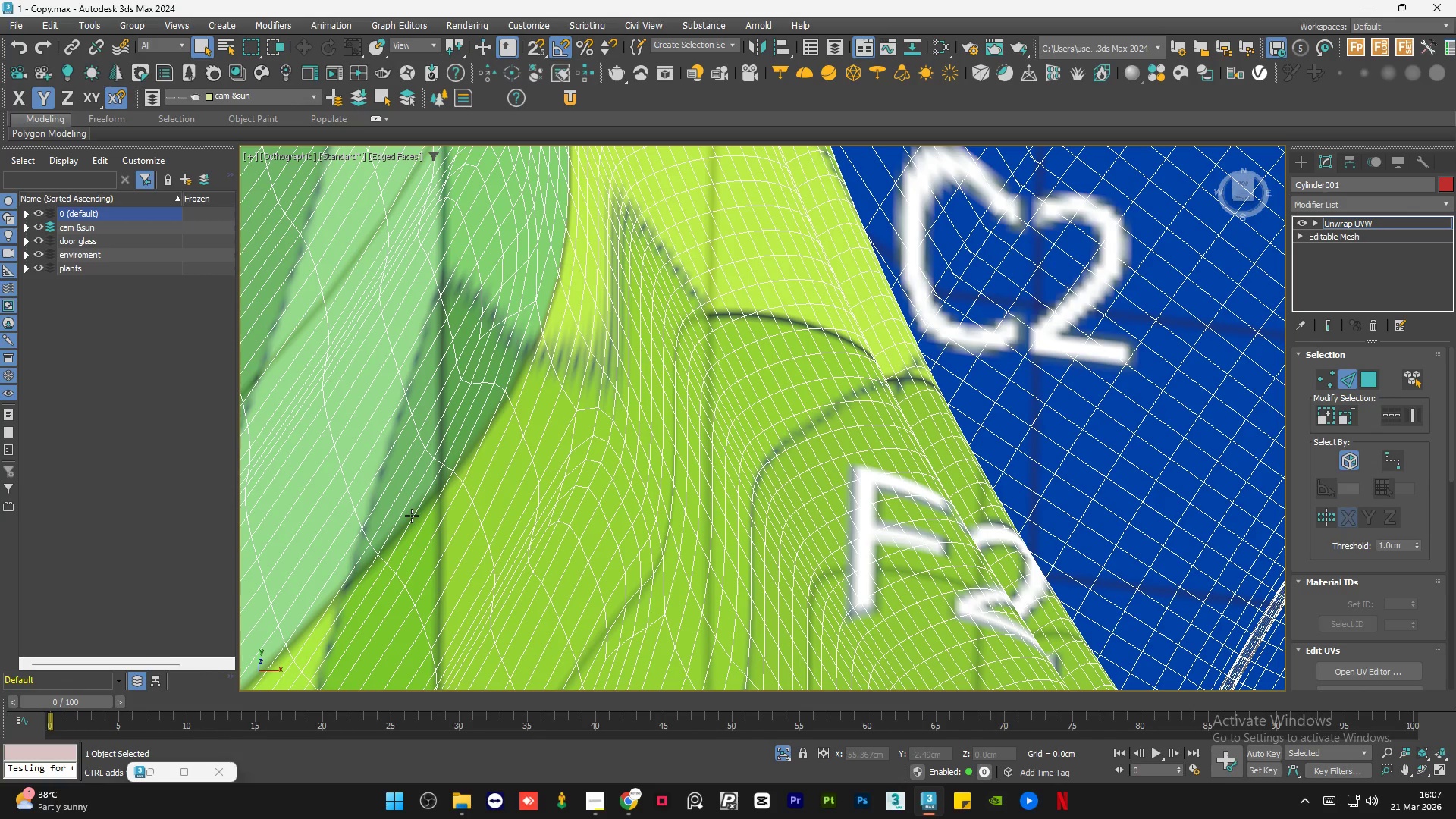 
hold_key(key=ControlLeft, duration=1.51)
left_click([412, 516])
 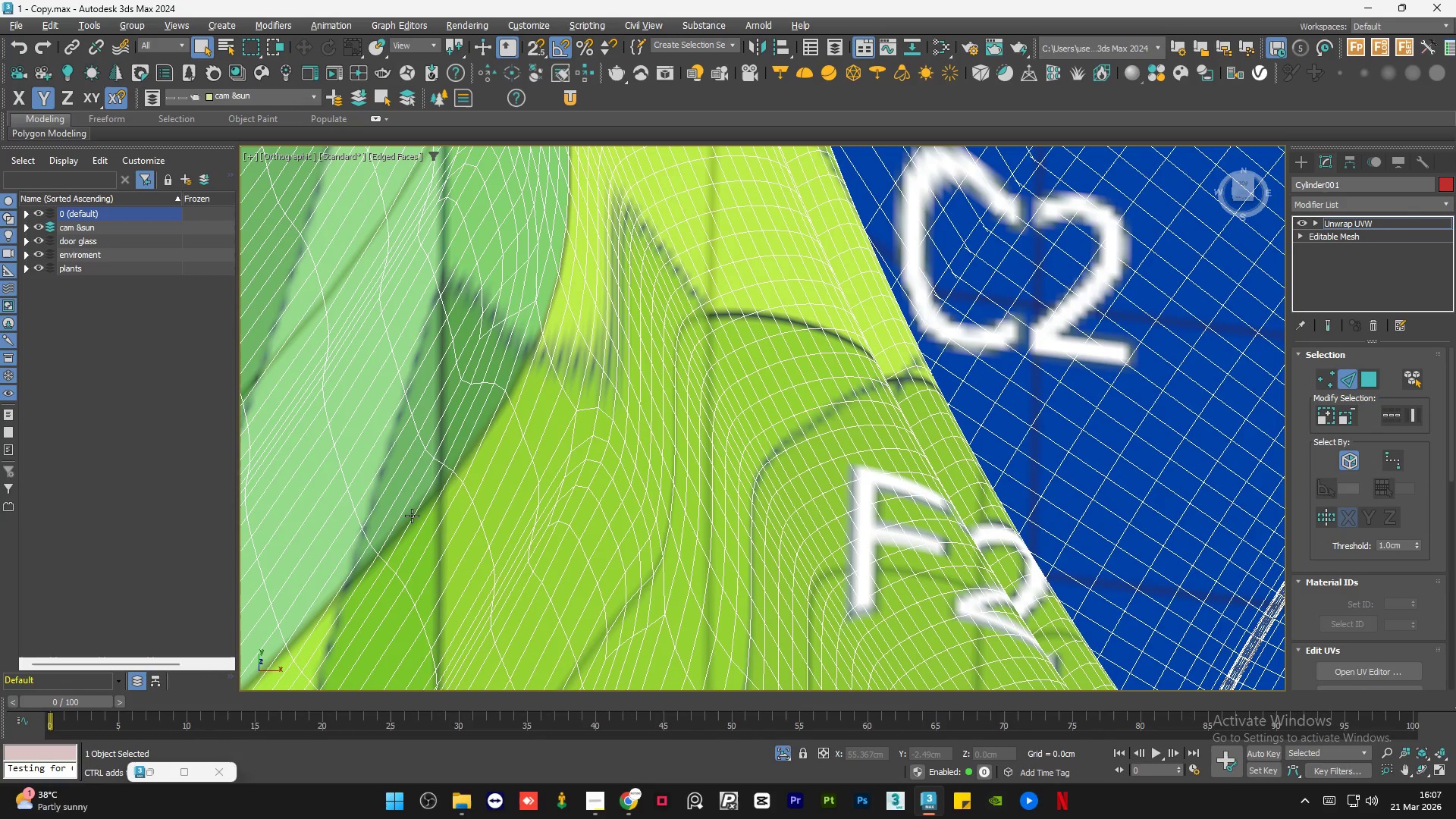 
double_click([412, 516])
 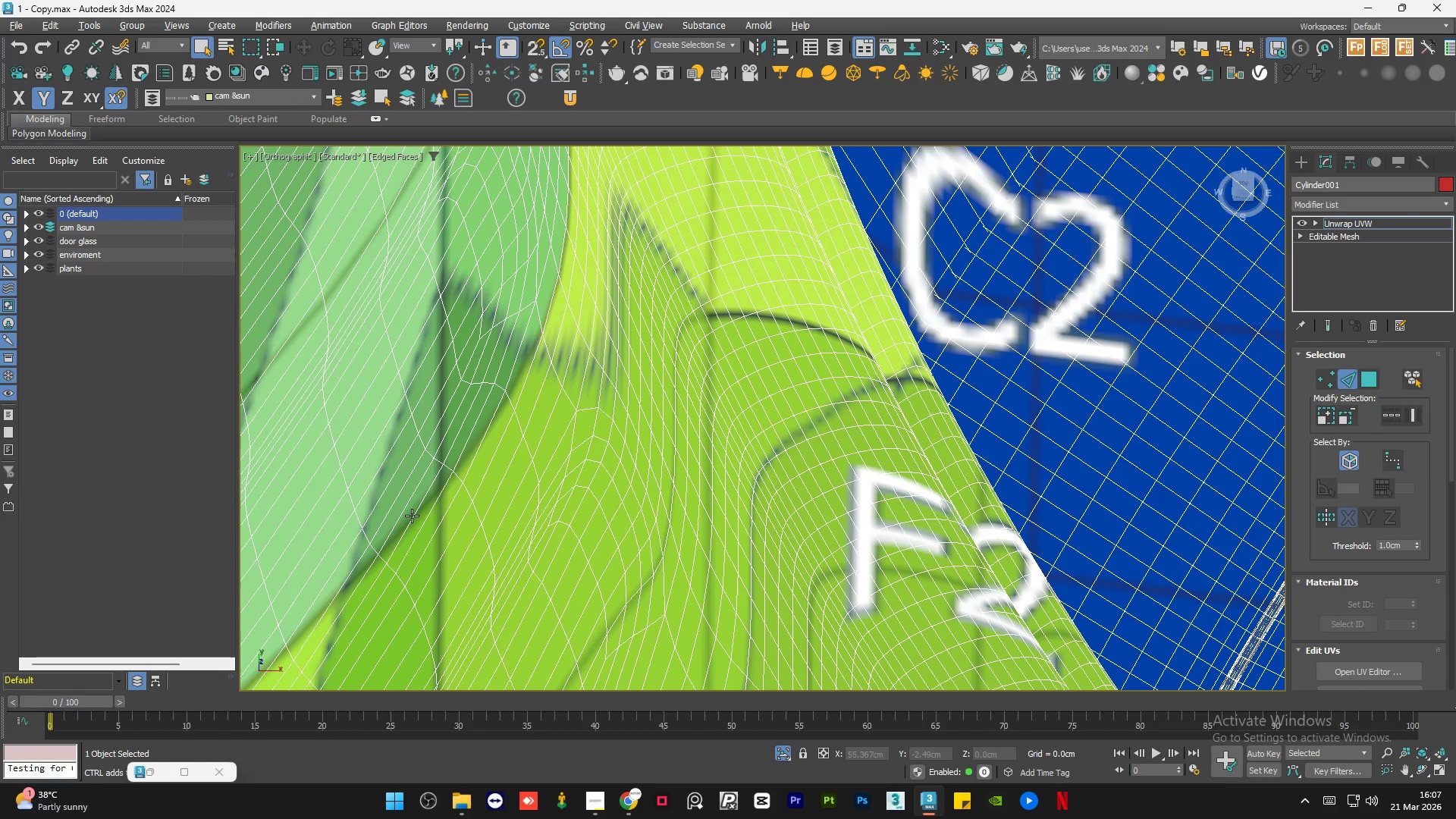 
hold_key(key=ControlLeft, duration=0.5)
 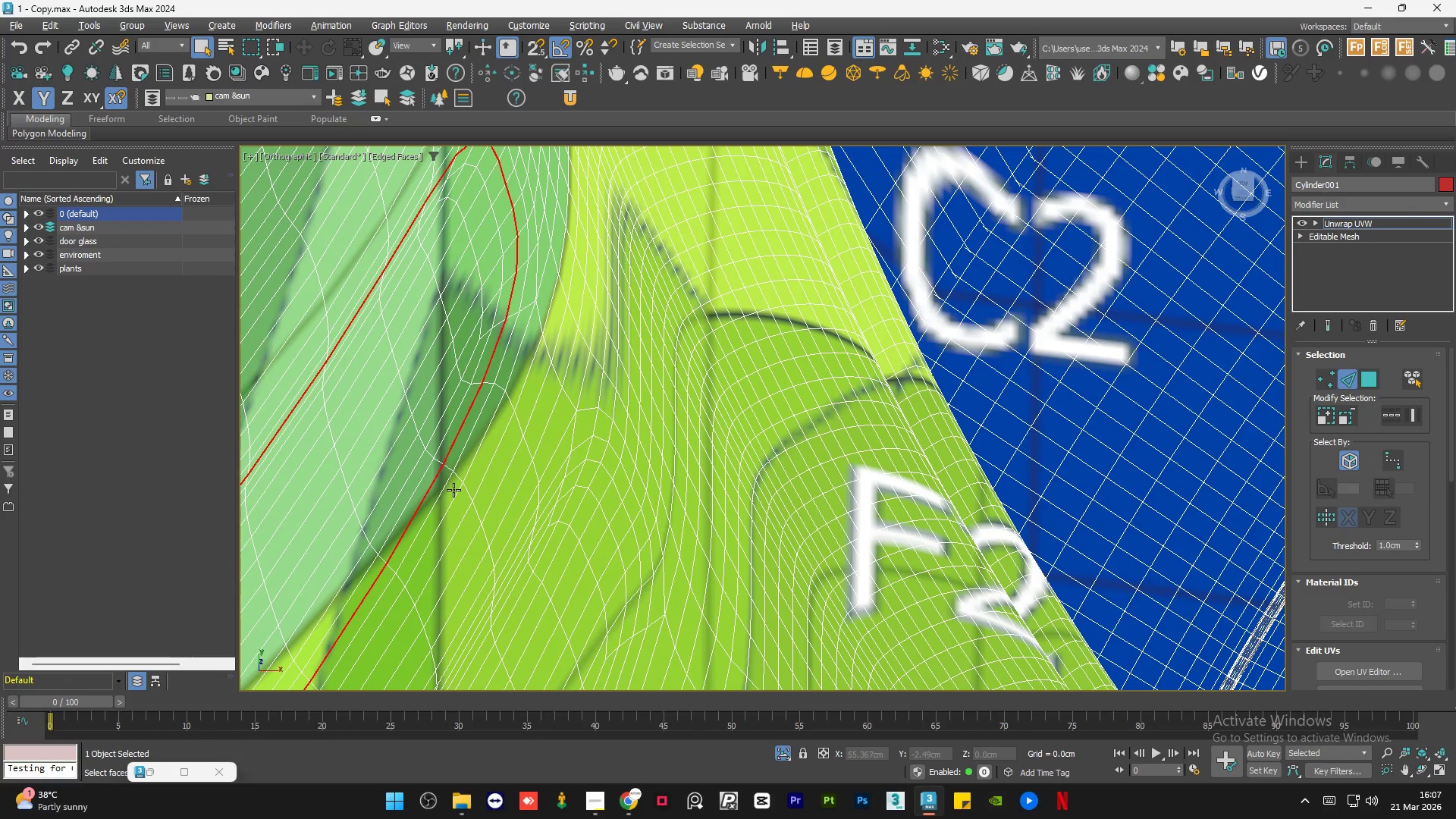 
hold_key(key=AltLeft, duration=1.14)
 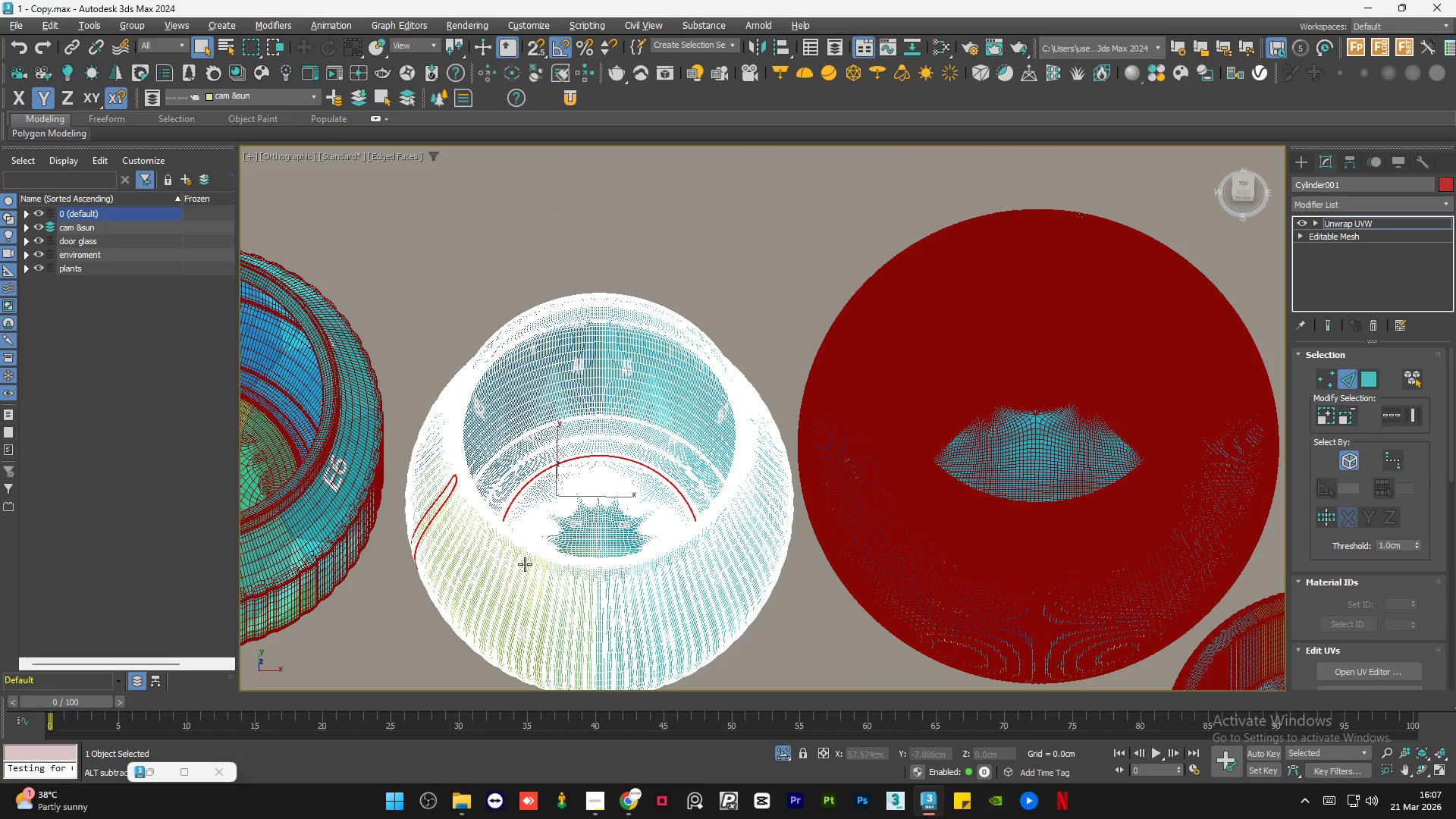 
scroll: coordinate [453, 490], scroll_direction: down, amount: 9.0
 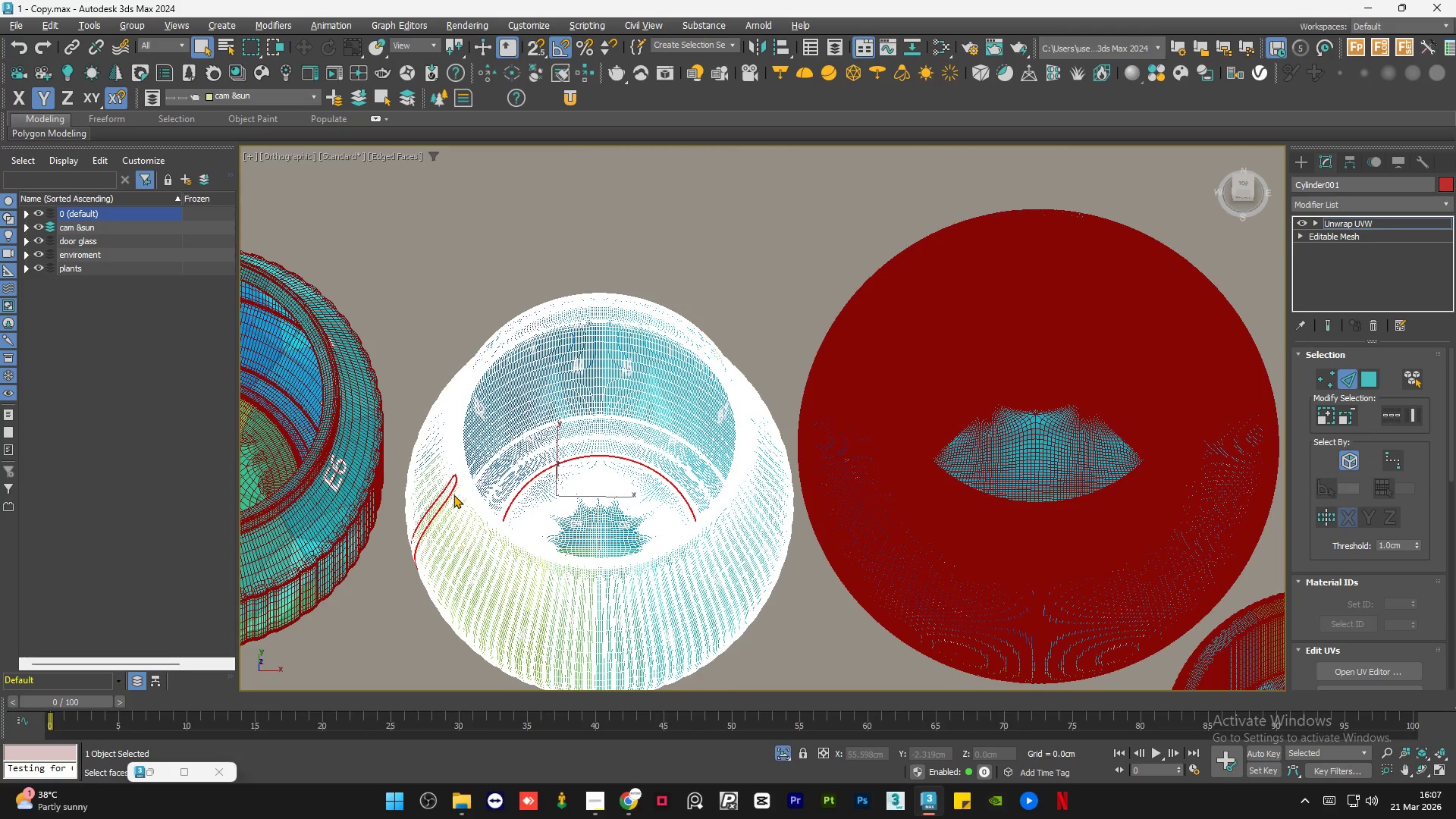 
key(Alt+AltLeft)
 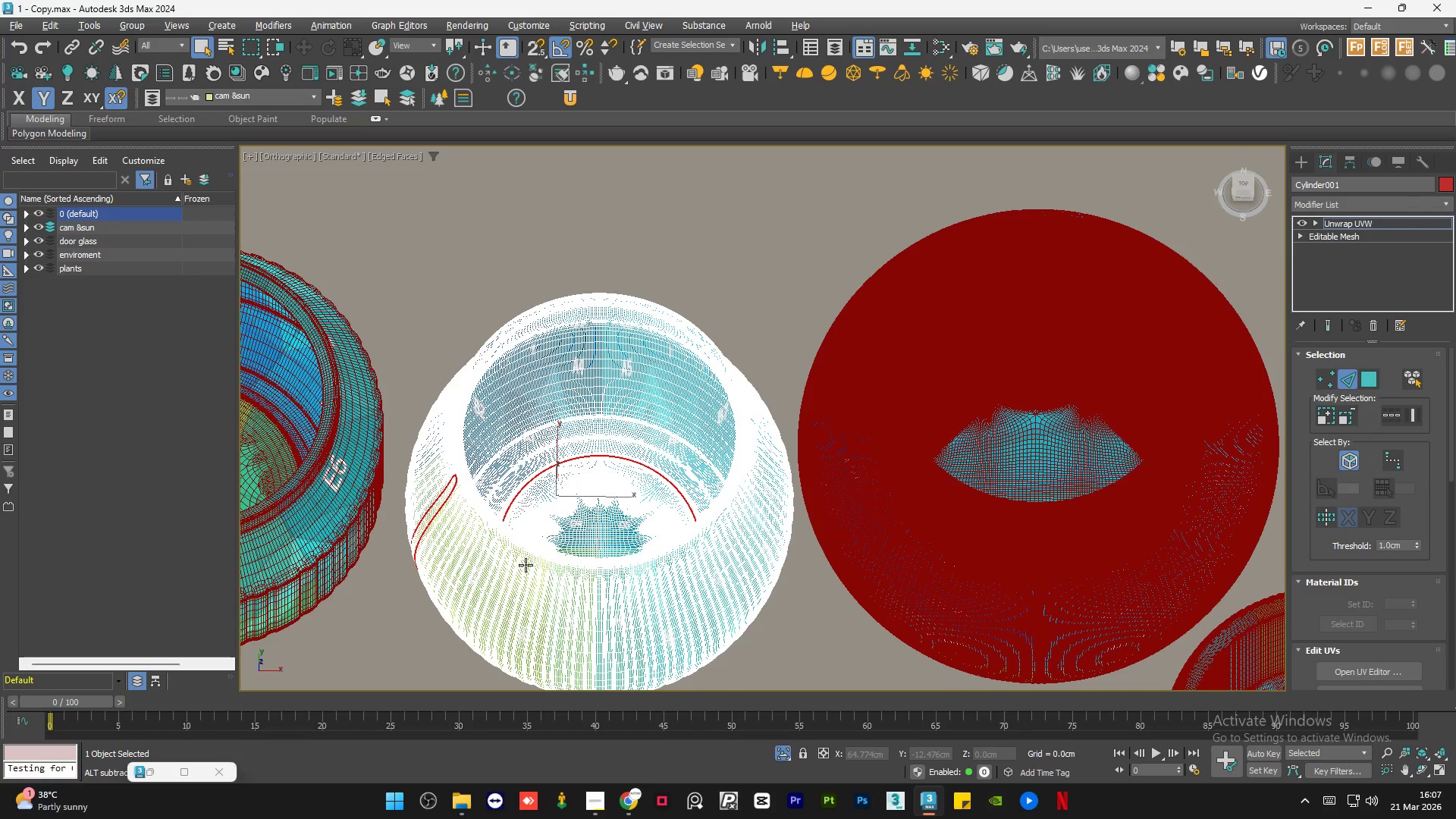 
hold_key(key=AltLeft, duration=1.5)
 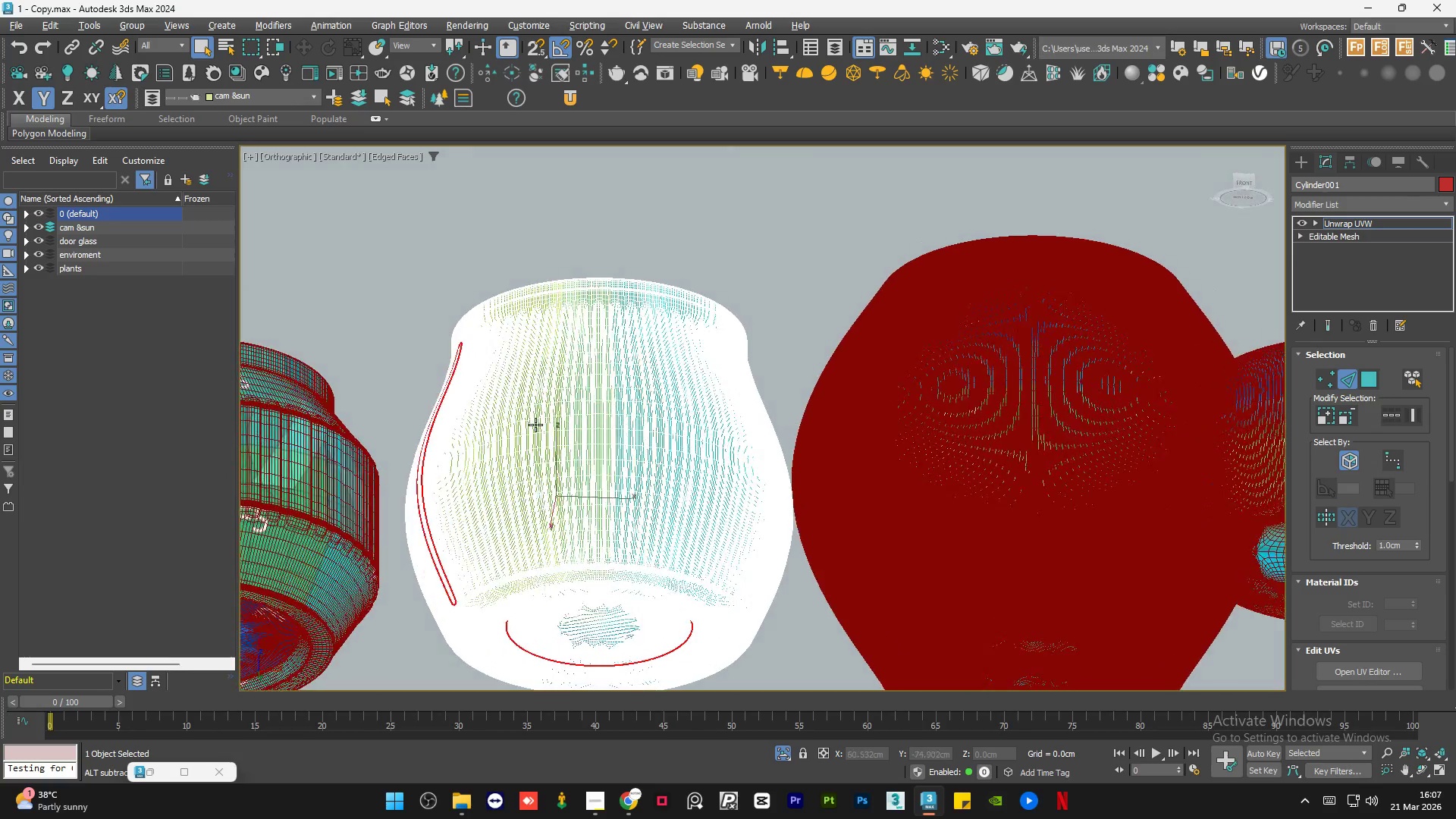 
hold_key(key=AltLeft, duration=1.5)
 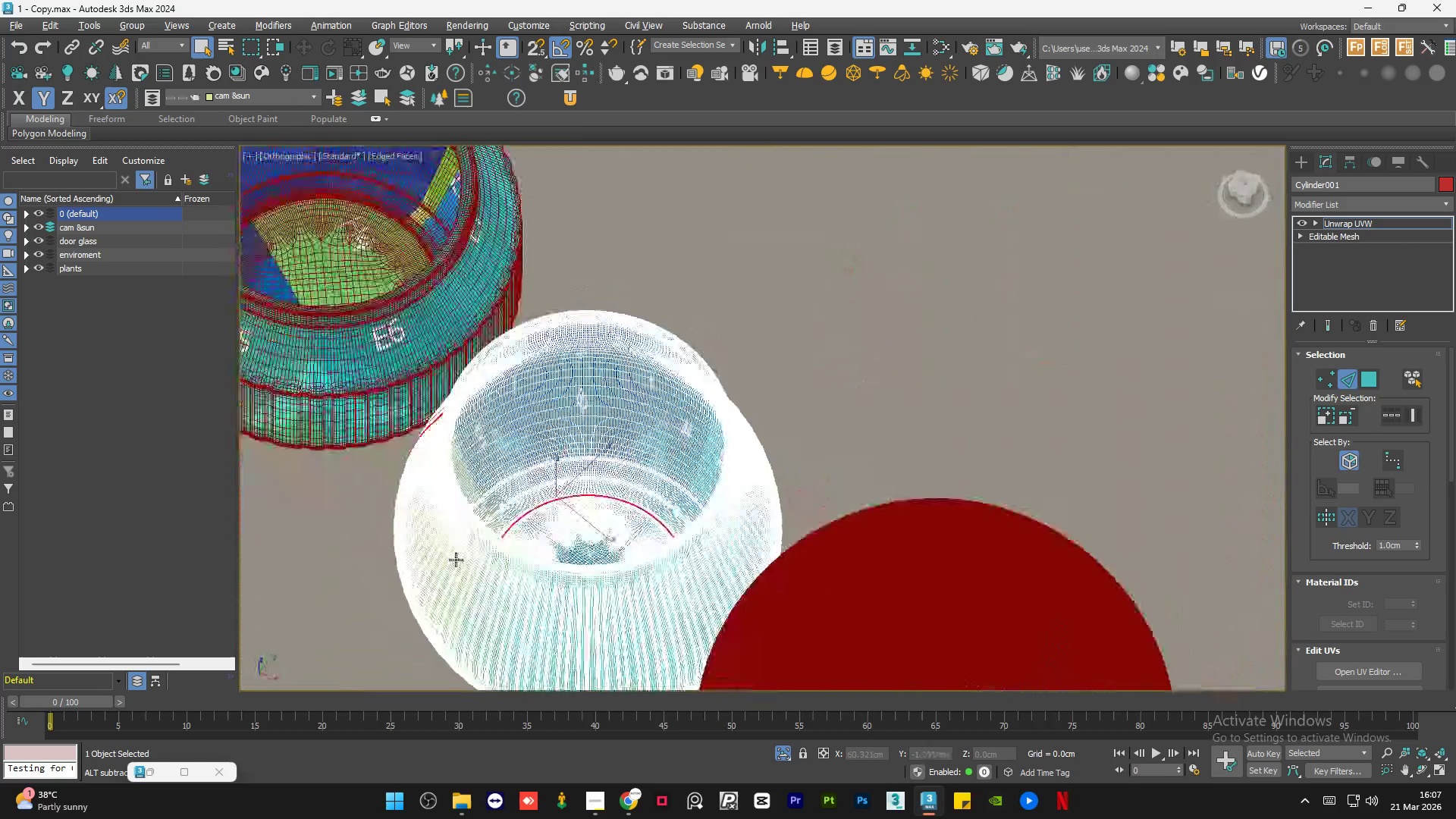 
hold_key(key=AltLeft, duration=1.51)
 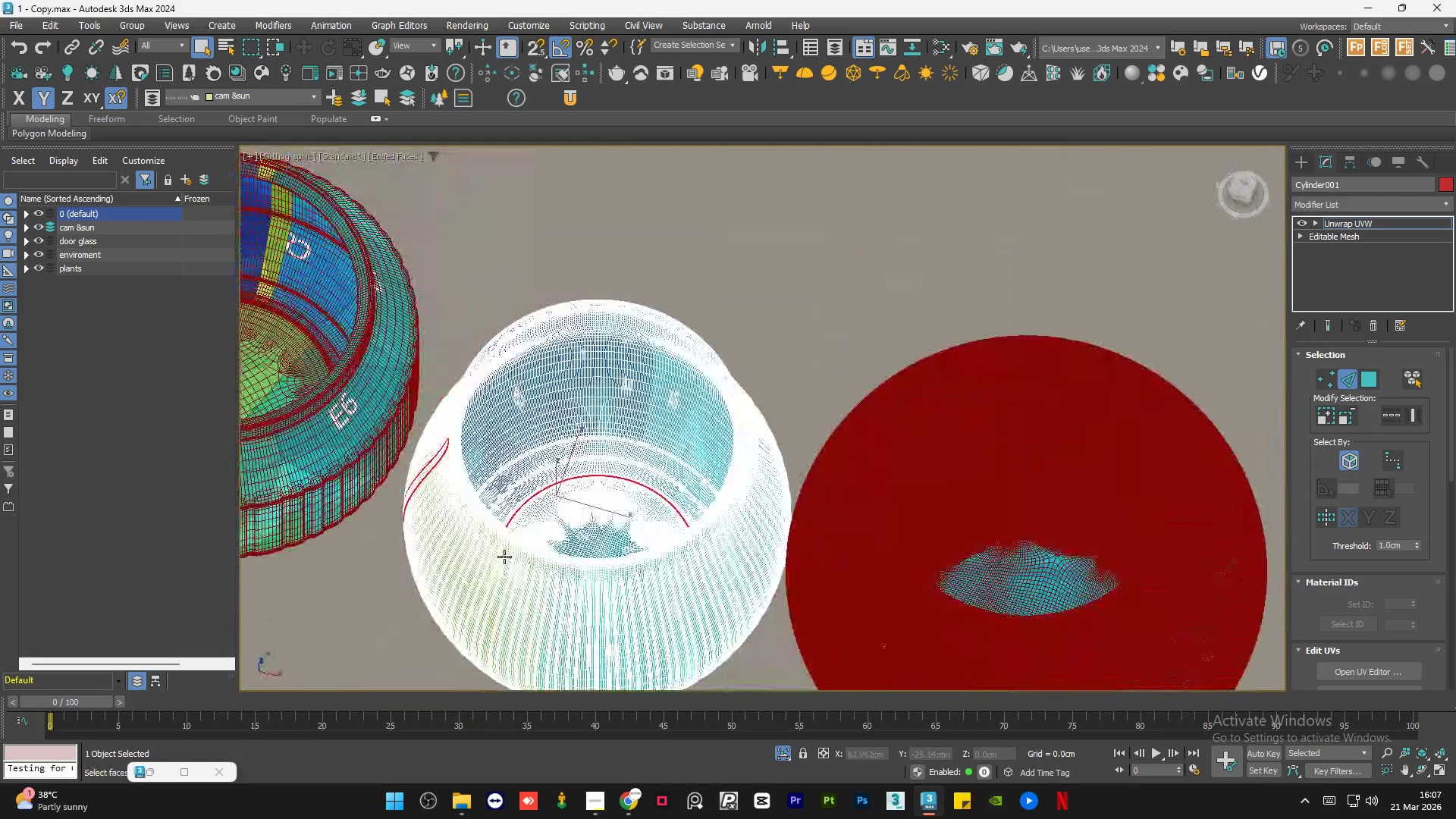 
key(Control+Z)
 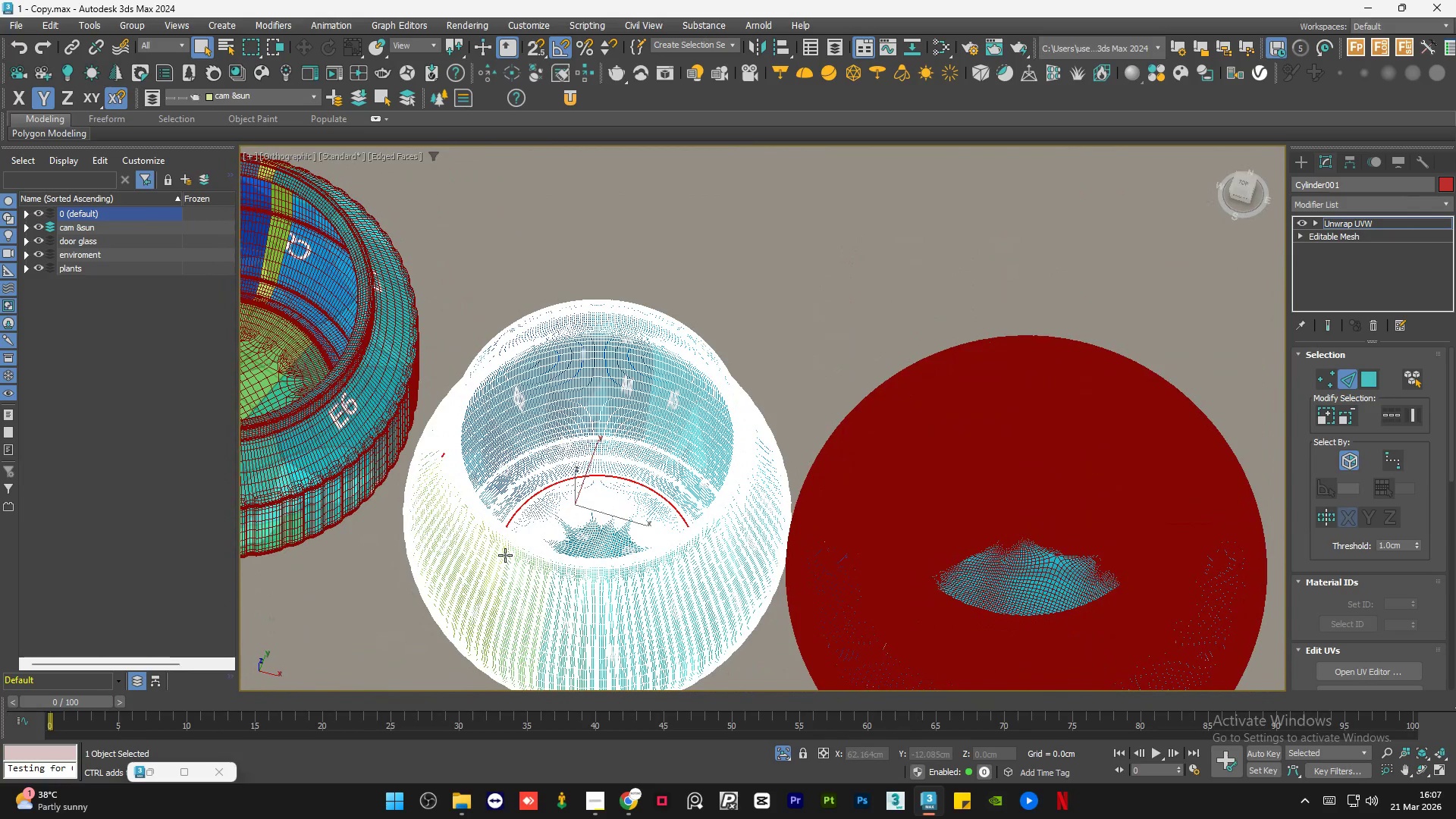 
key(Control+Z)
 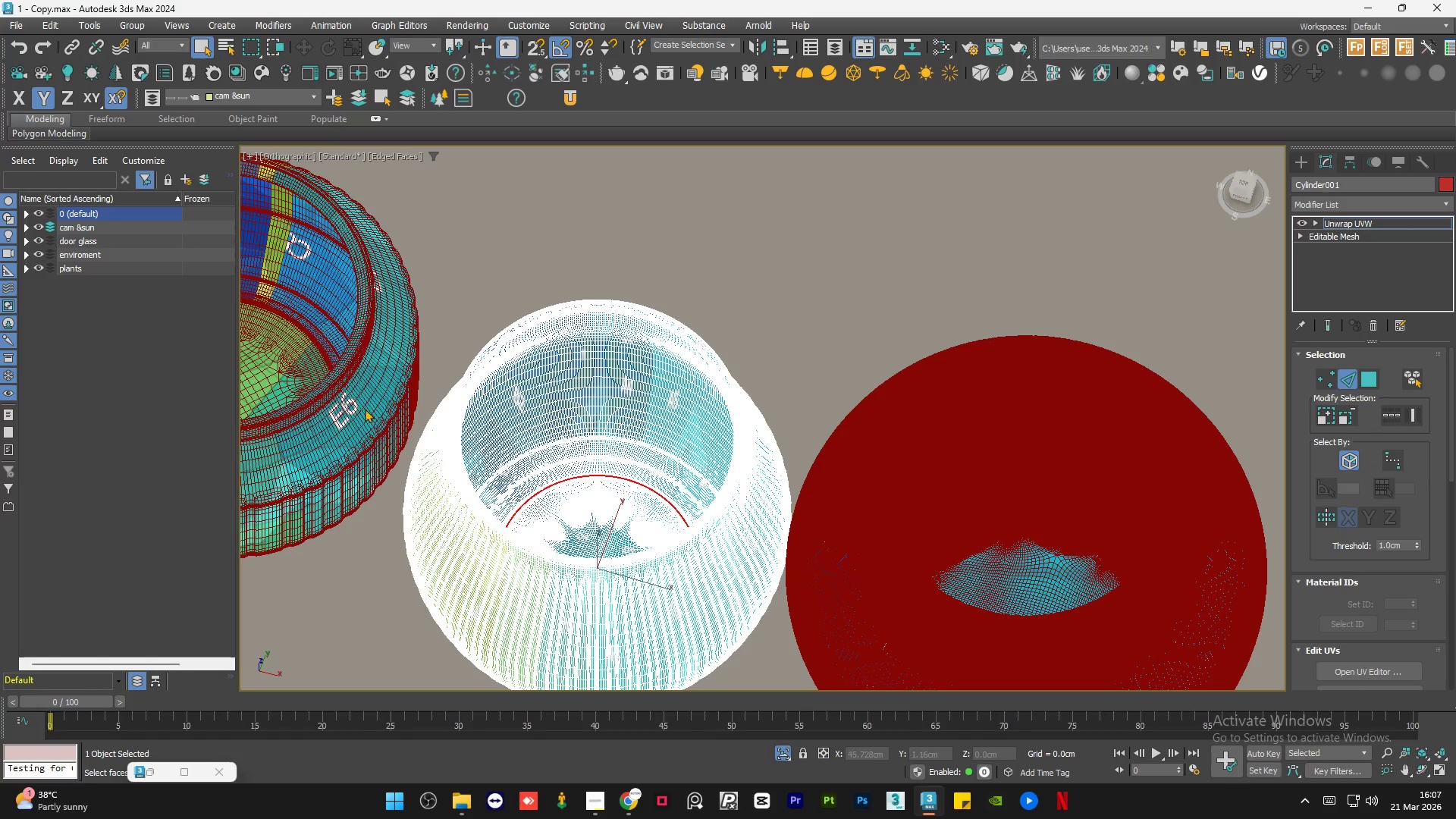 
scroll: coordinate [443, 470], scroll_direction: up, amount: 10.0
 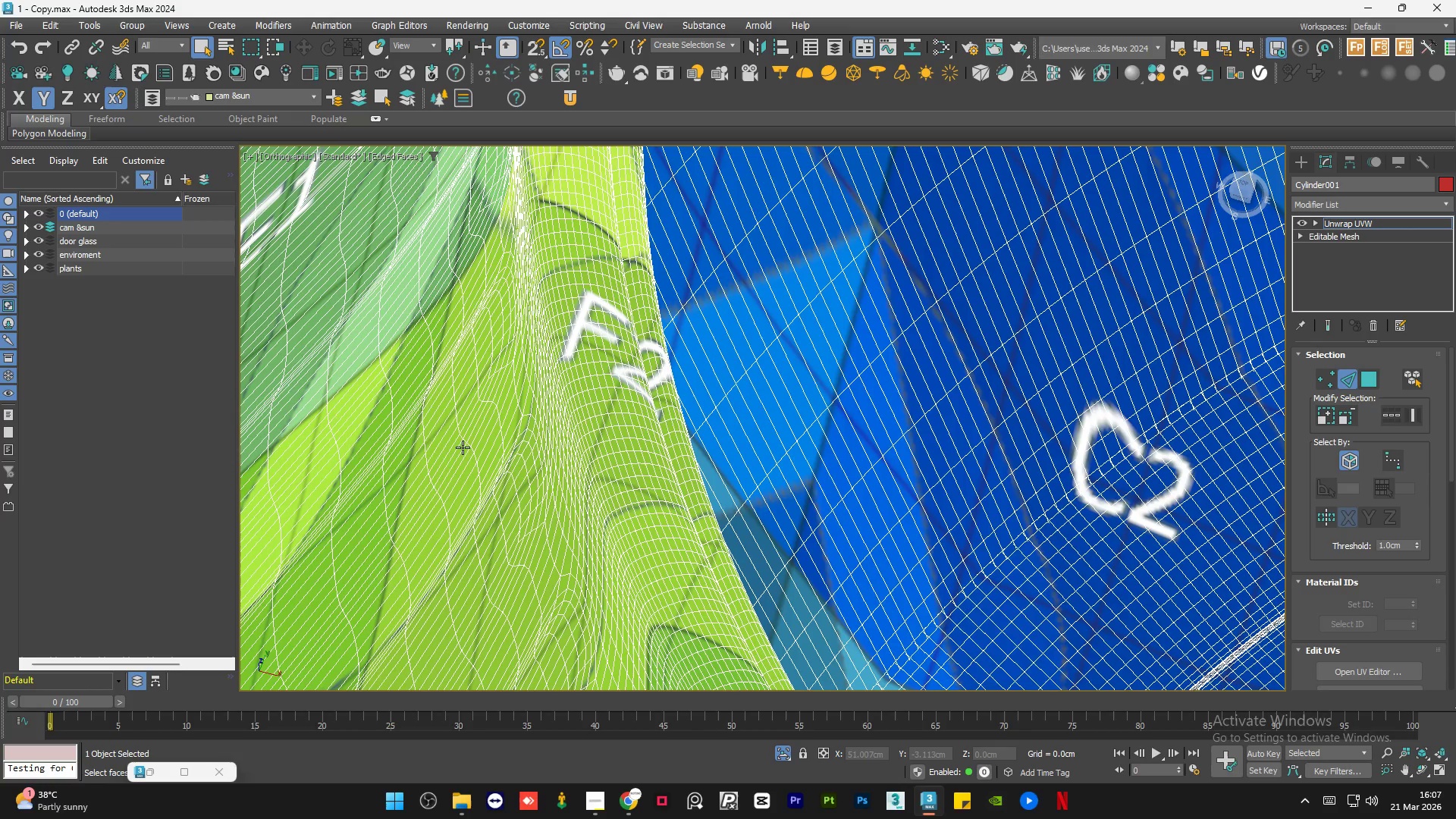 
hold_key(key=AltLeft, duration=1.5)
 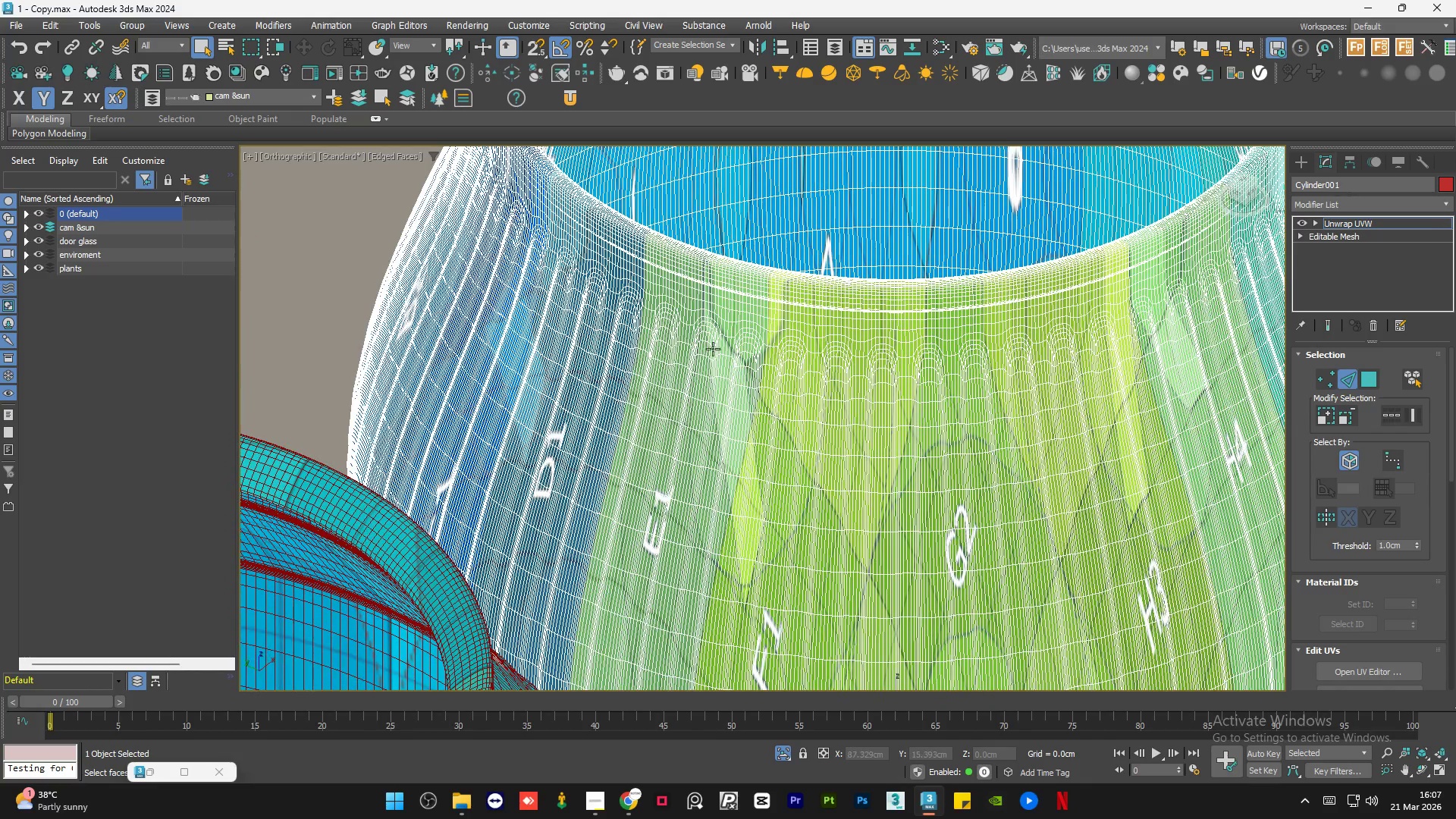 
scroll: coordinate [466, 460], scroll_direction: down, amount: 6.0
 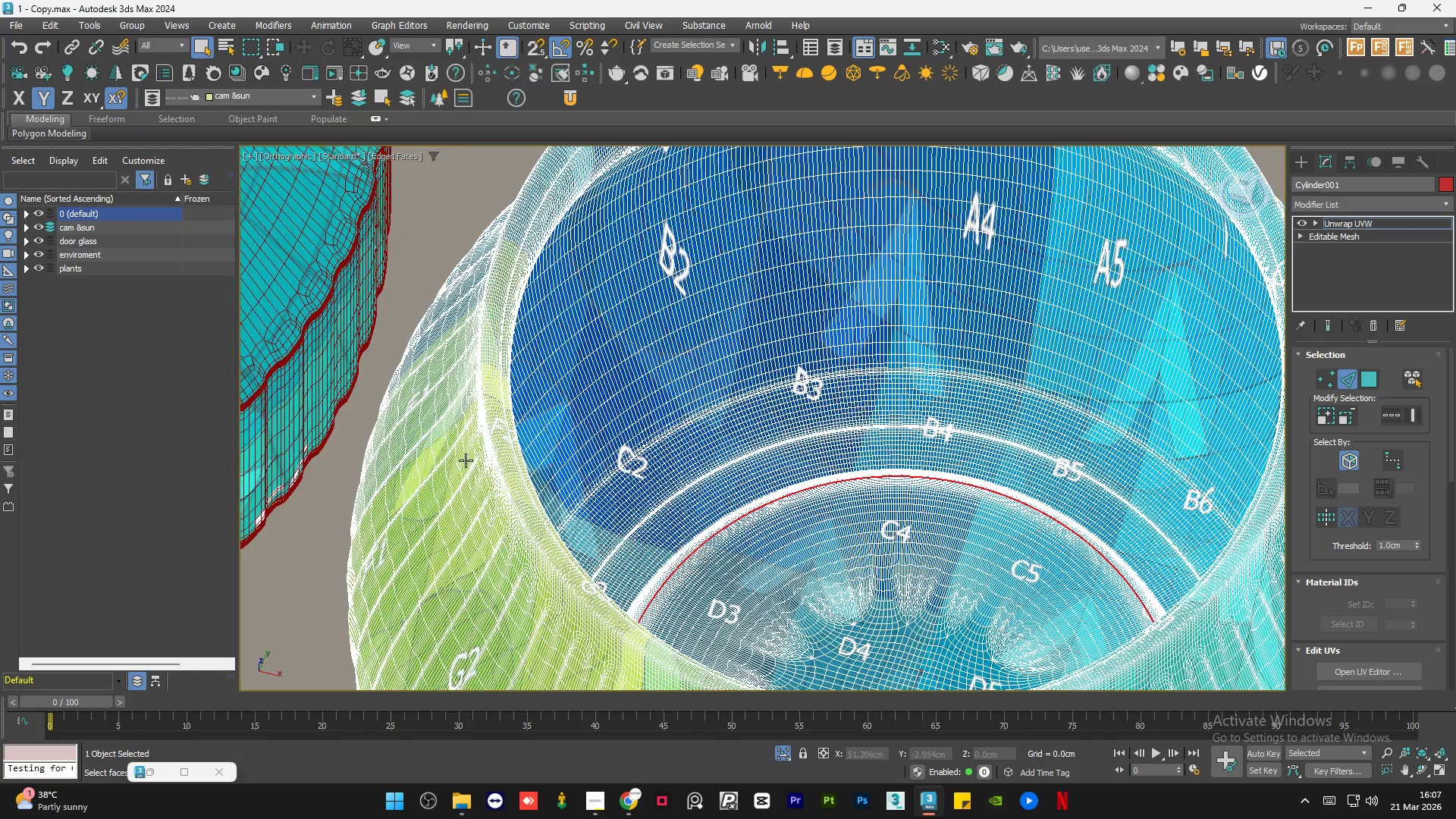 
key(Alt+AltLeft)
 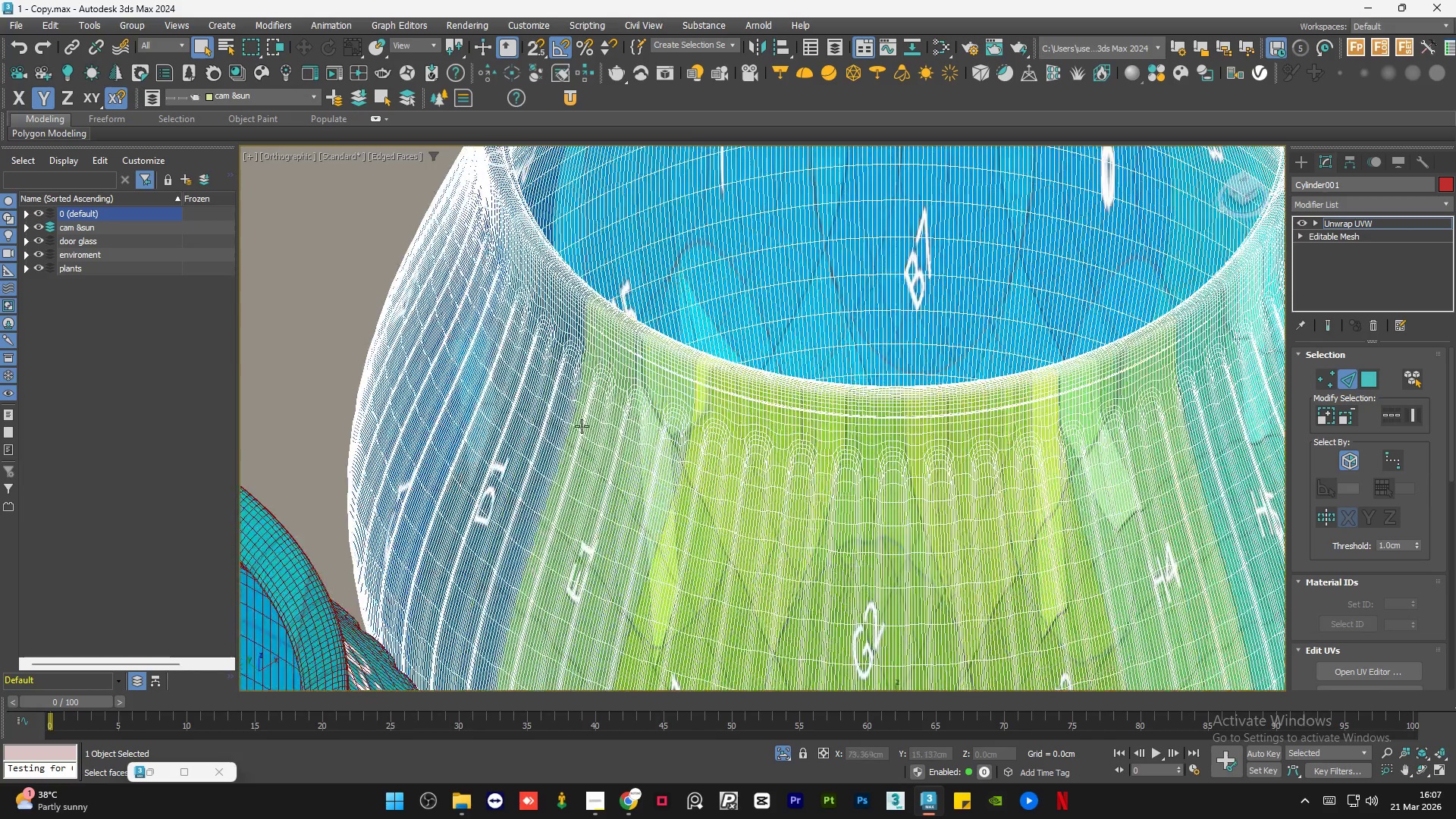 
key(Alt+AltLeft)
 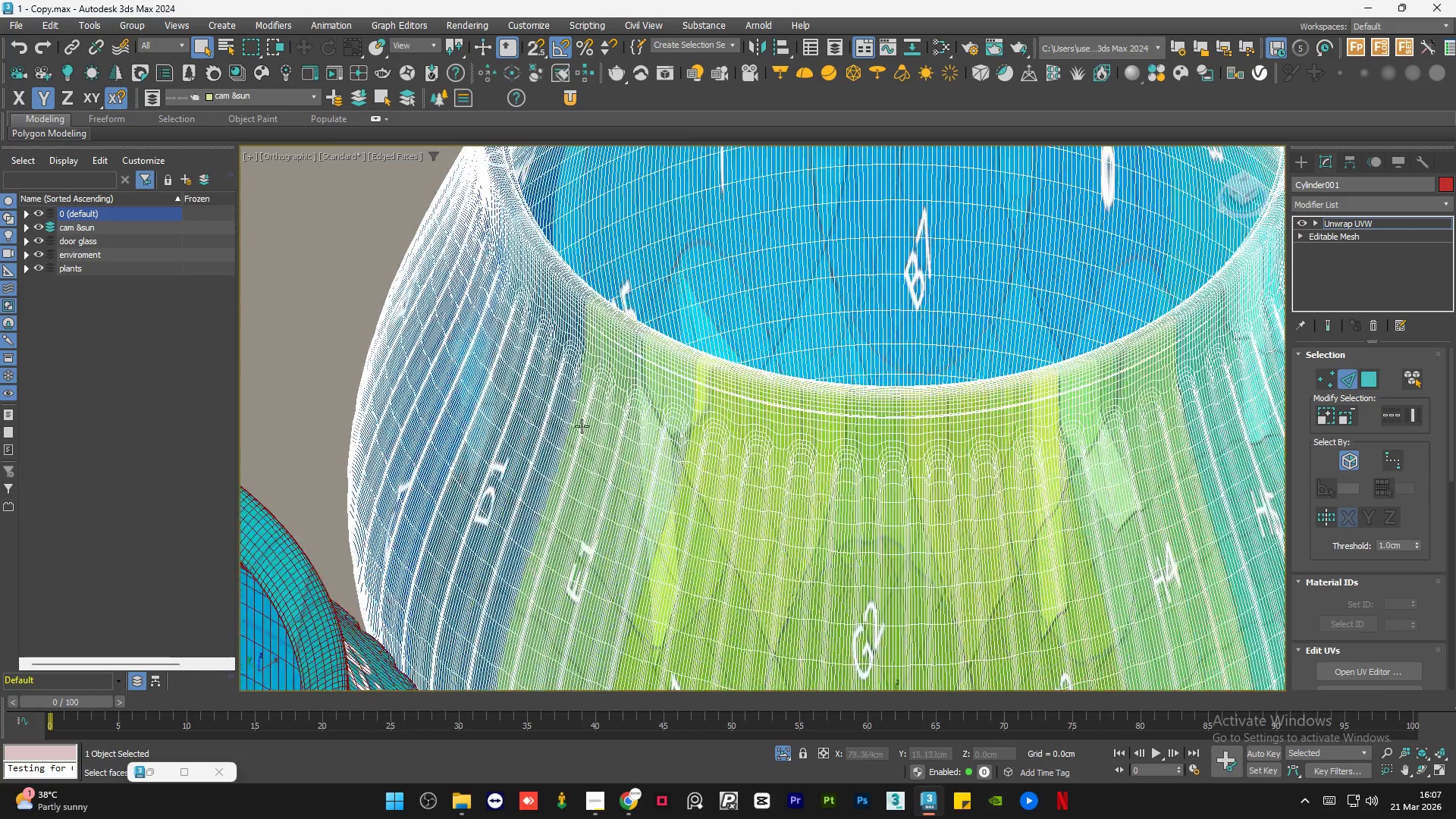 
key(Alt+AltLeft)
 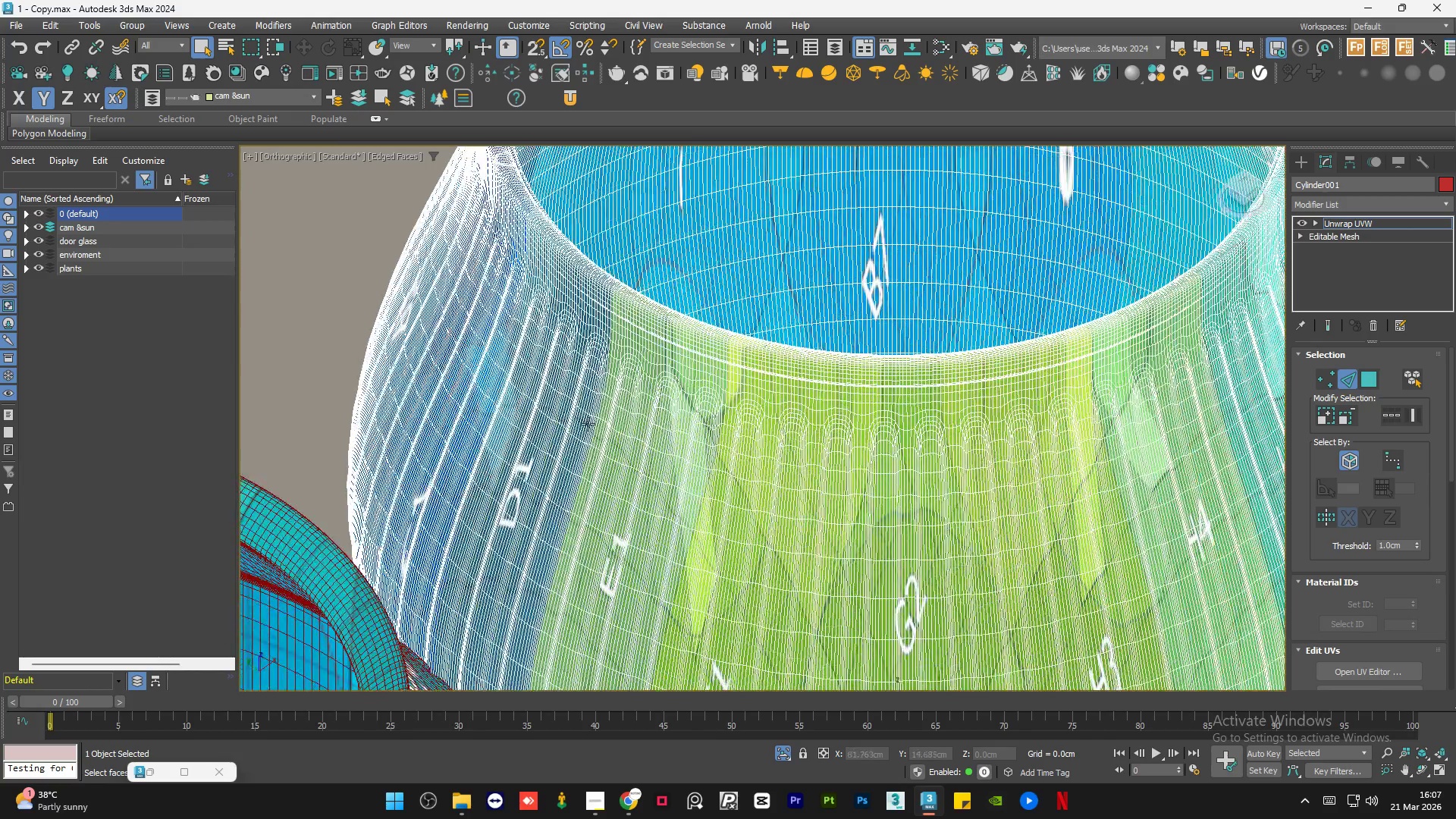 
key(Alt+AltLeft)
 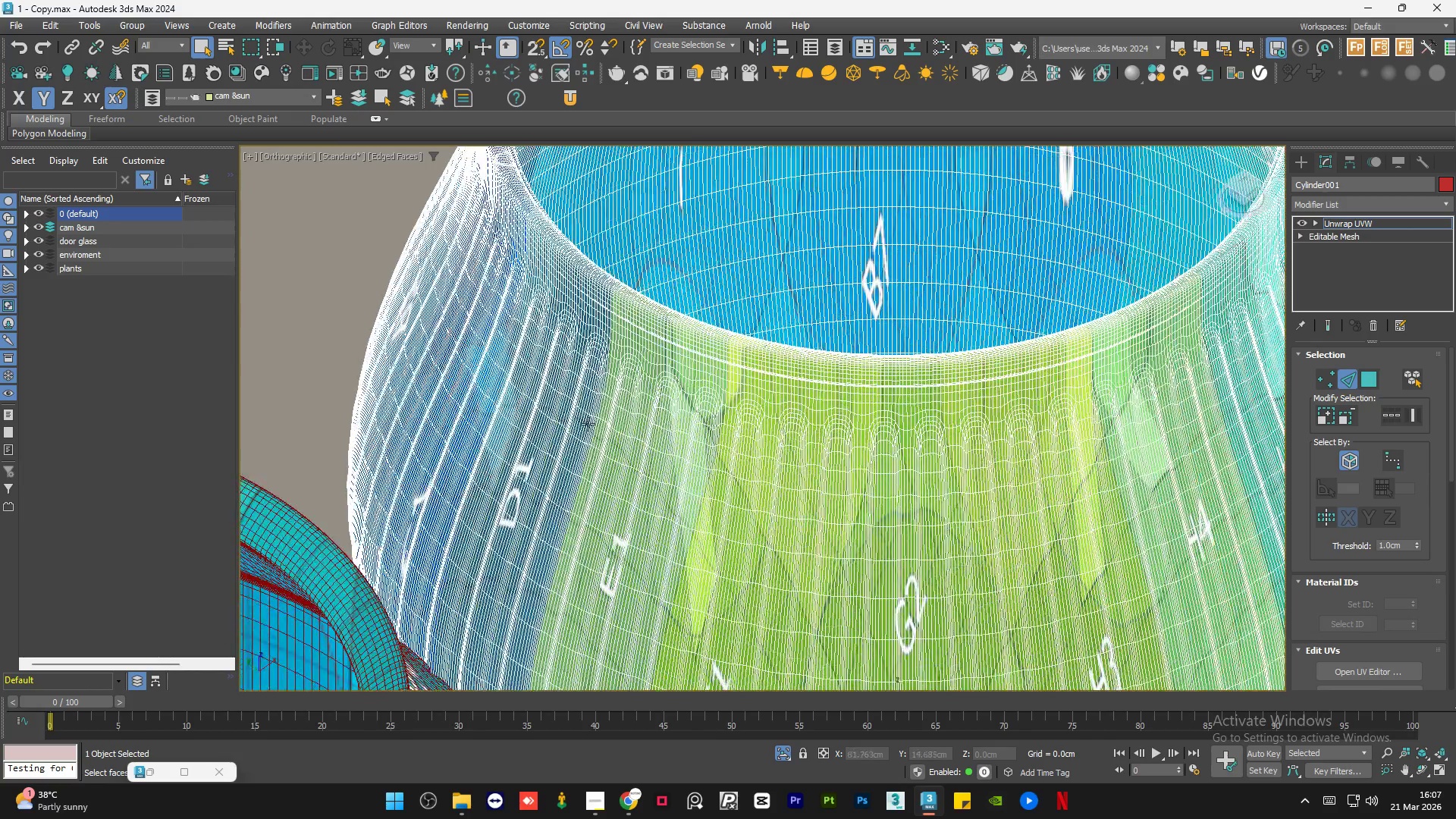 
key(Alt+AltLeft)
 